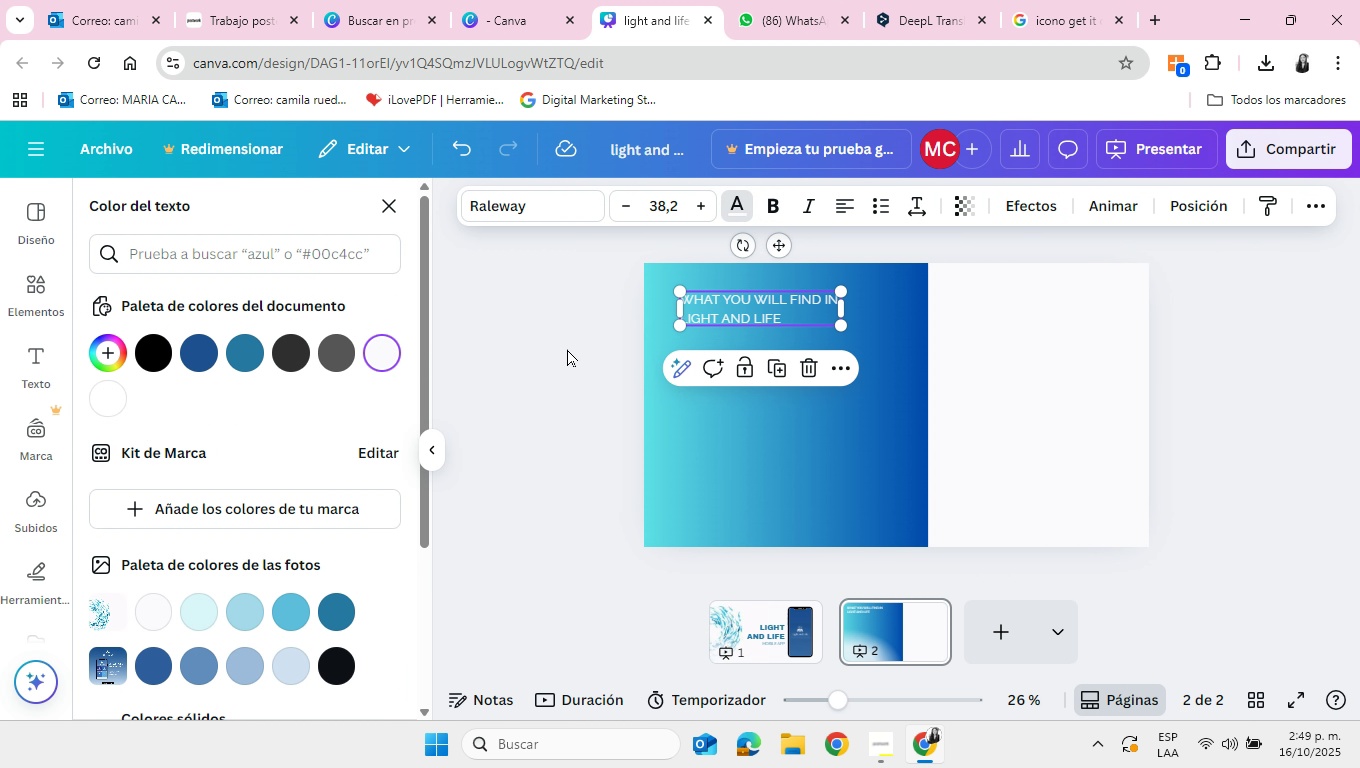 
left_click([567, 349])
 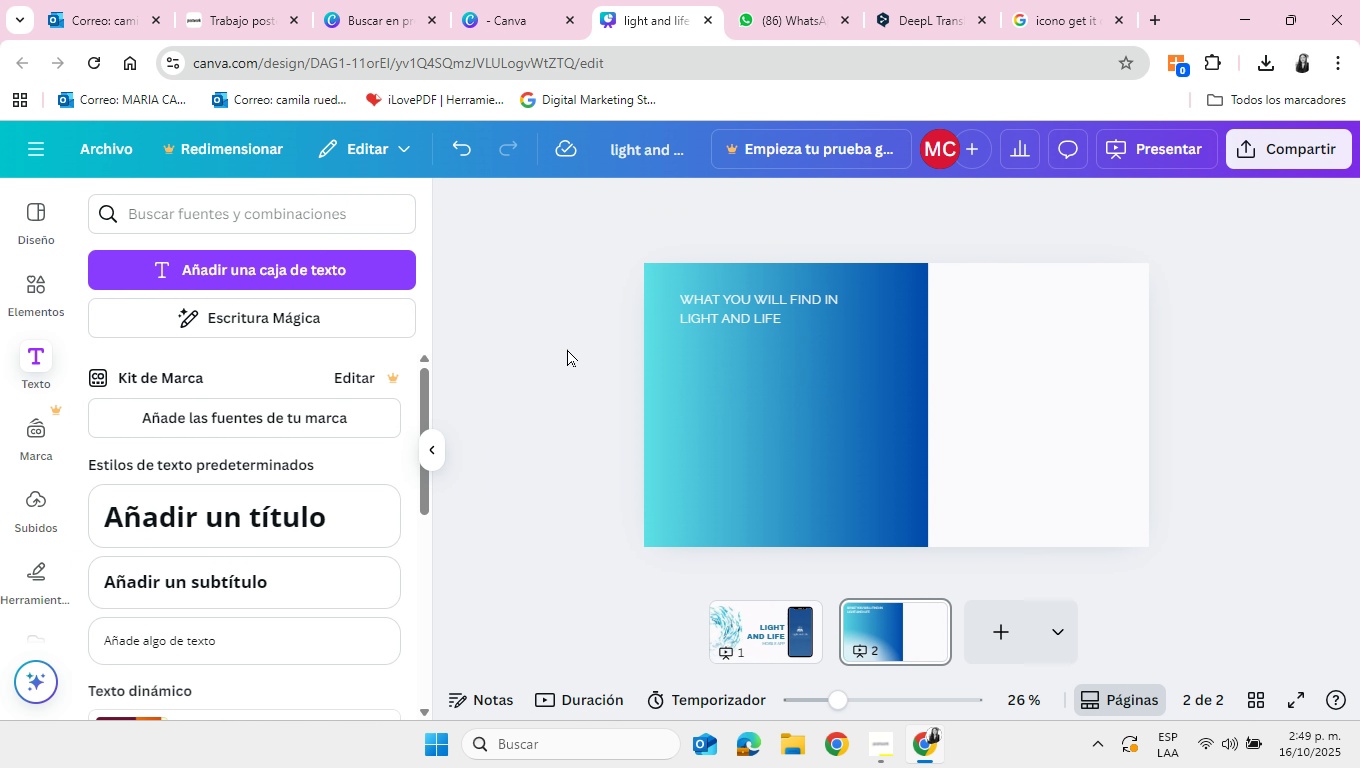 
left_click([567, 349])
 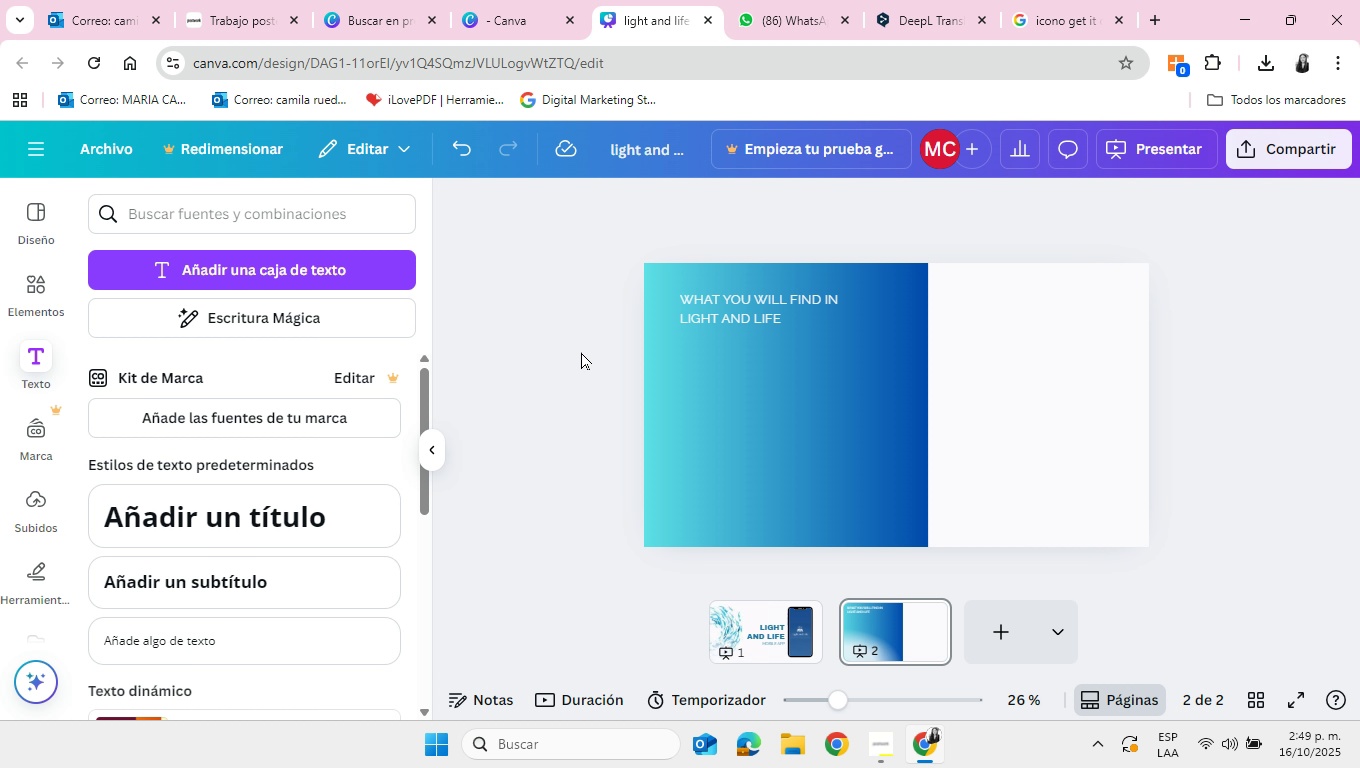 
left_click([730, 309])
 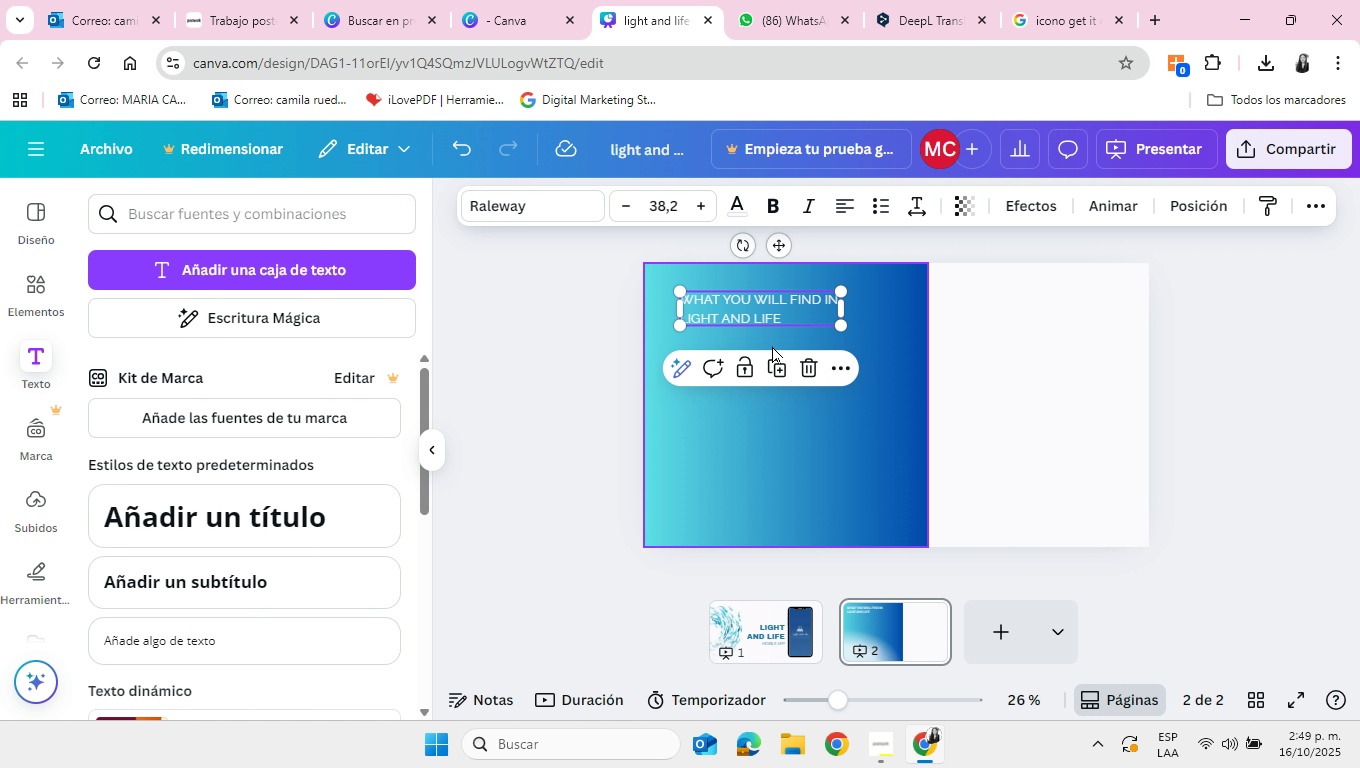 
left_click([773, 354])
 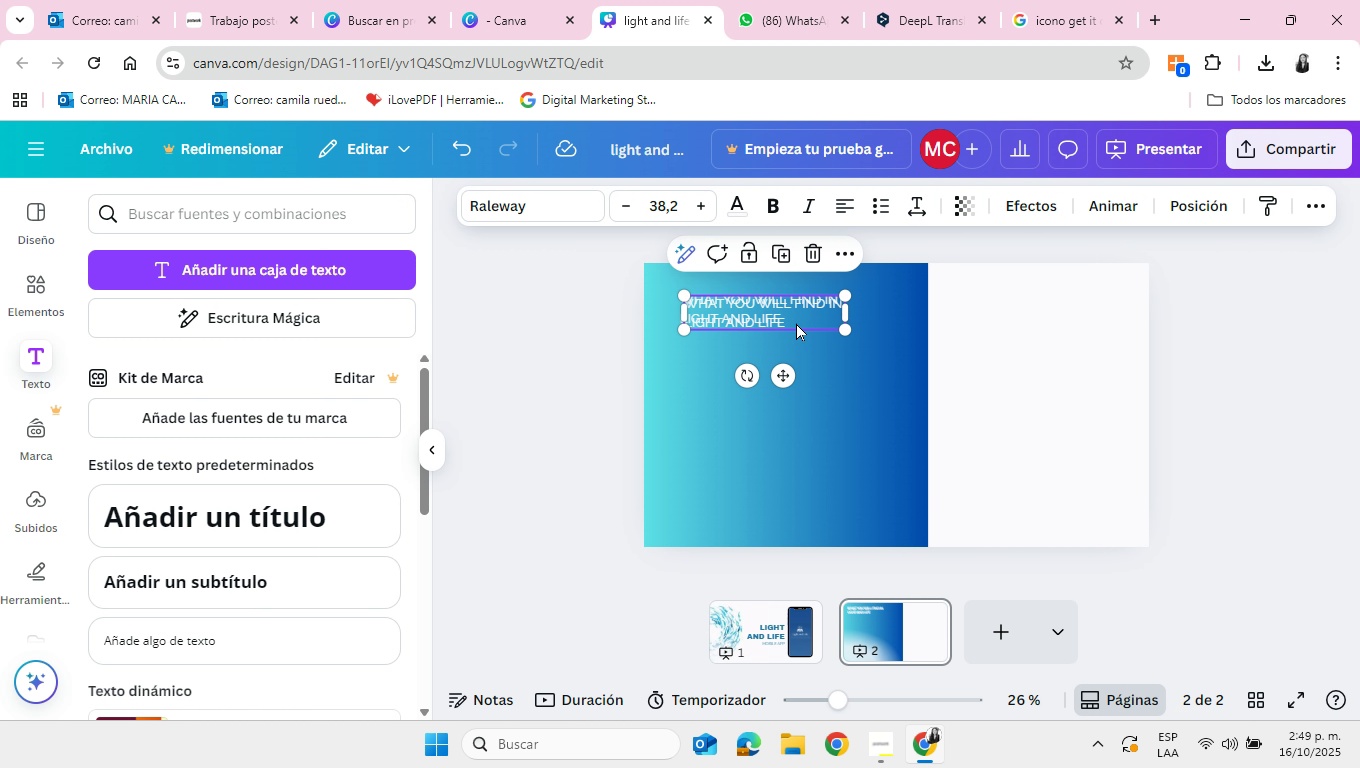 
left_click_drag(start_coordinate=[783, 300], to_coordinate=[819, 375])
 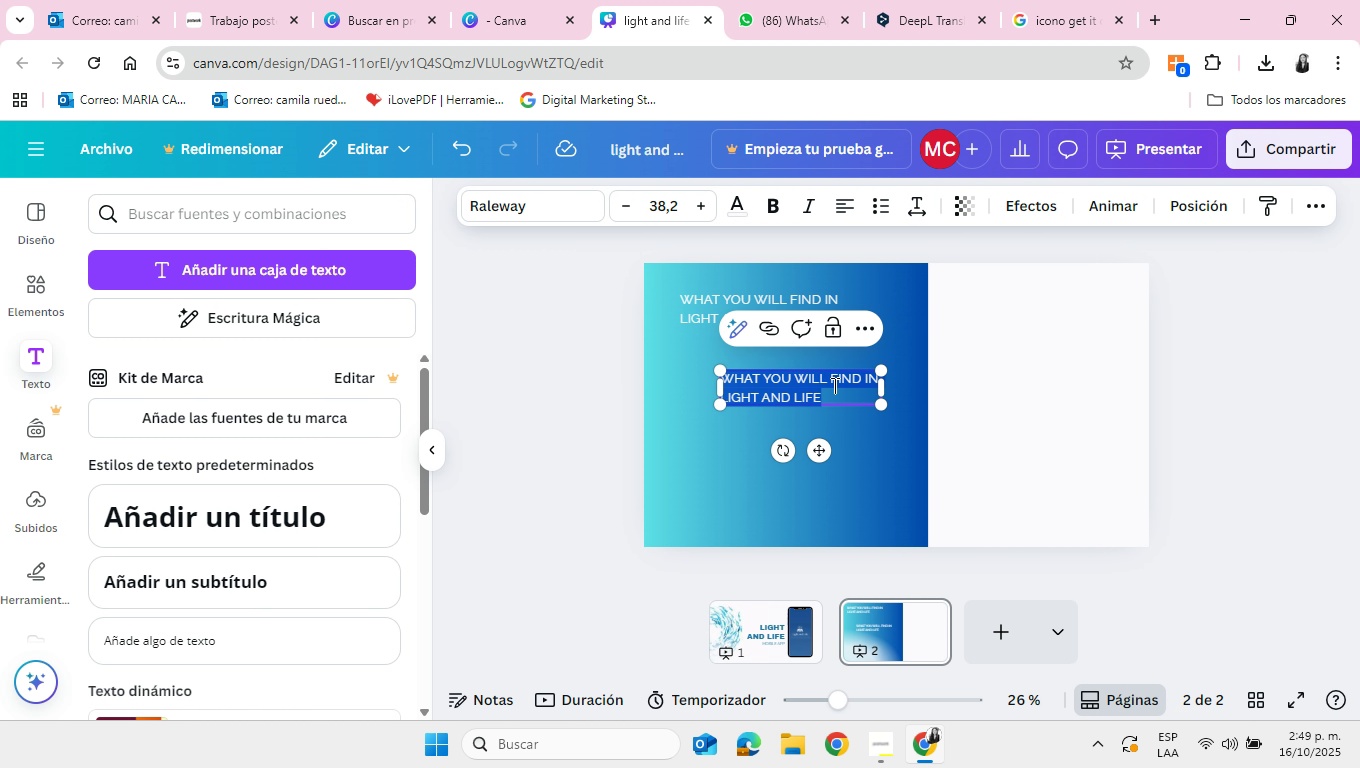 
double_click([833, 385])
 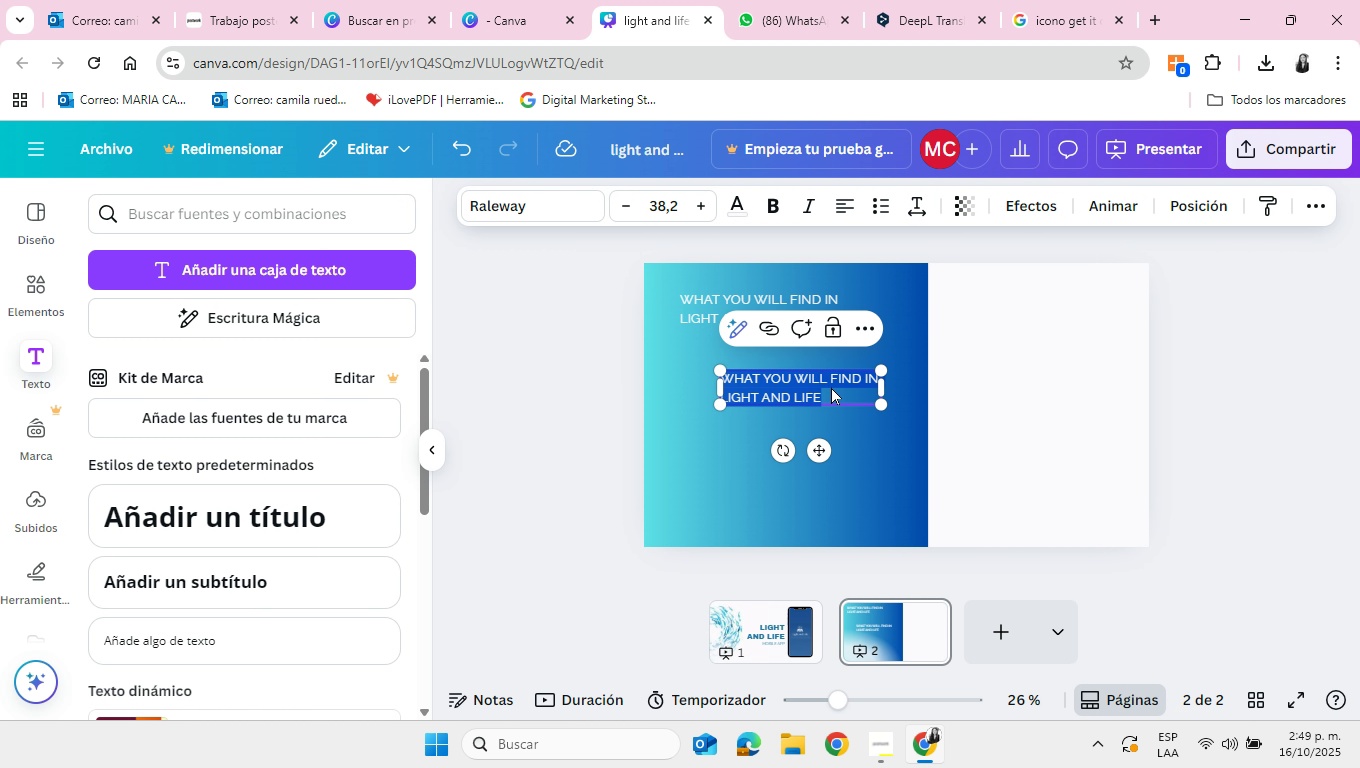 
key(Backspace)
 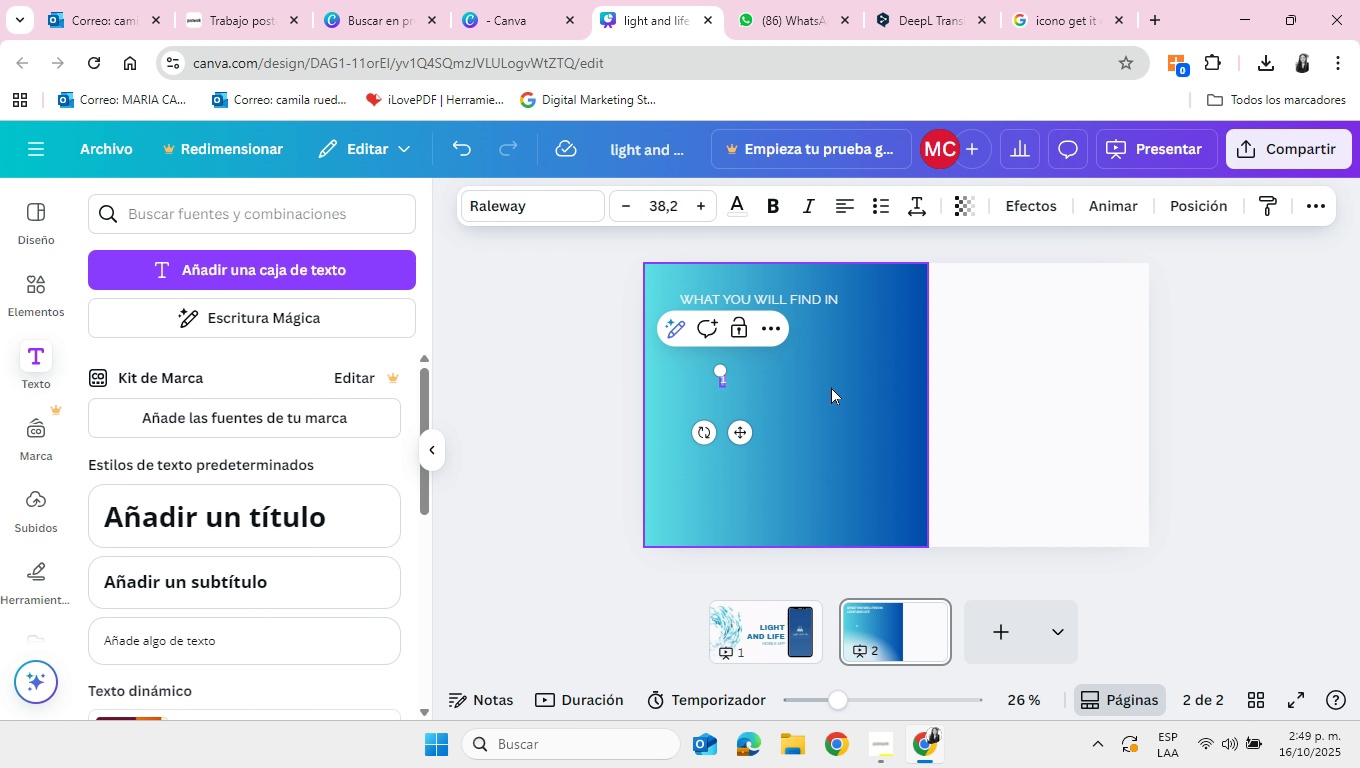 
key(1)
 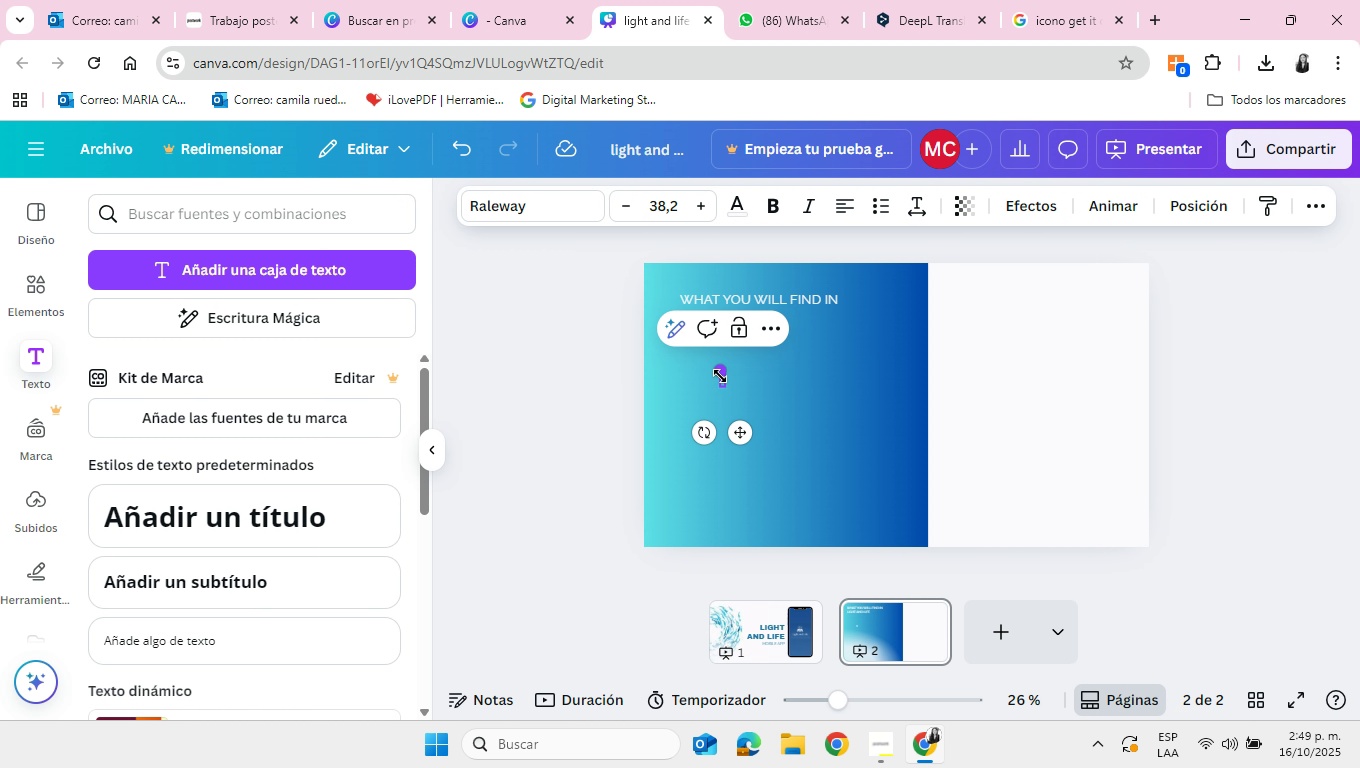 
left_click_drag(start_coordinate=[720, 376], to_coordinate=[707, 367])
 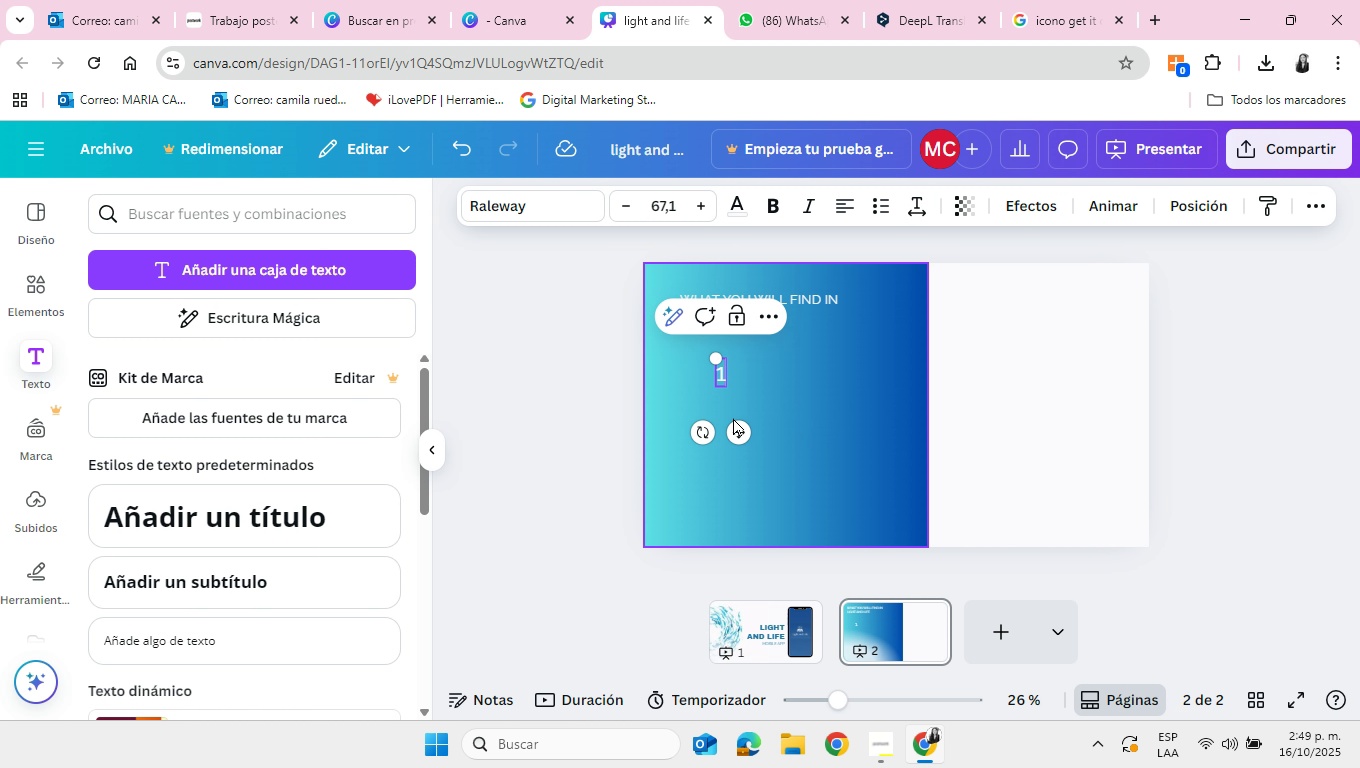 
left_click_drag(start_coordinate=[735, 418], to_coordinate=[716, 412])
 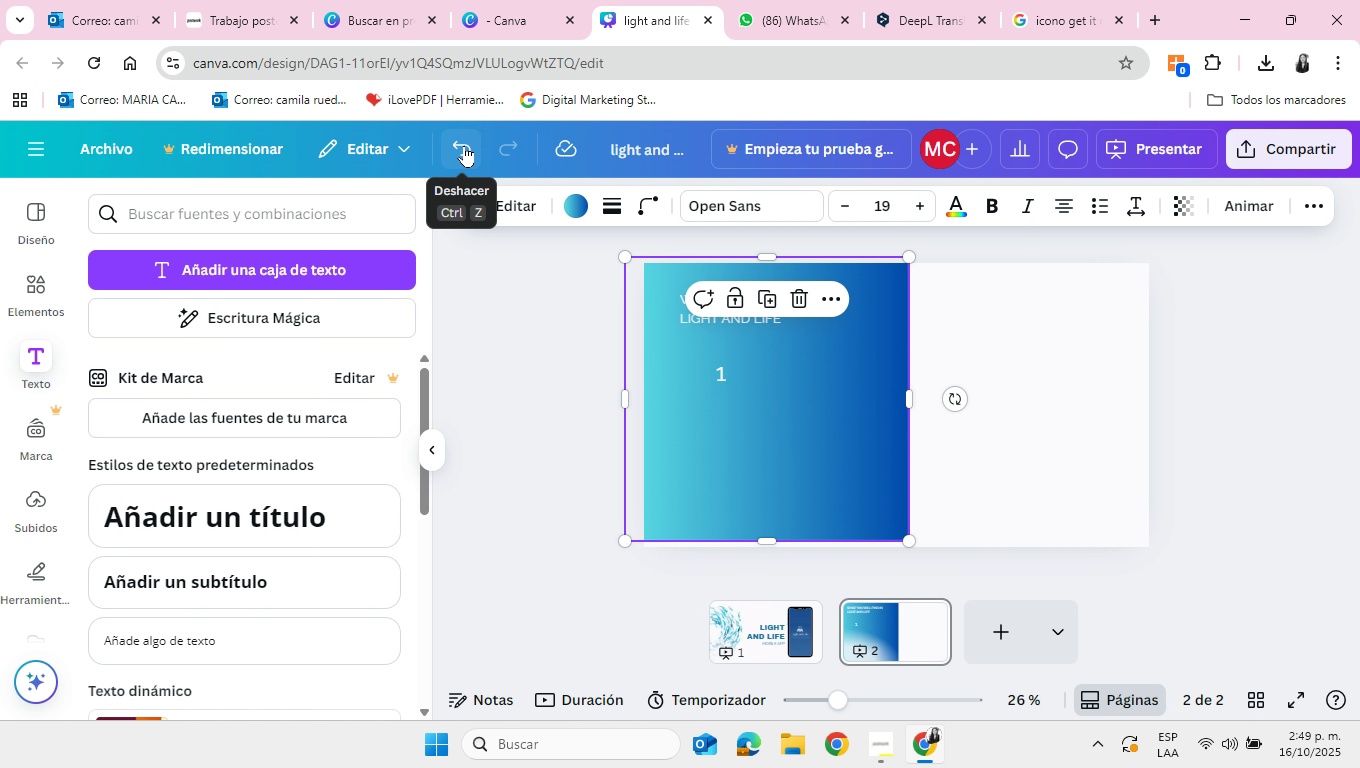 
left_click([464, 145])
 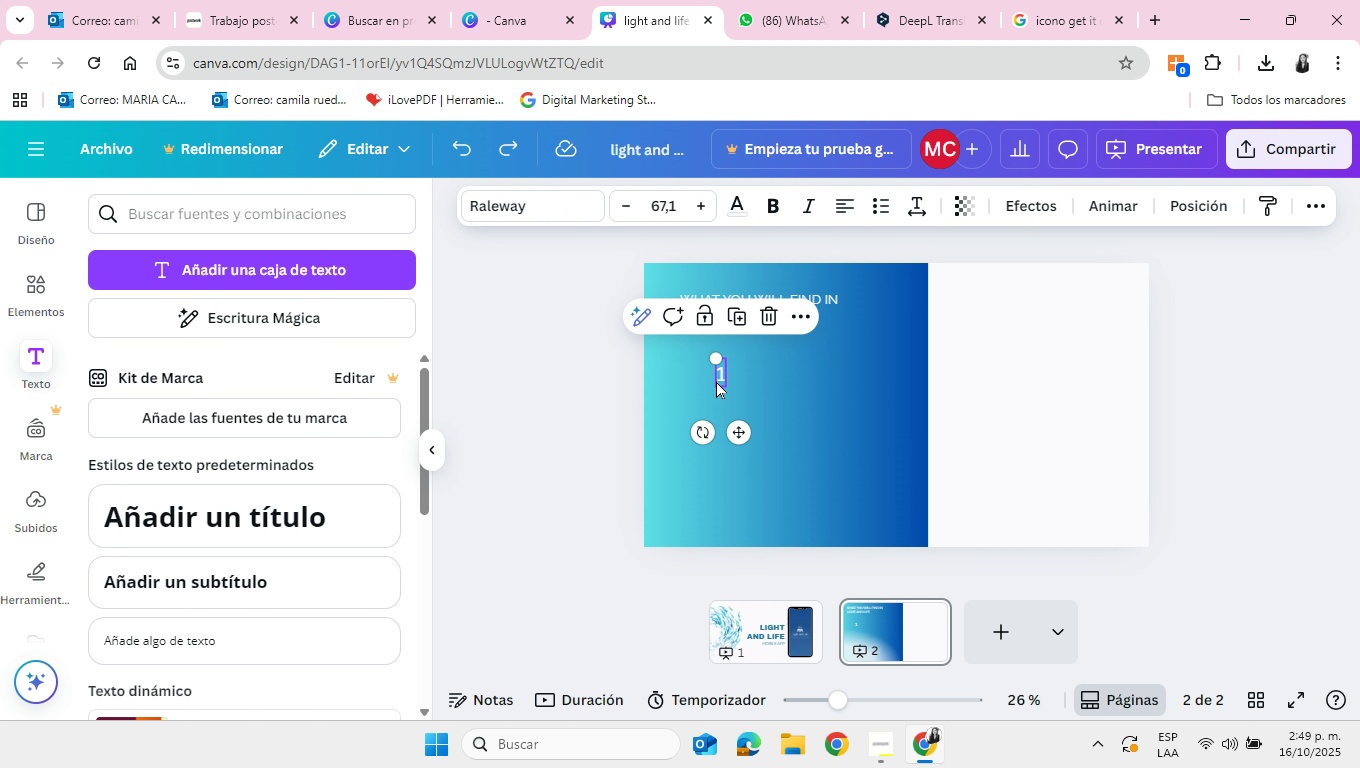 
left_click([716, 381])
 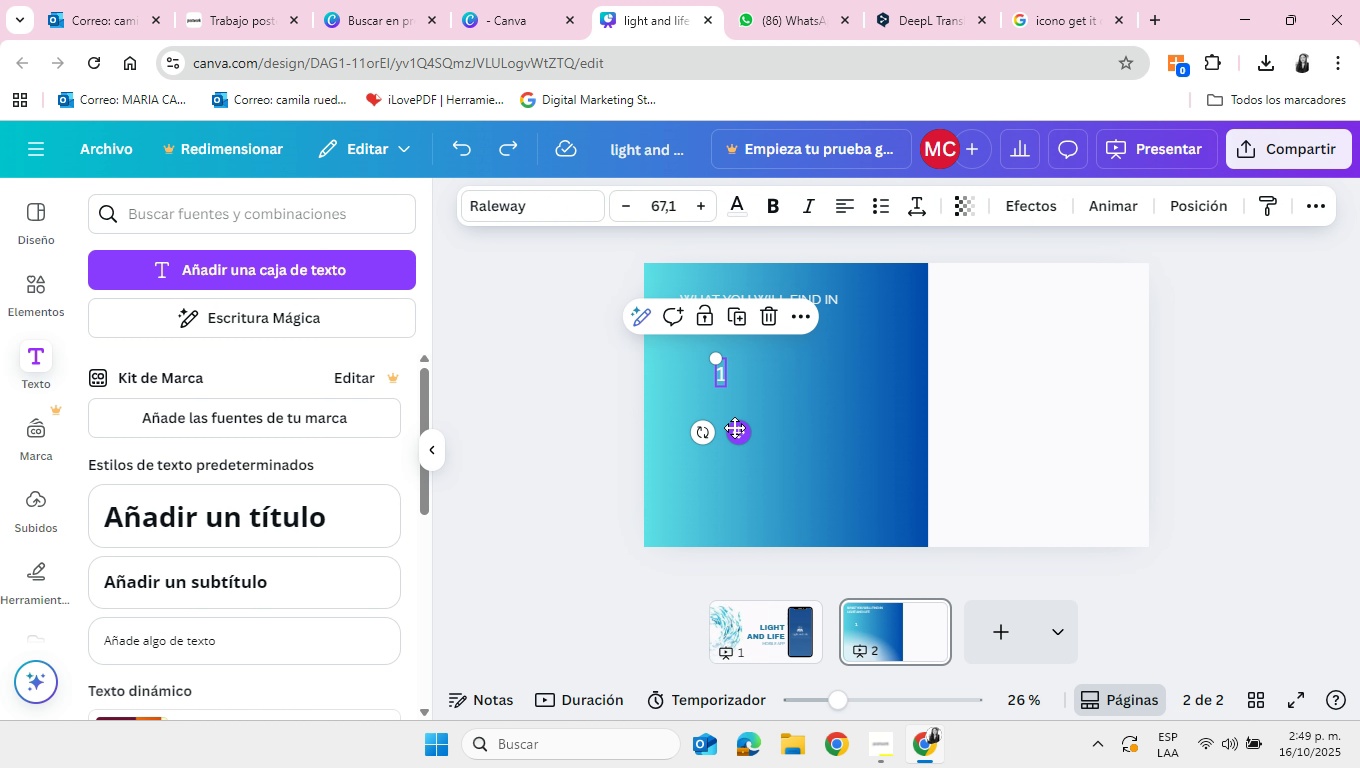 
left_click_drag(start_coordinate=[735, 427], to_coordinate=[699, 417])
 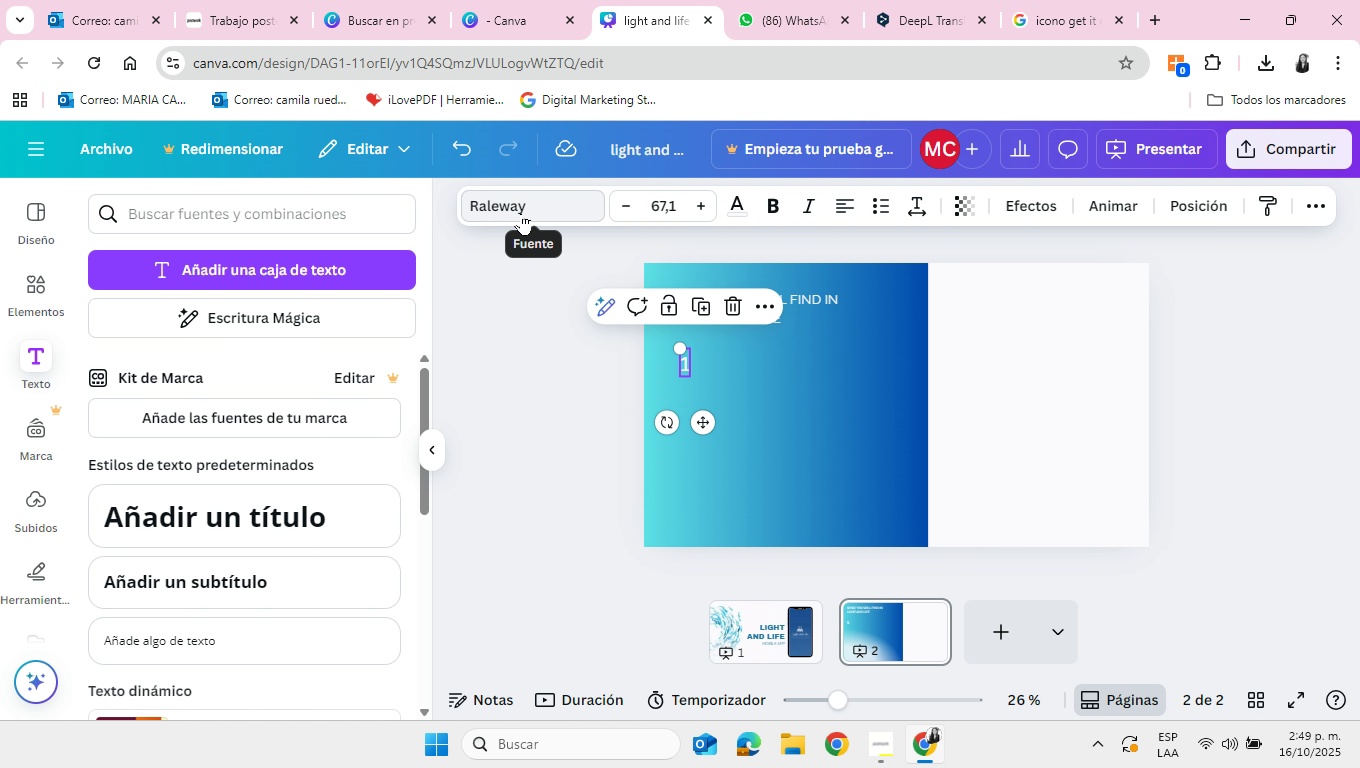 
left_click([521, 214])
 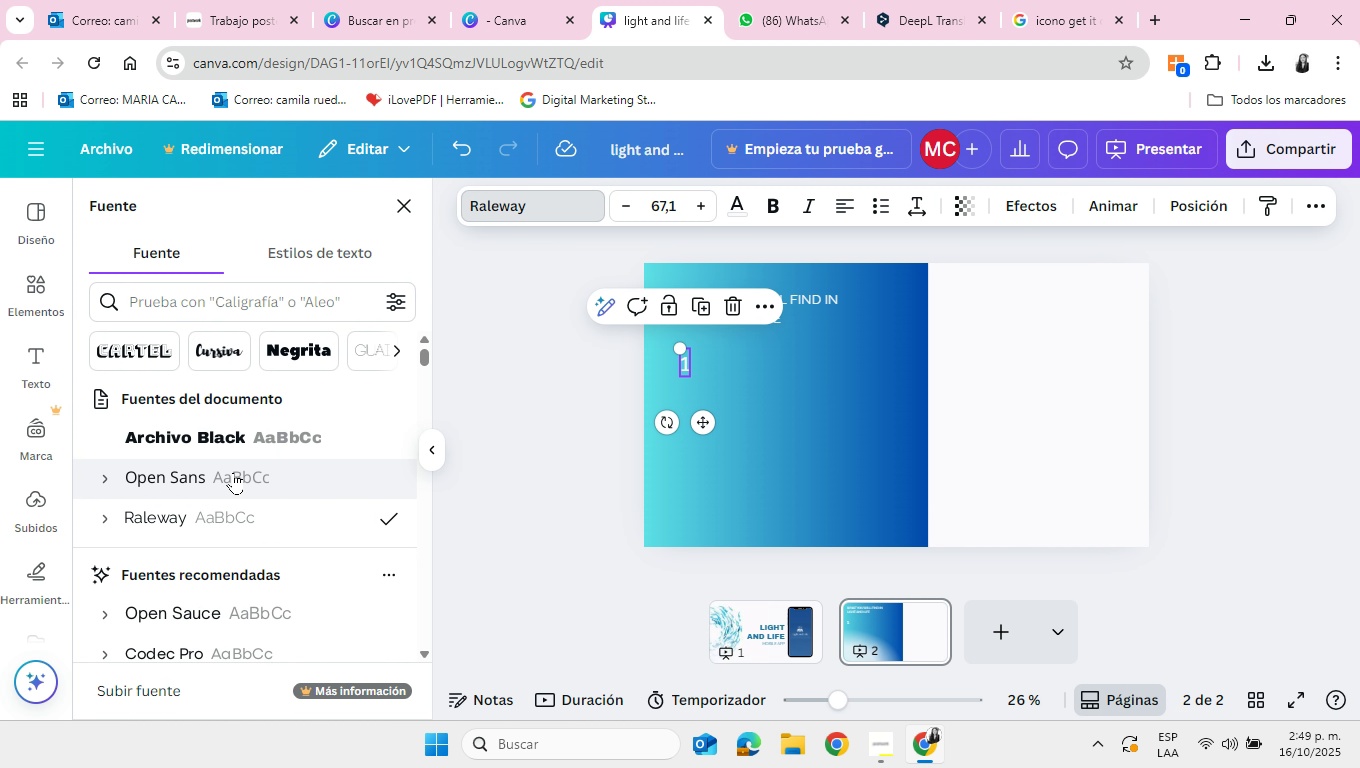 
left_click([234, 473])
 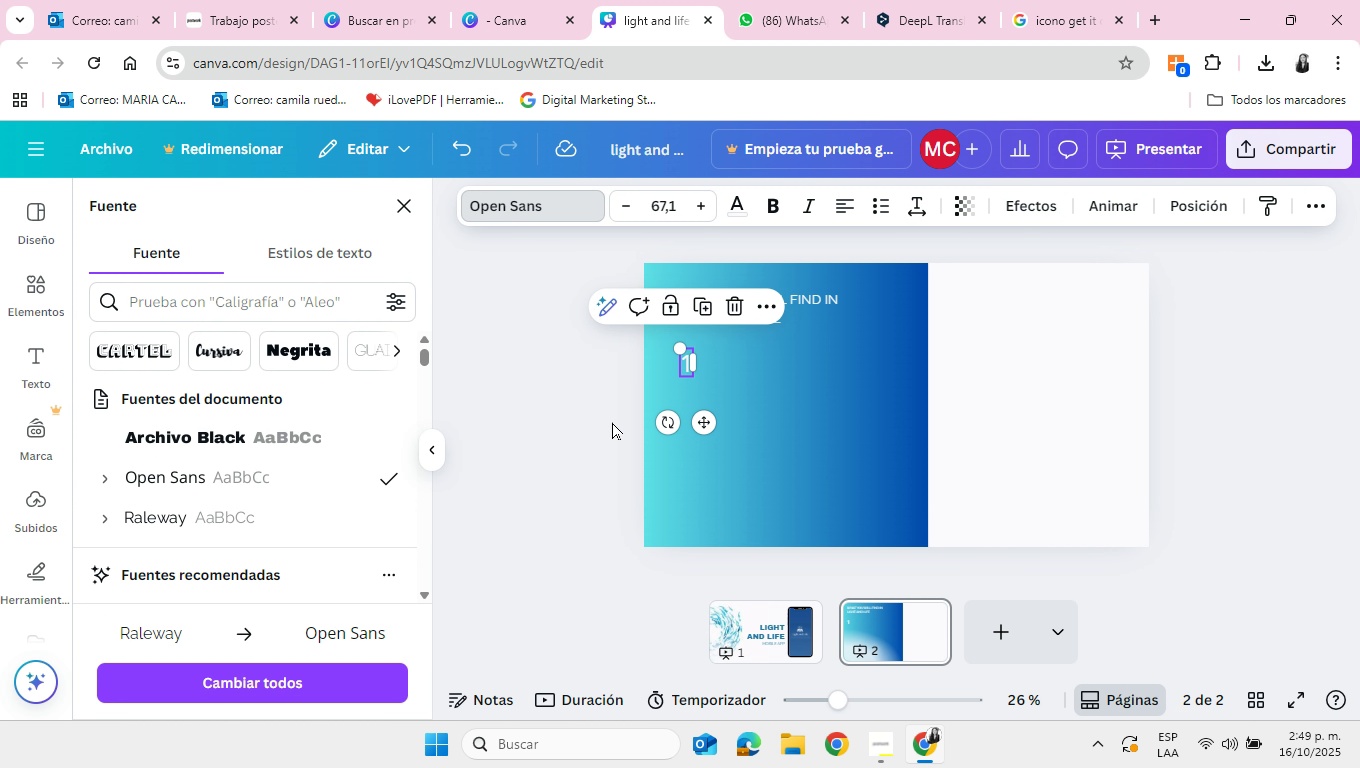 
left_click_drag(start_coordinate=[681, 351], to_coordinate=[677, 360])
 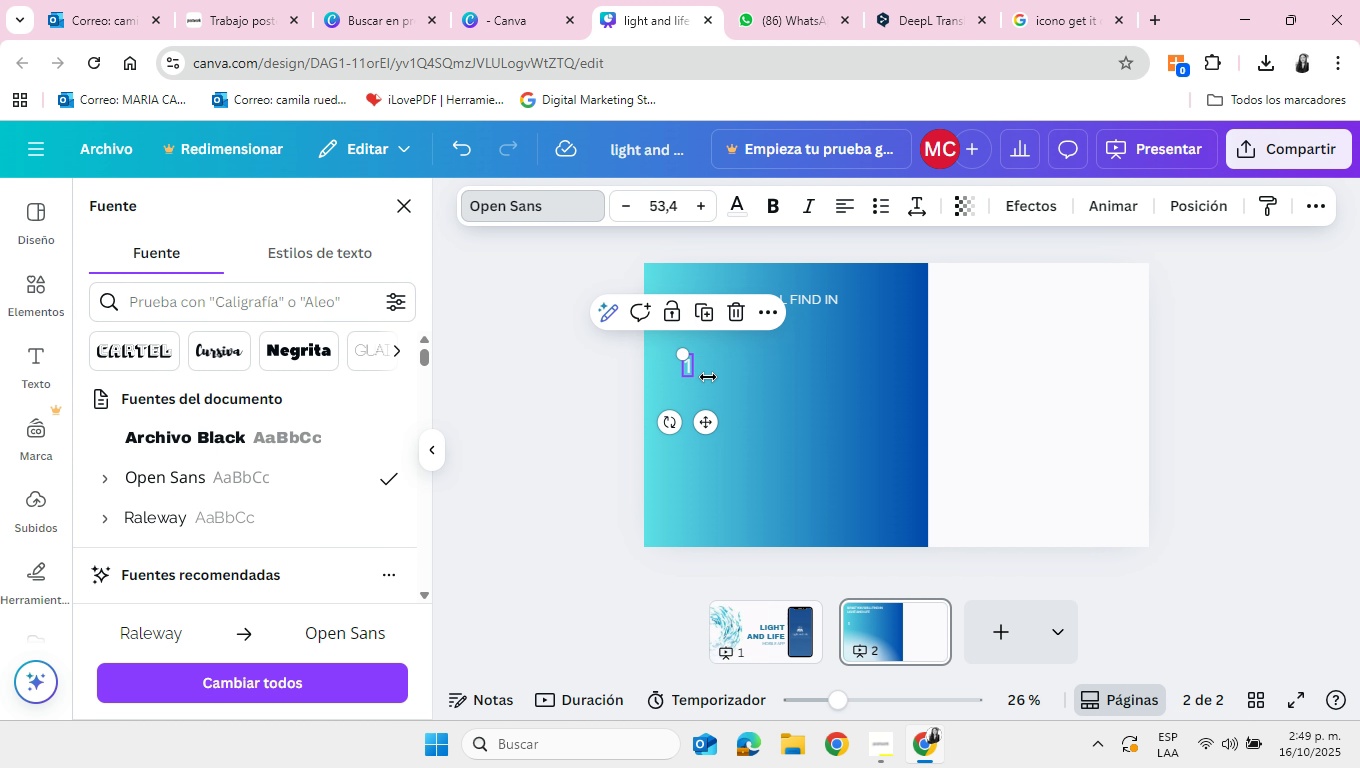 
left_click([601, 400])
 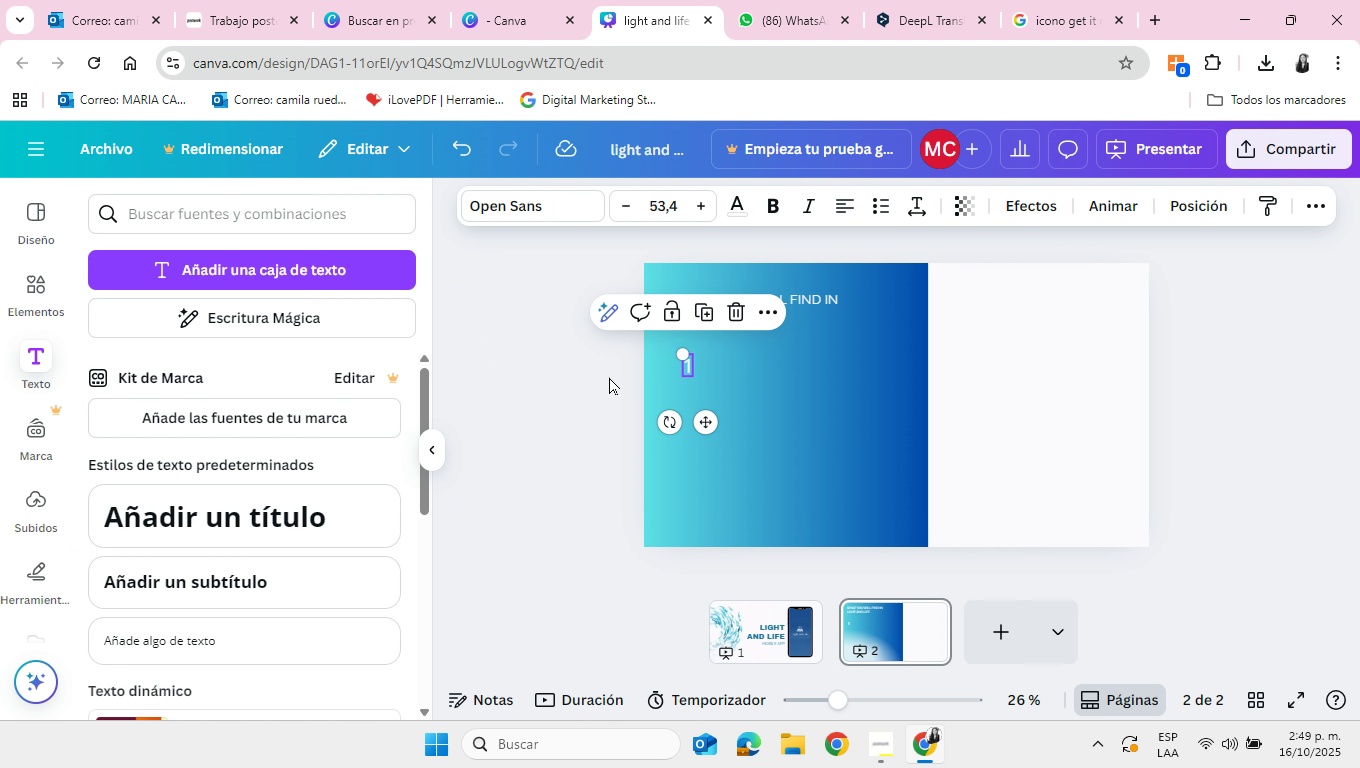 
left_click([609, 377])
 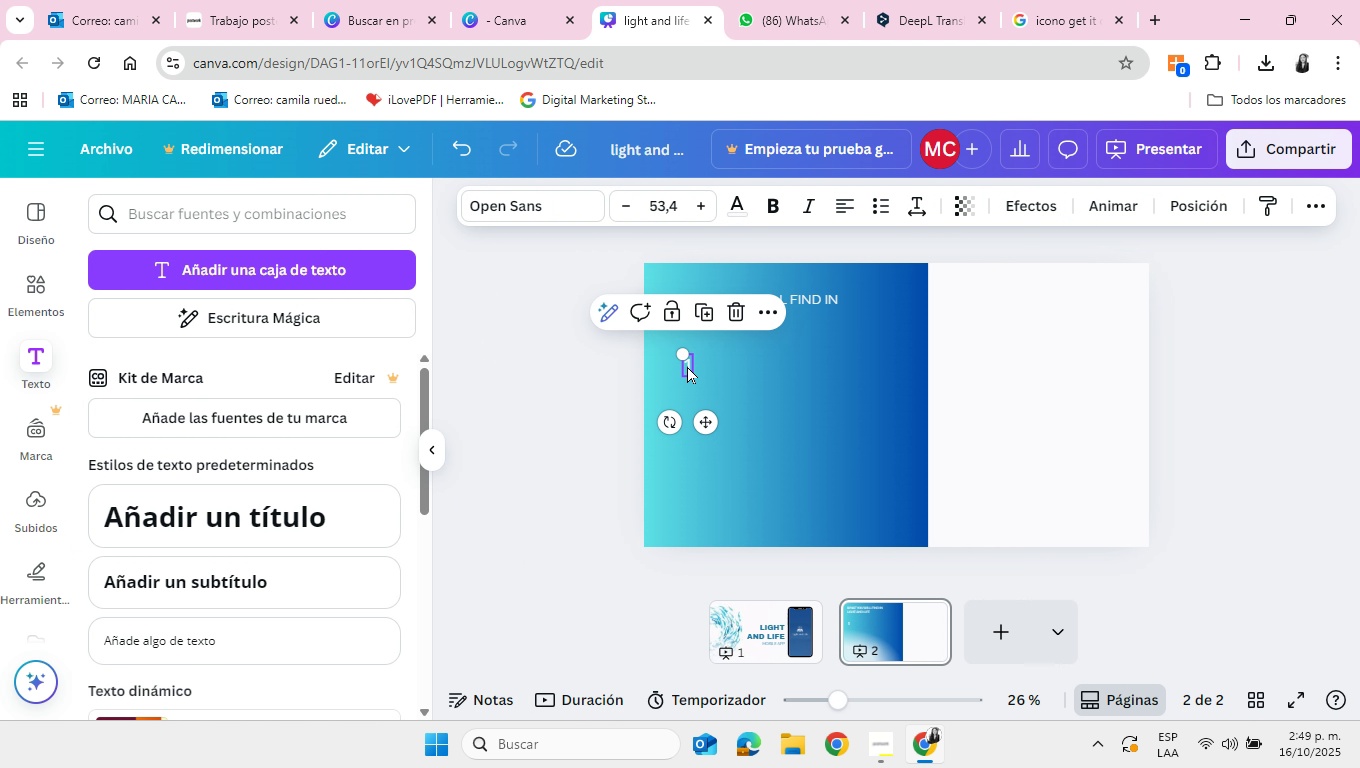 
left_click_drag(start_coordinate=[687, 366], to_coordinate=[684, 359])
 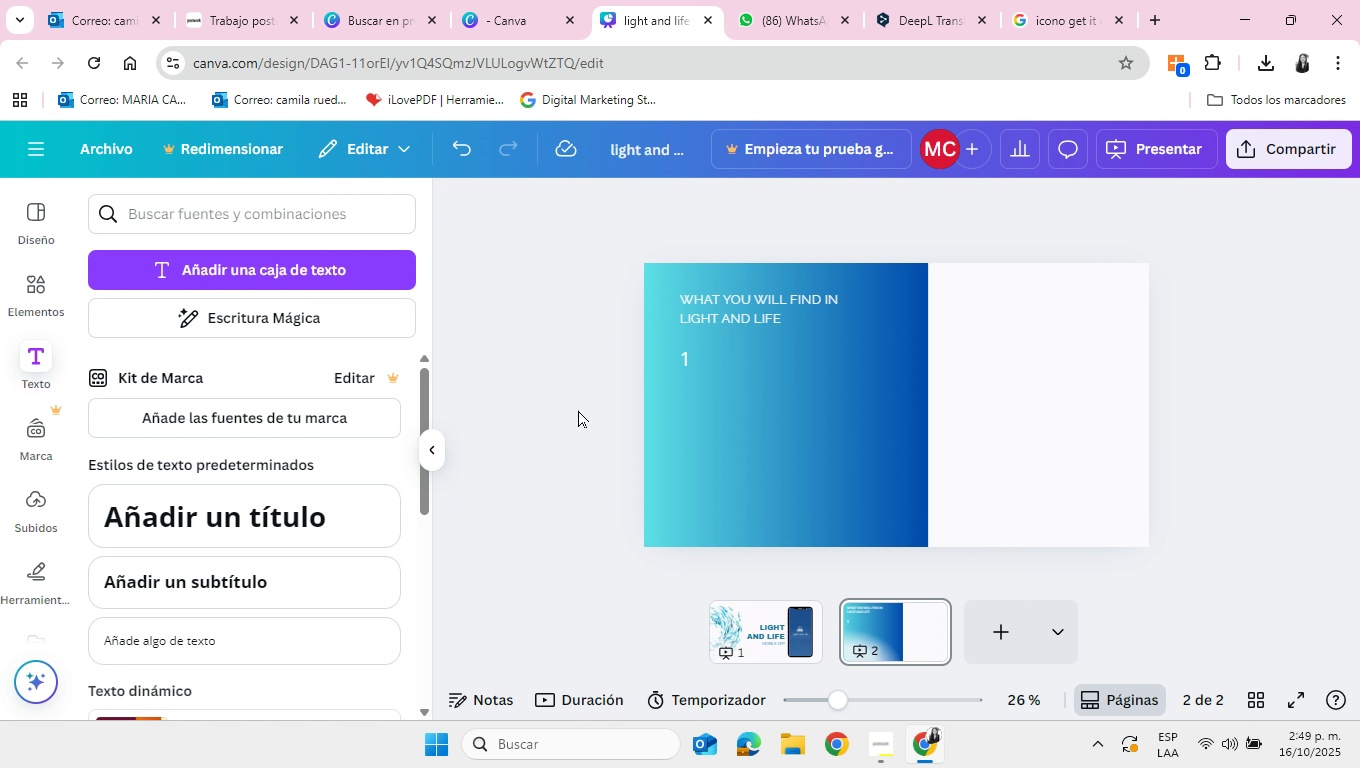 
left_click([578, 410])
 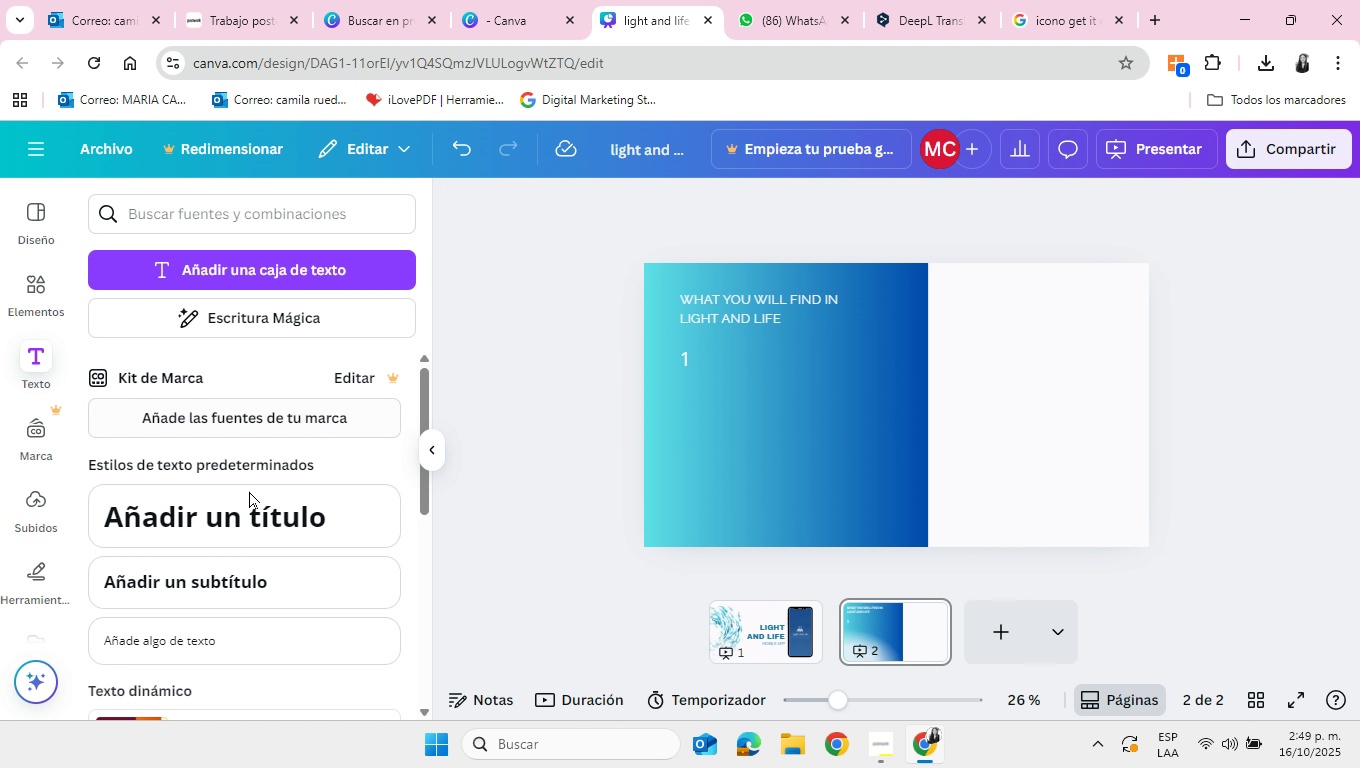 
wait(5.51)
 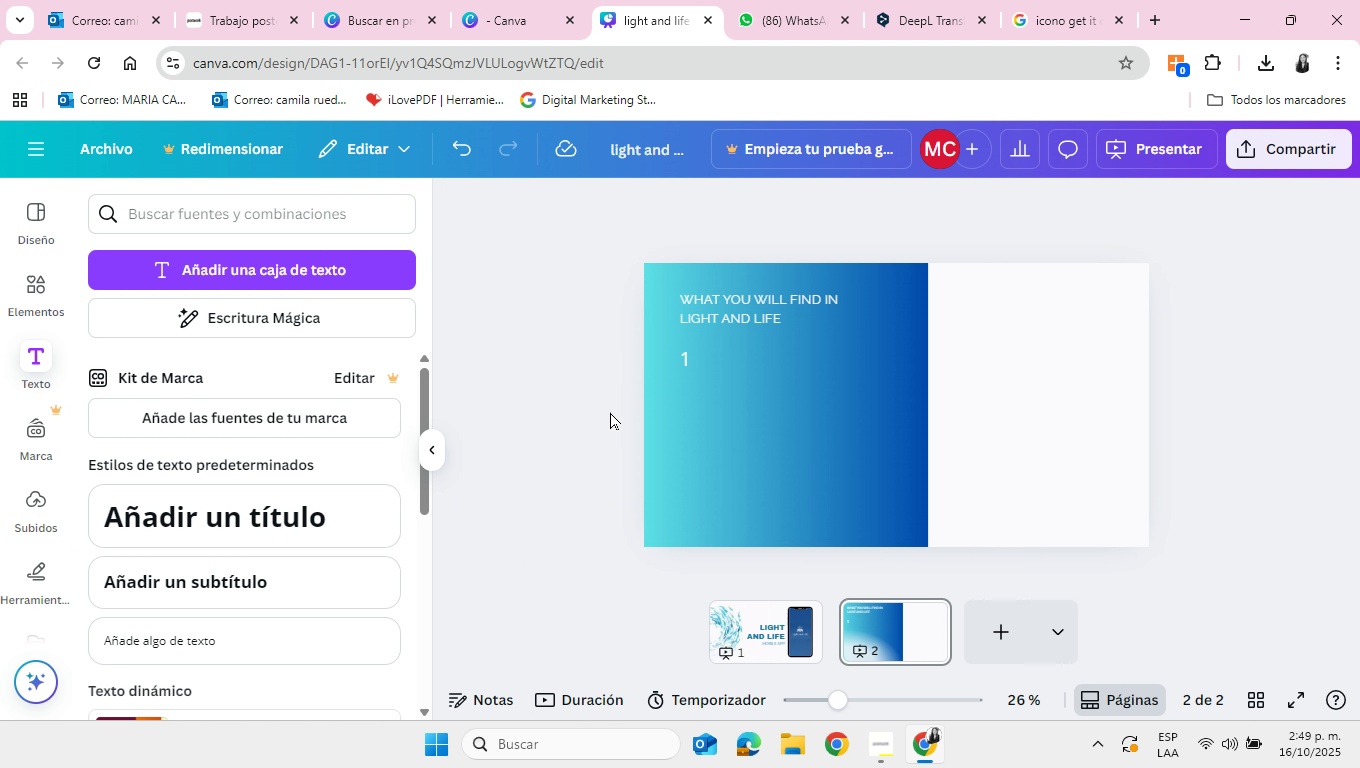 
left_click([288, 591])
 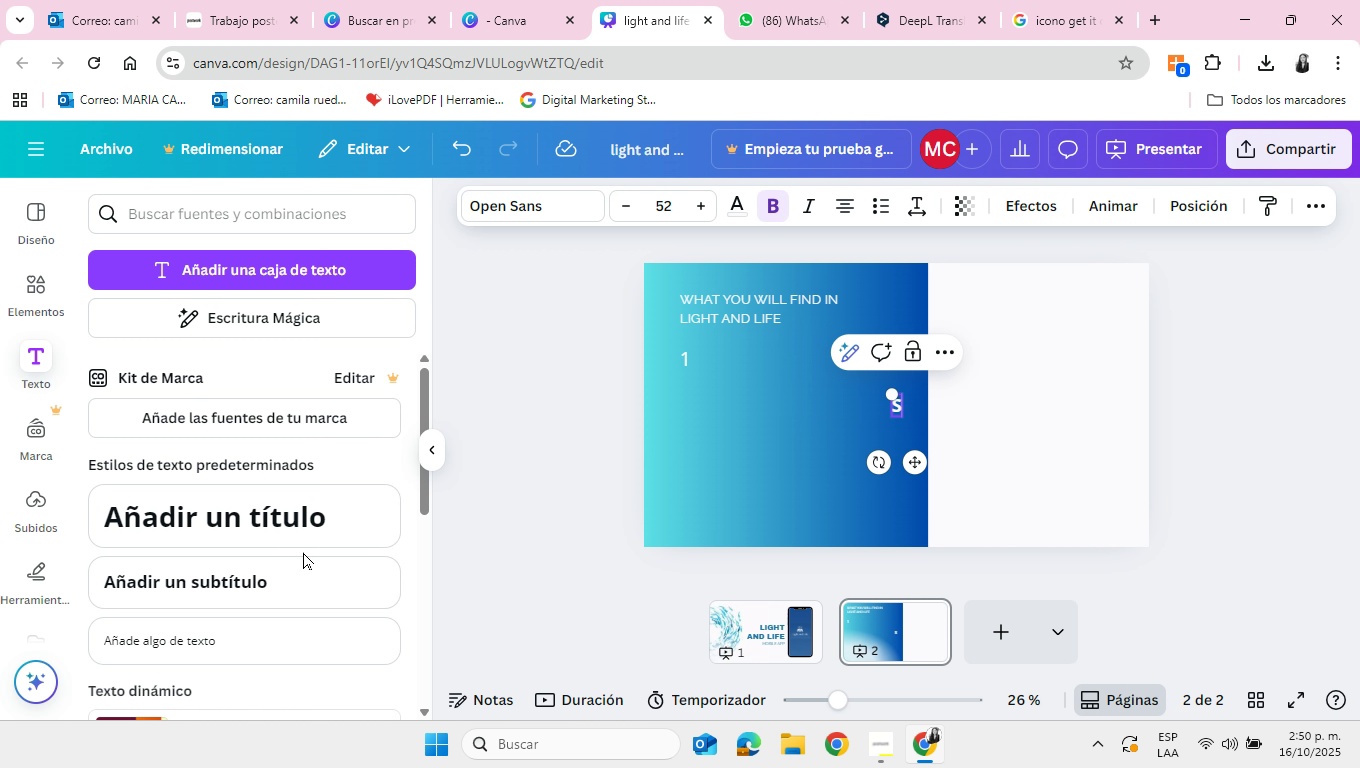 
type(SH)
key(Backspace)
type(hort messa)
 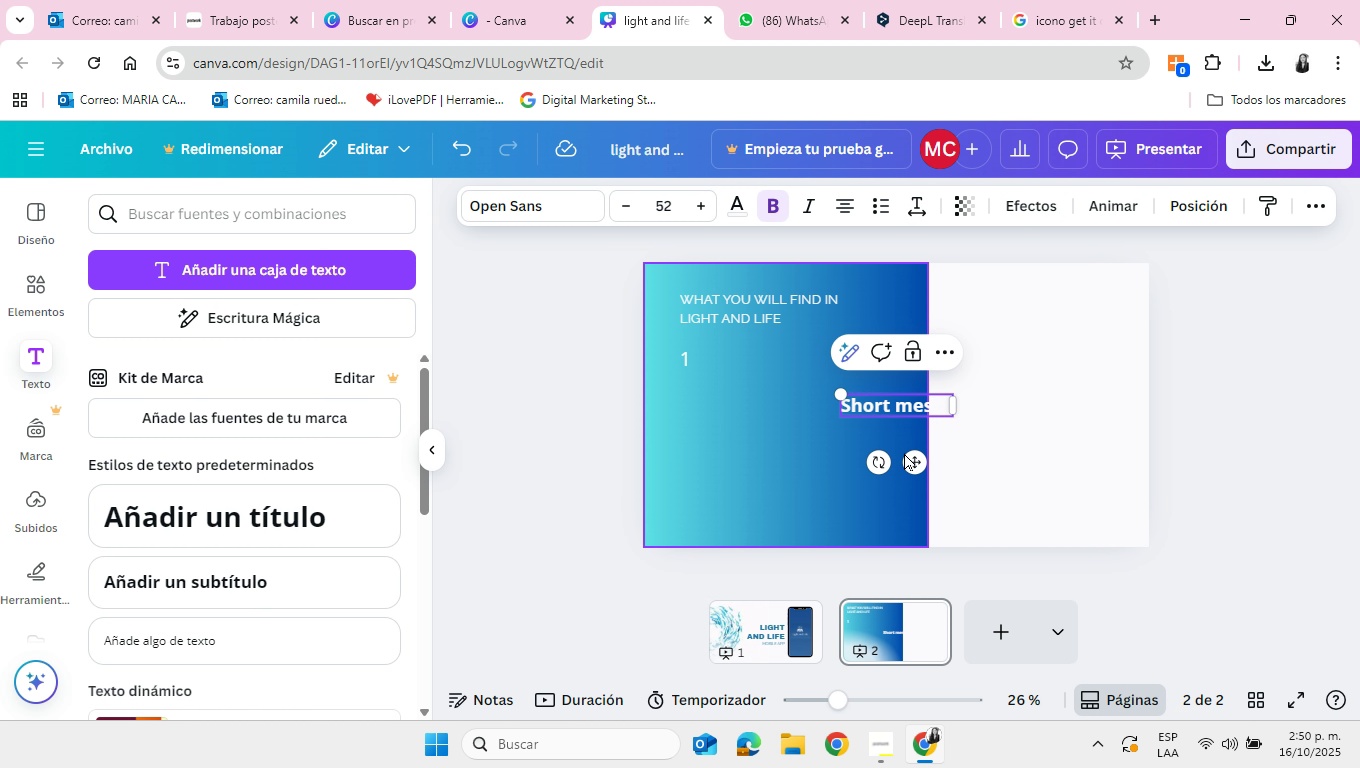 
left_click_drag(start_coordinate=[909, 461], to_coordinate=[836, 462])
 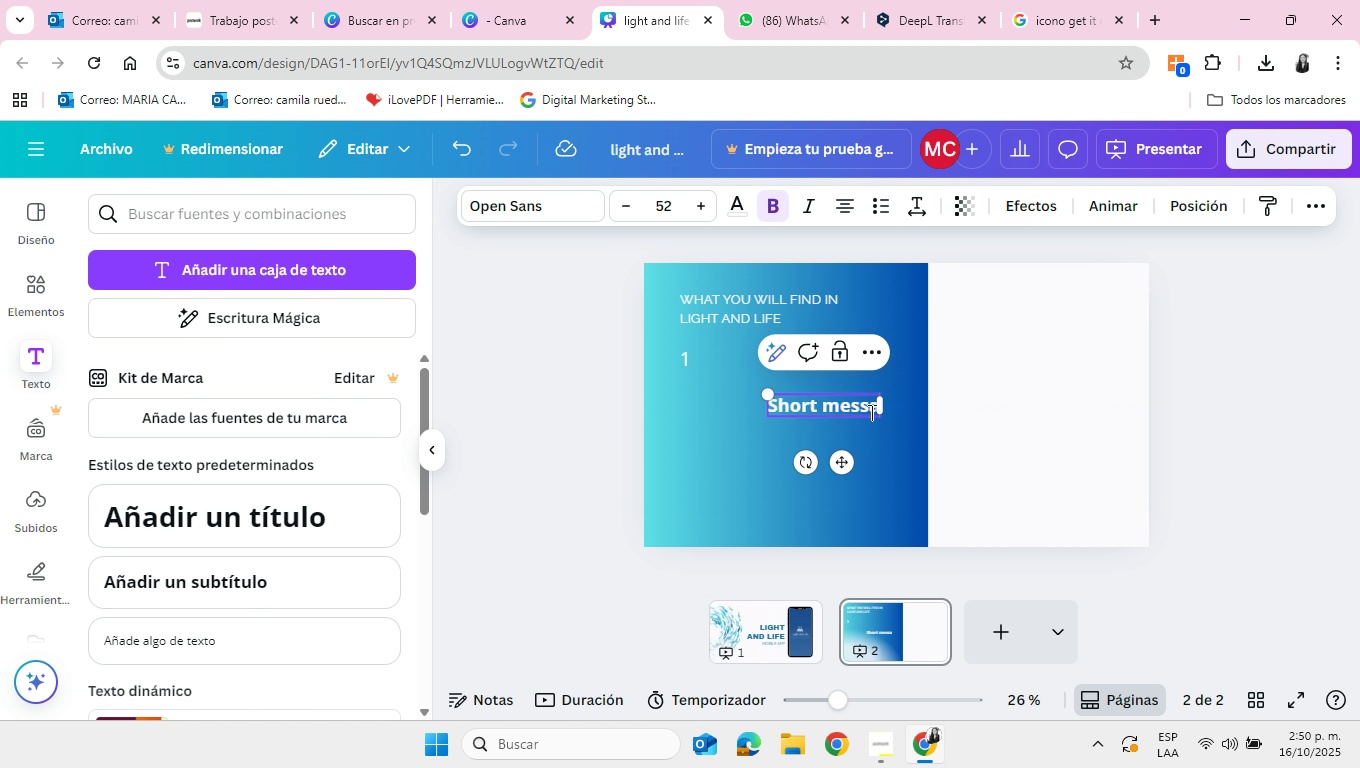 
left_click([870, 412])
 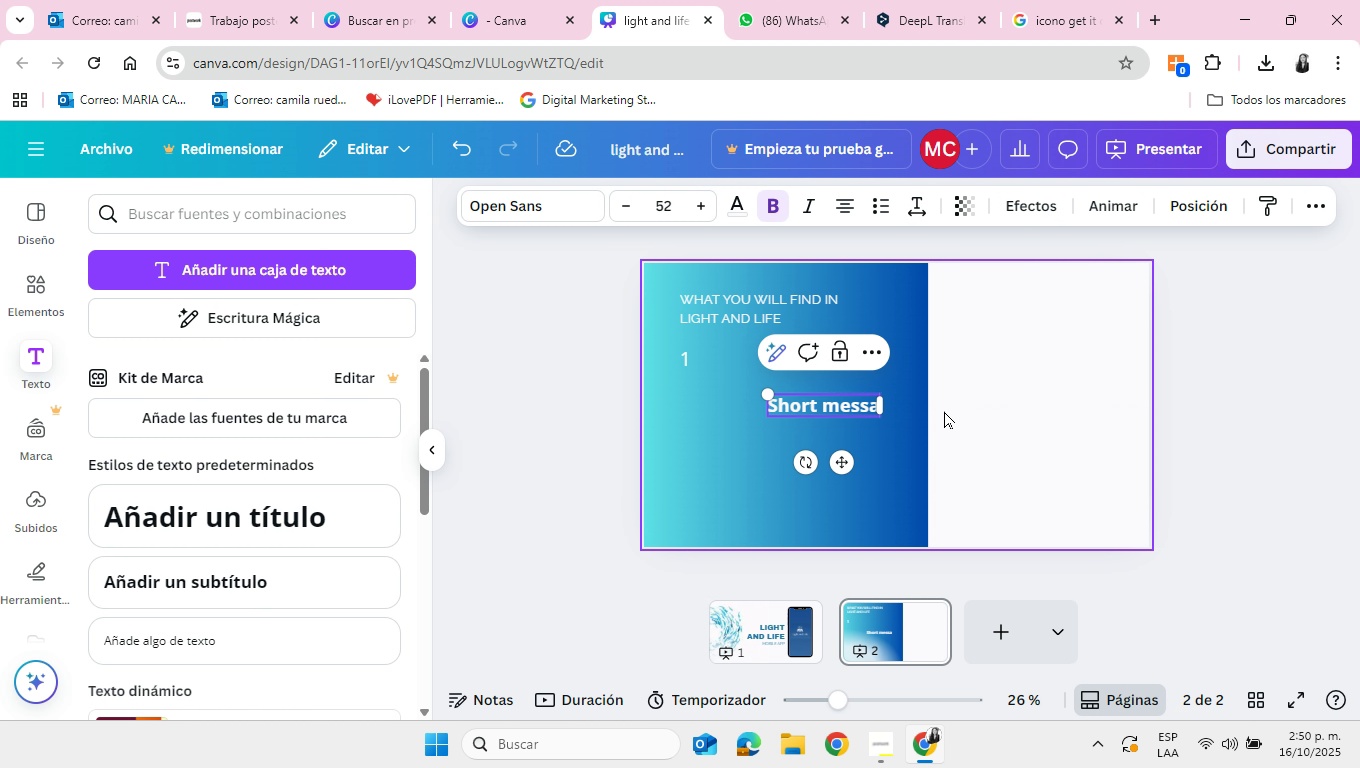 
key(ArrowRight)
 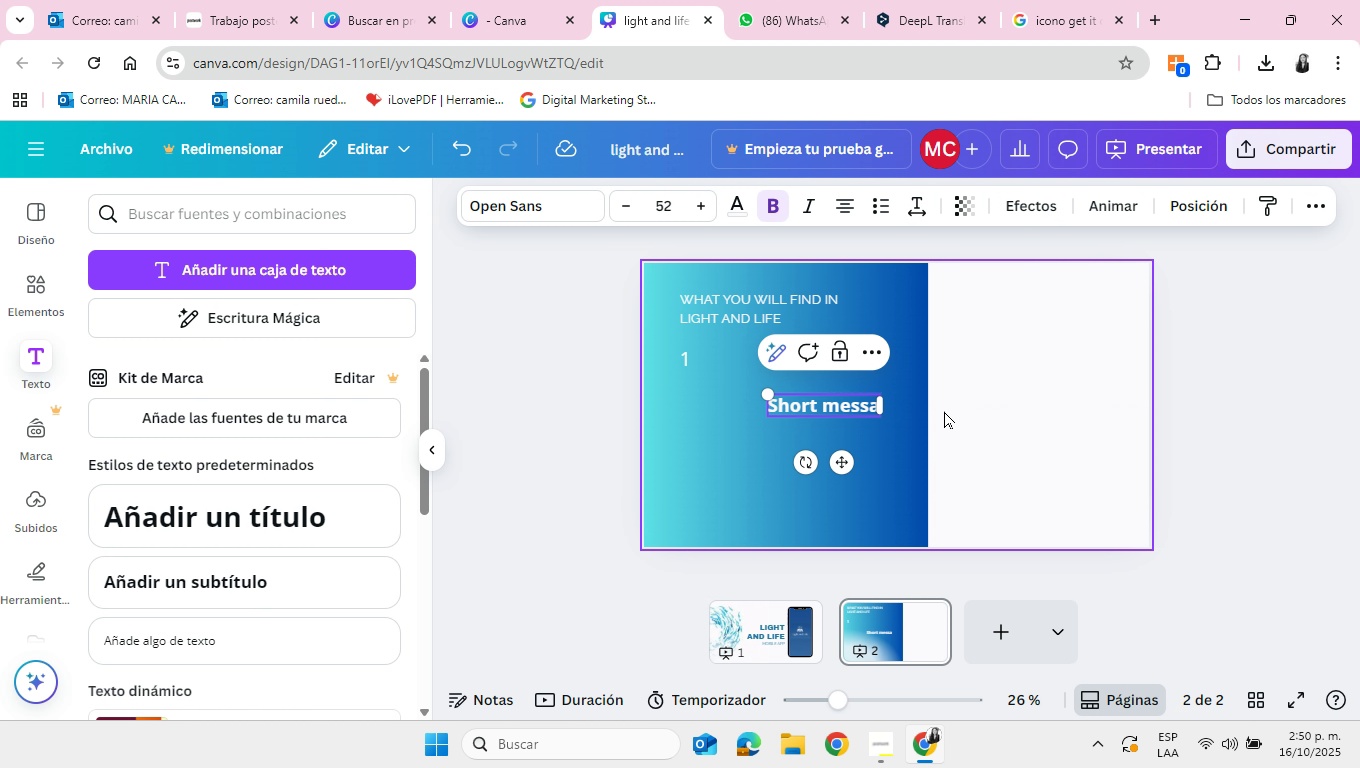 
type(ges based on the bible.)
 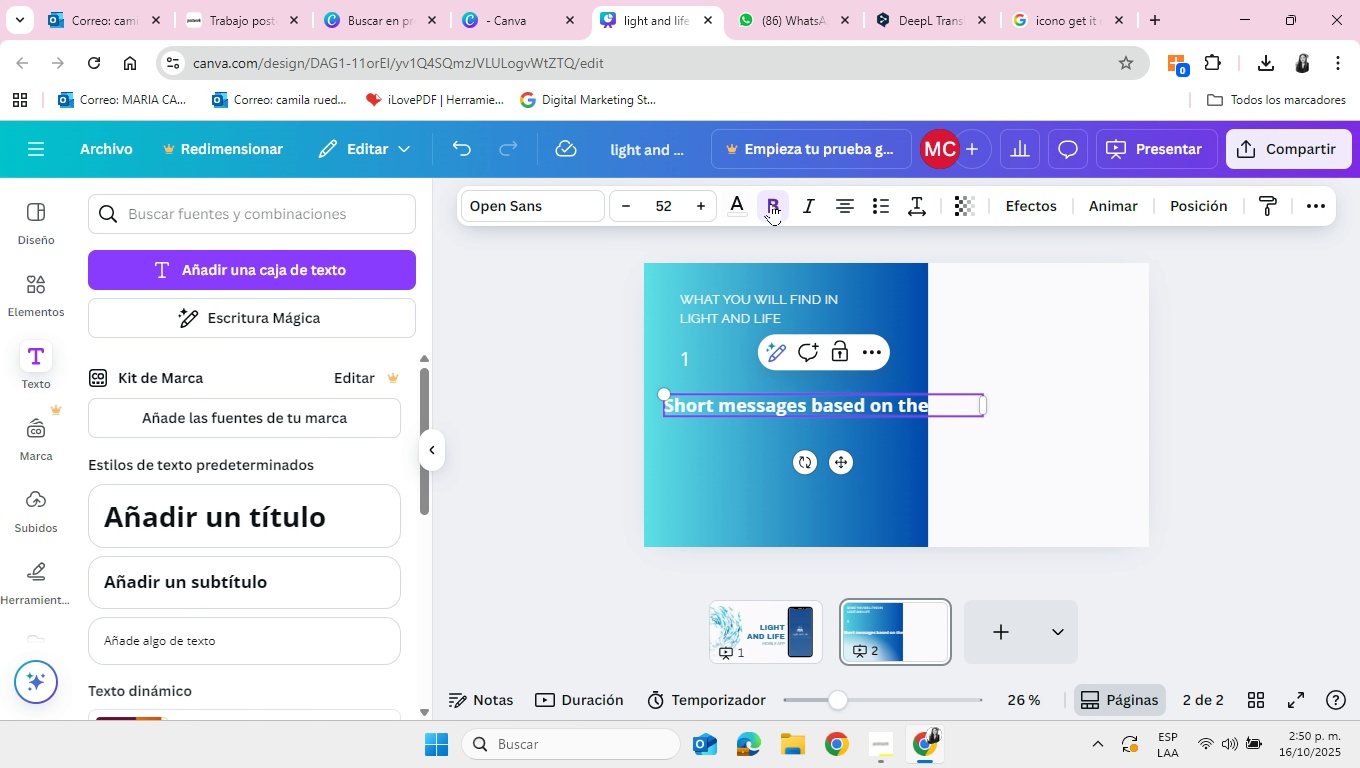 
left_click([777, 201])
 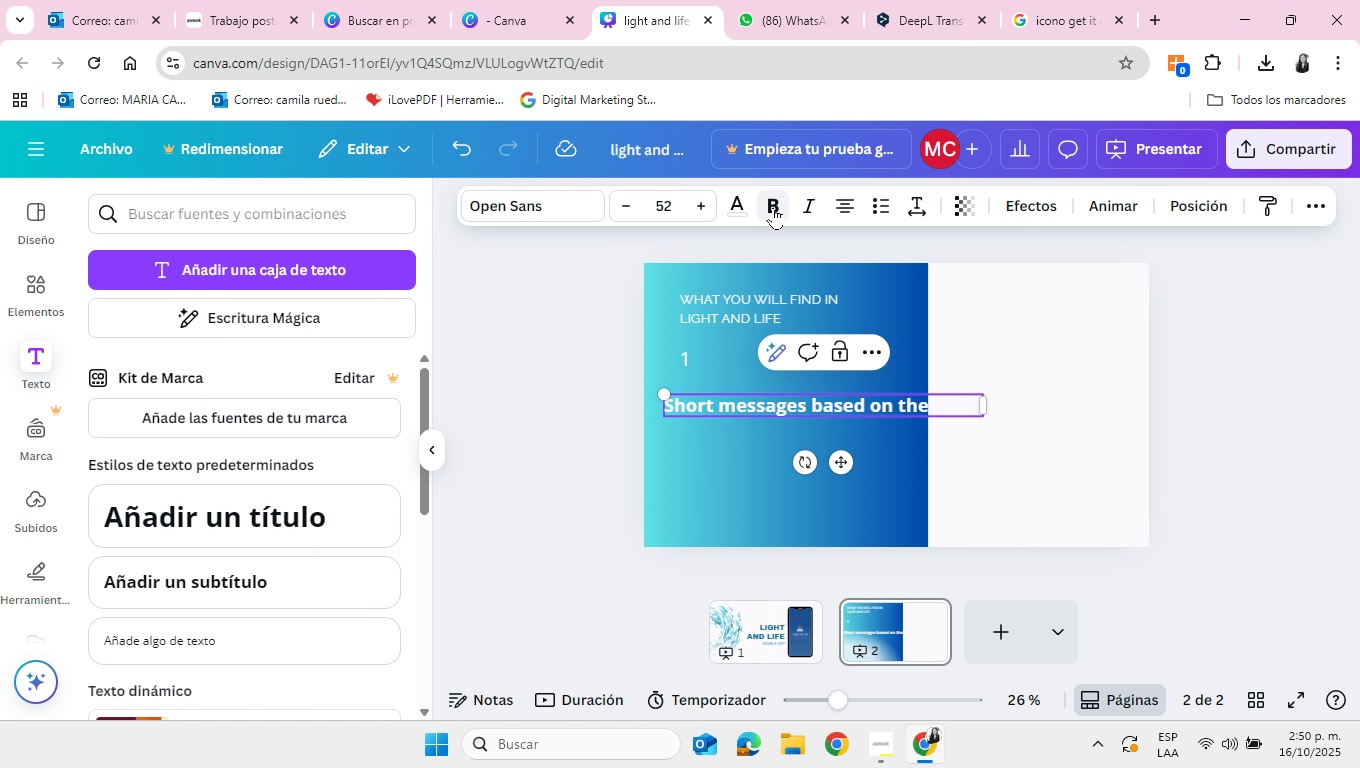 
left_click([773, 207])
 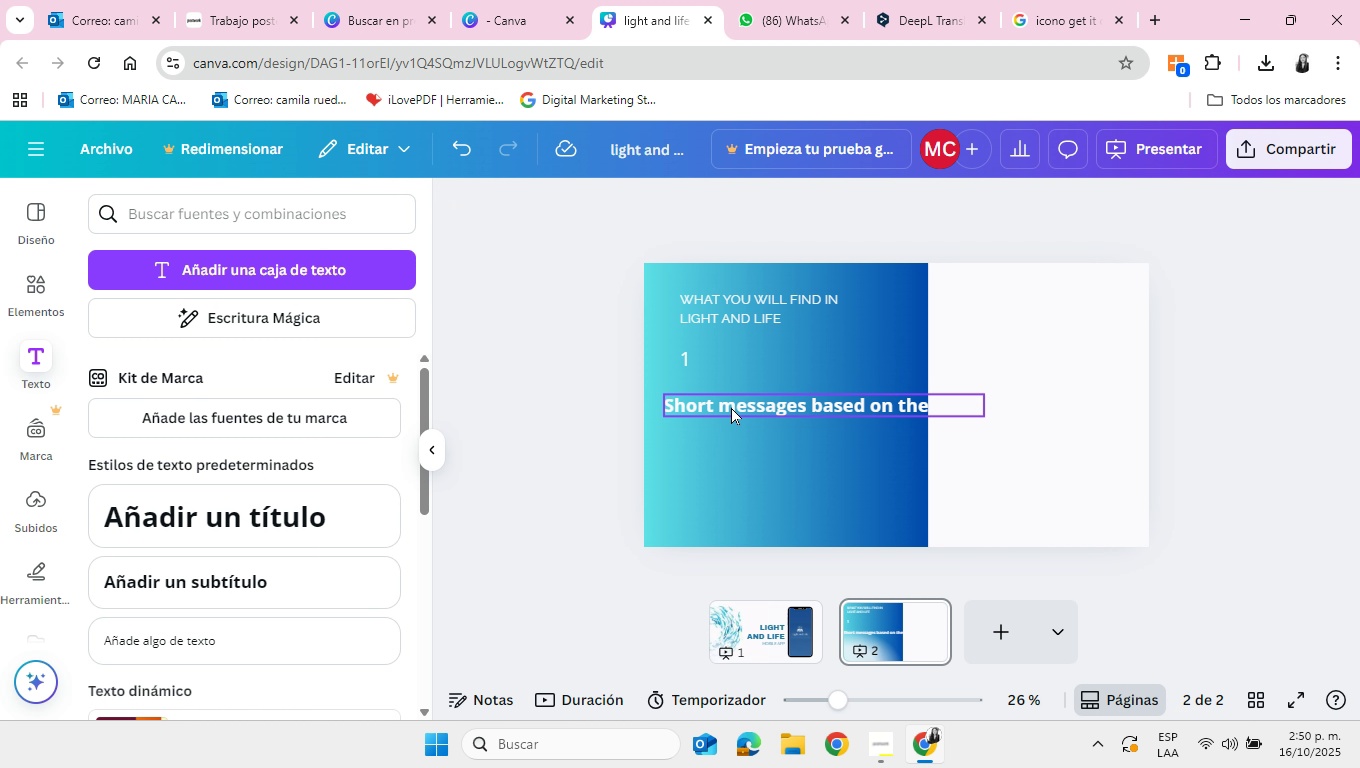 
left_click([731, 407])
 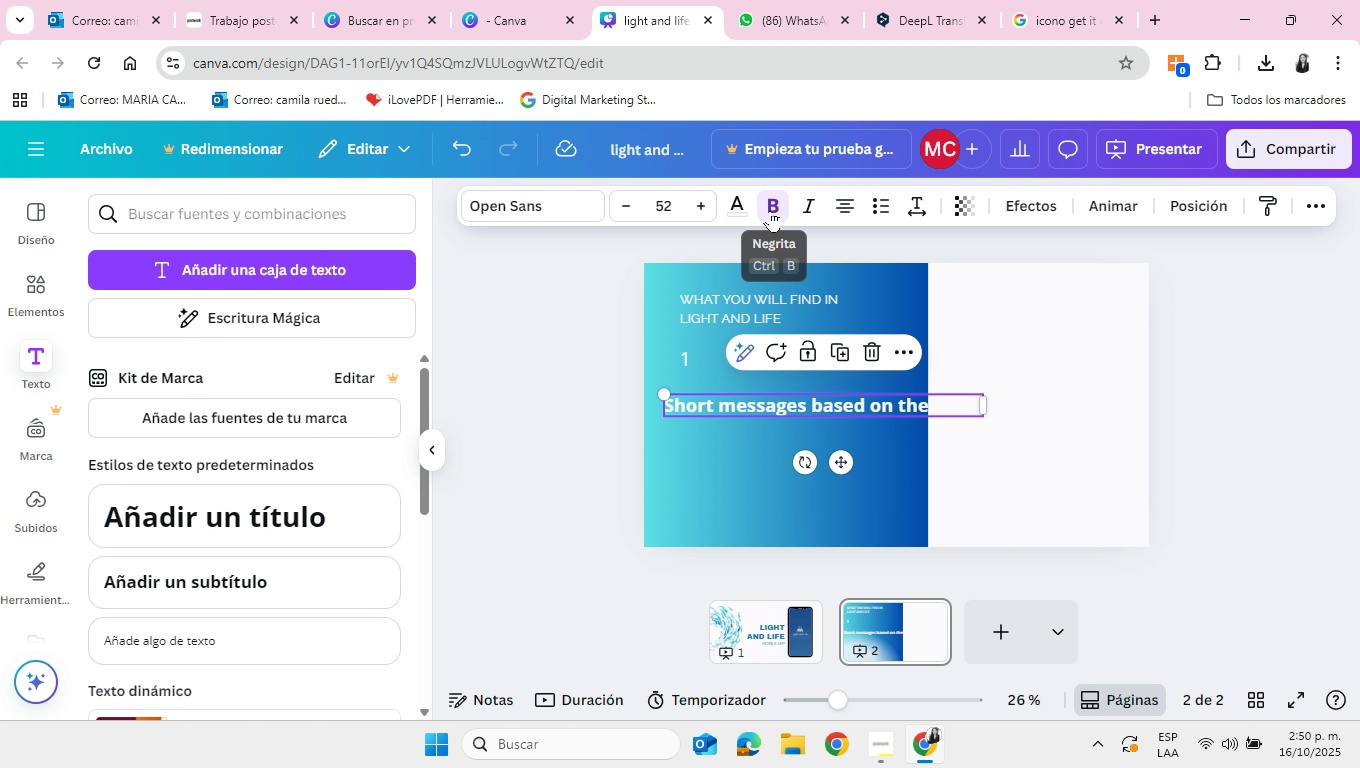 
left_click([770, 210])
 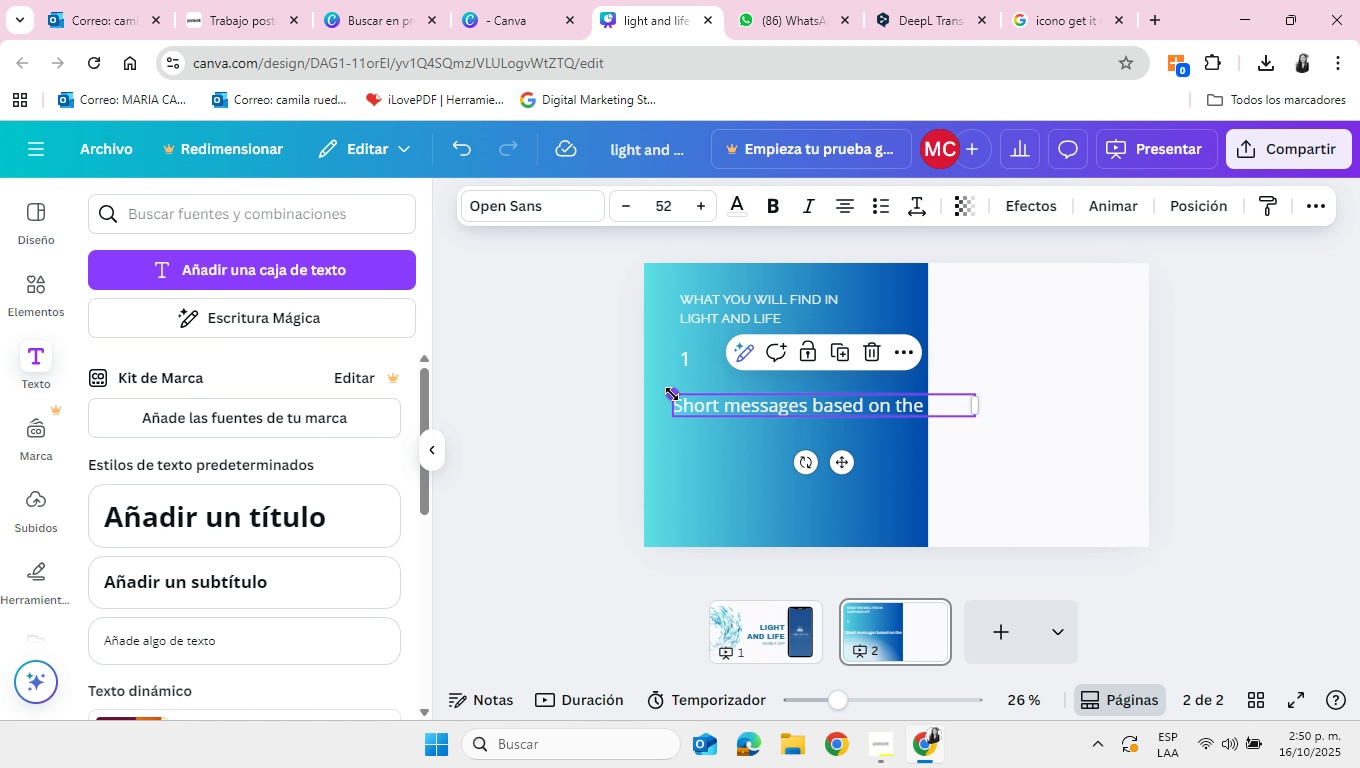 
left_click_drag(start_coordinate=[670, 394], to_coordinate=[774, 427])
 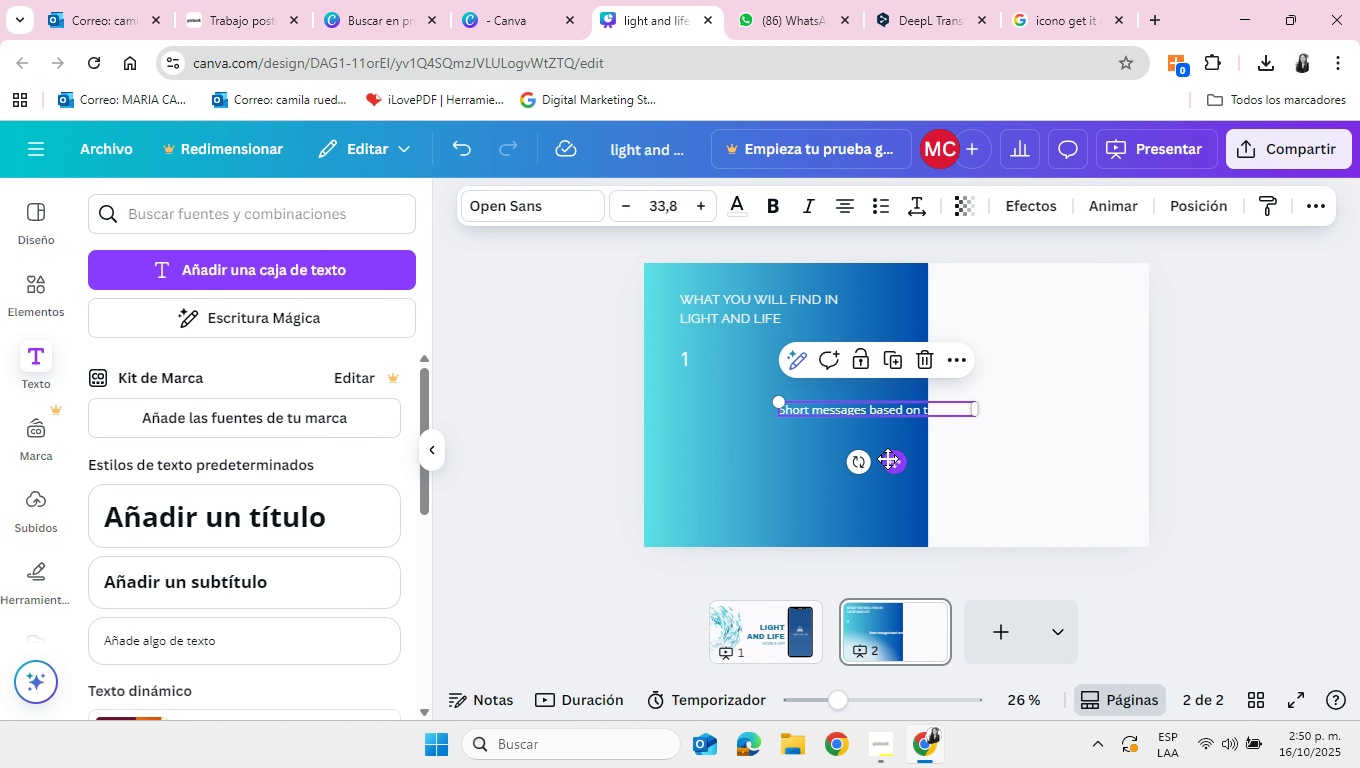 
left_click_drag(start_coordinate=[894, 459], to_coordinate=[811, 410])
 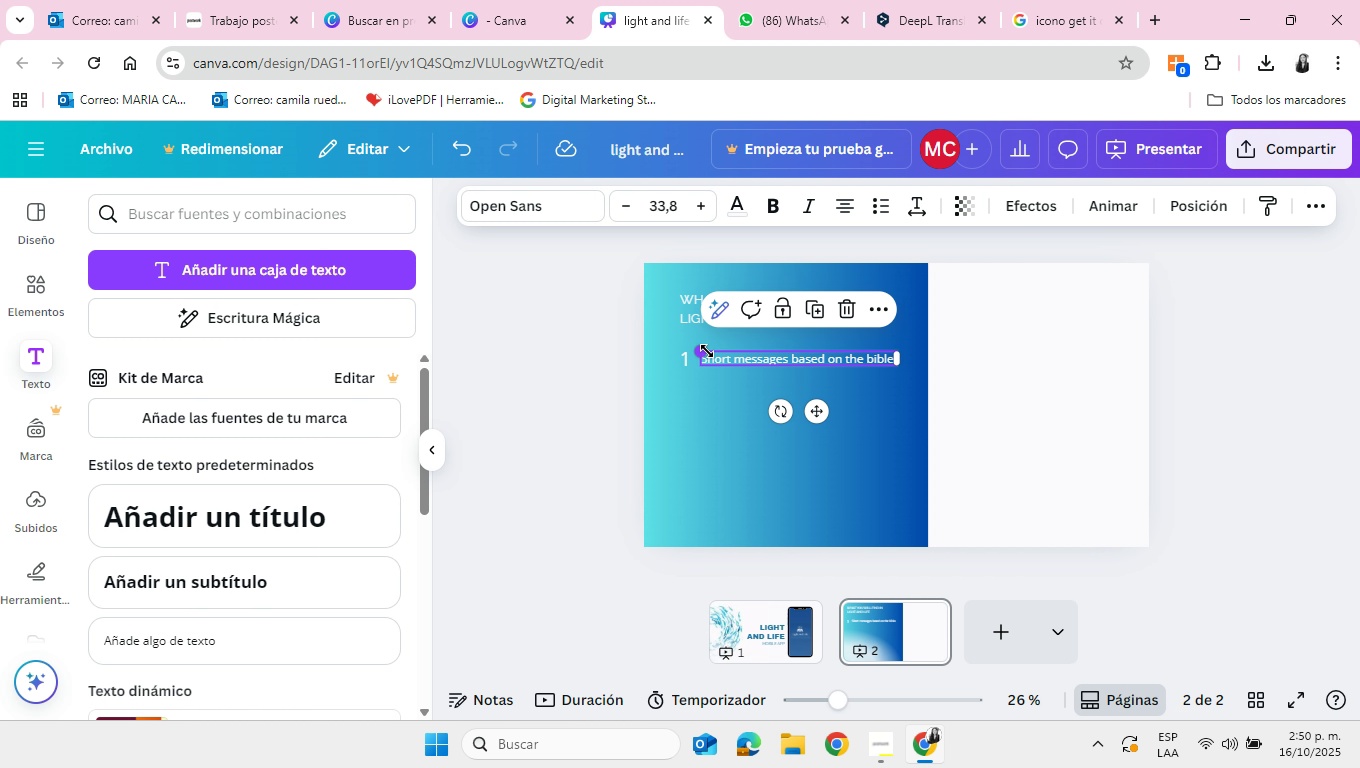 
left_click_drag(start_coordinate=[702, 351], to_coordinate=[743, 364])
 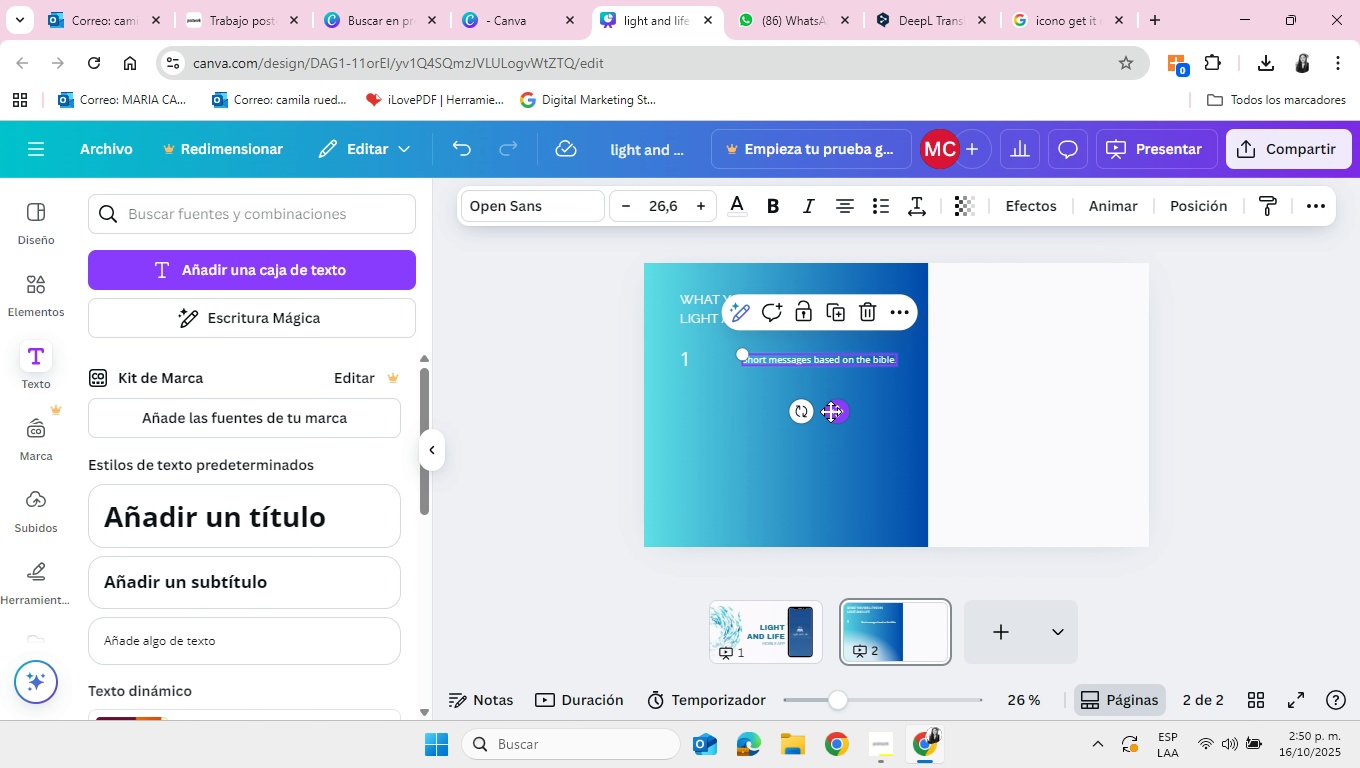 
left_click_drag(start_coordinate=[832, 411], to_coordinate=[786, 414])
 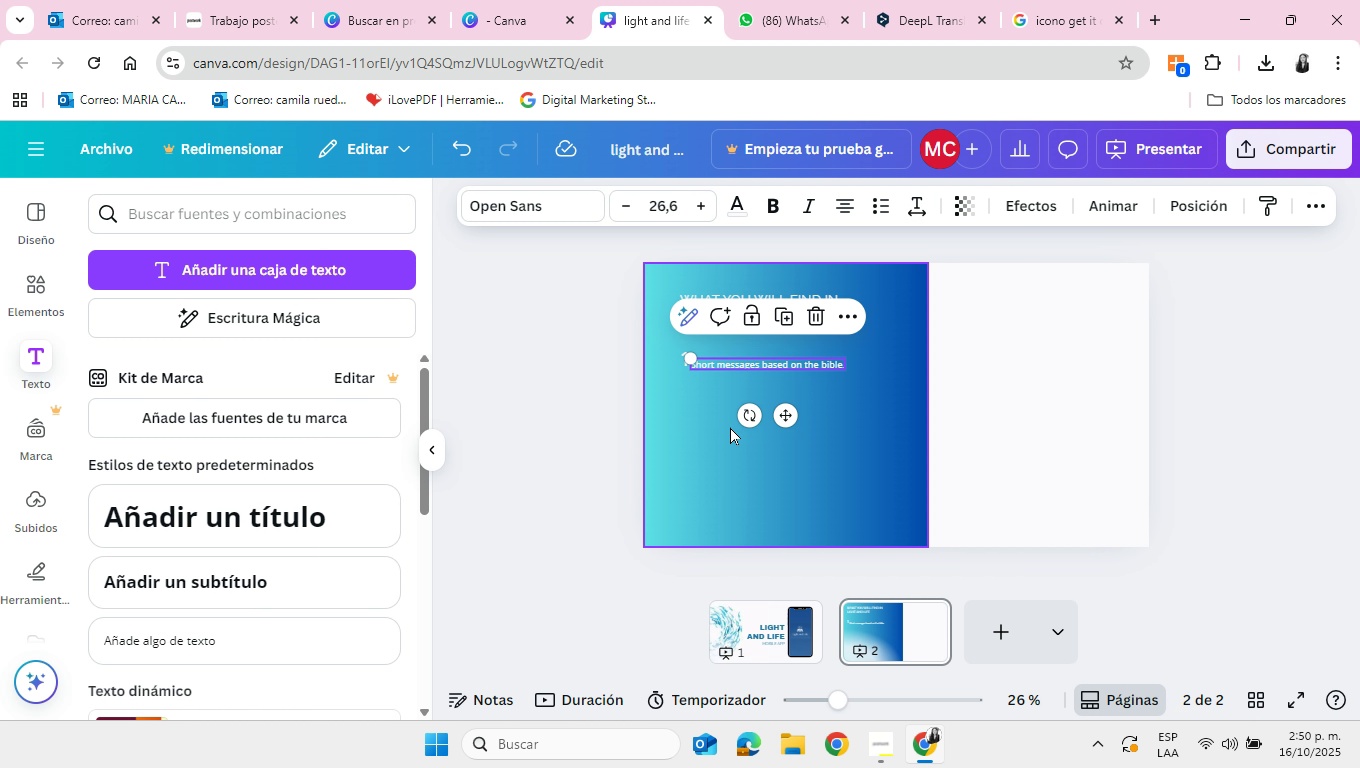 
left_click([733, 427])
 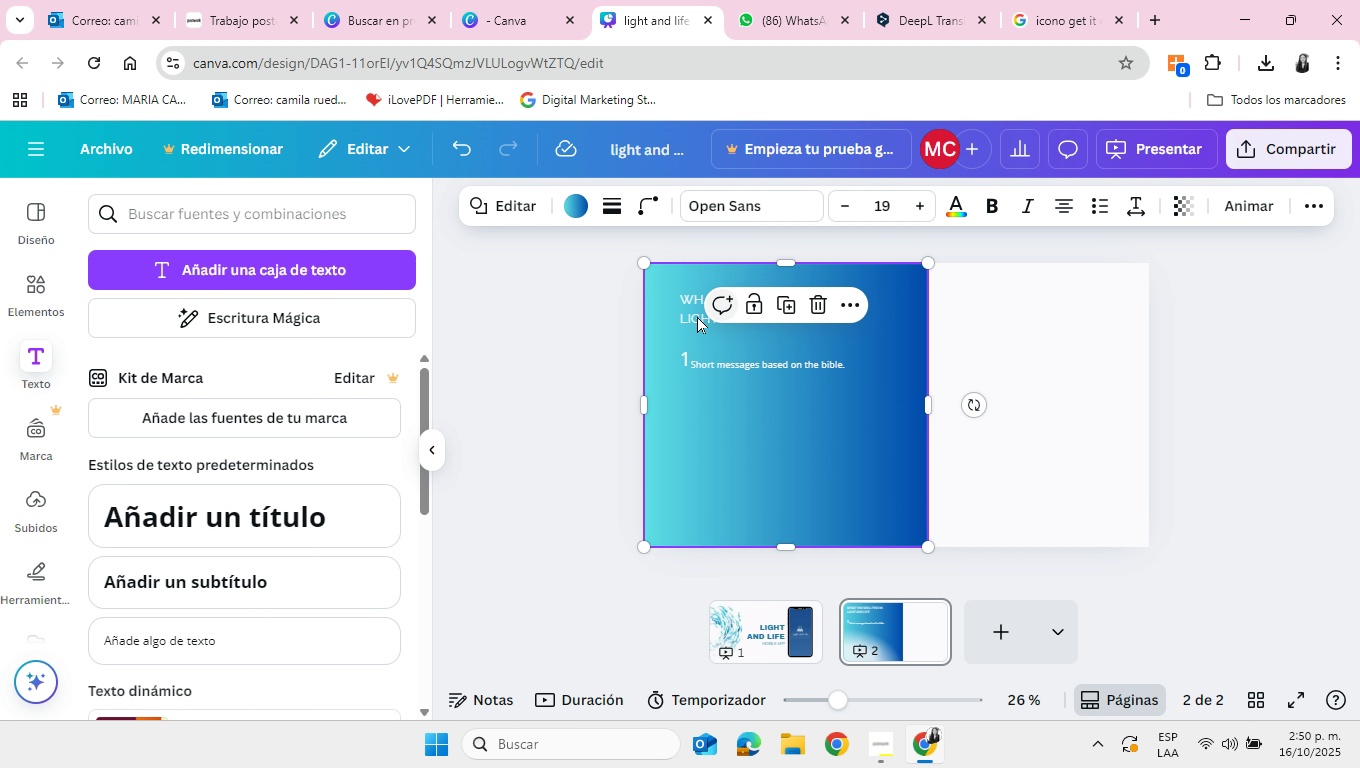 
left_click([697, 316])
 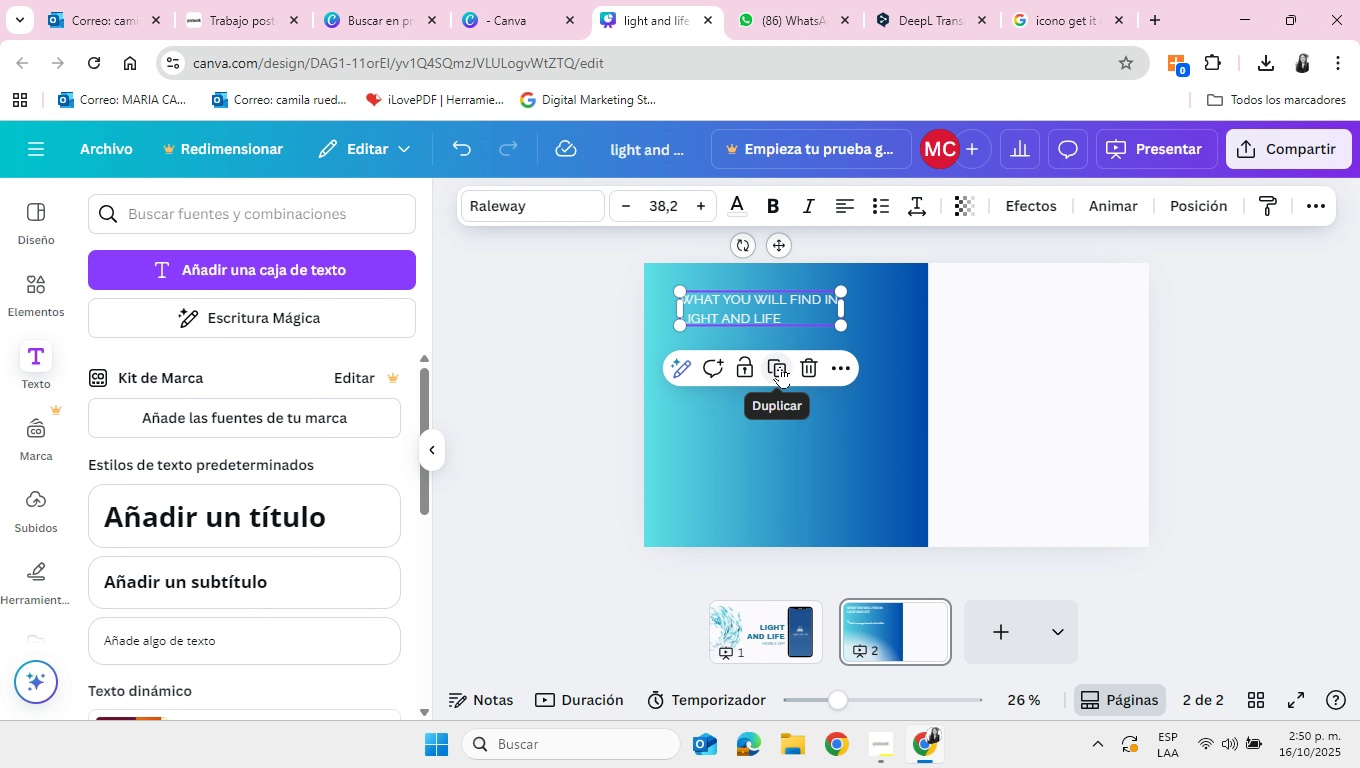 
left_click([780, 366])
 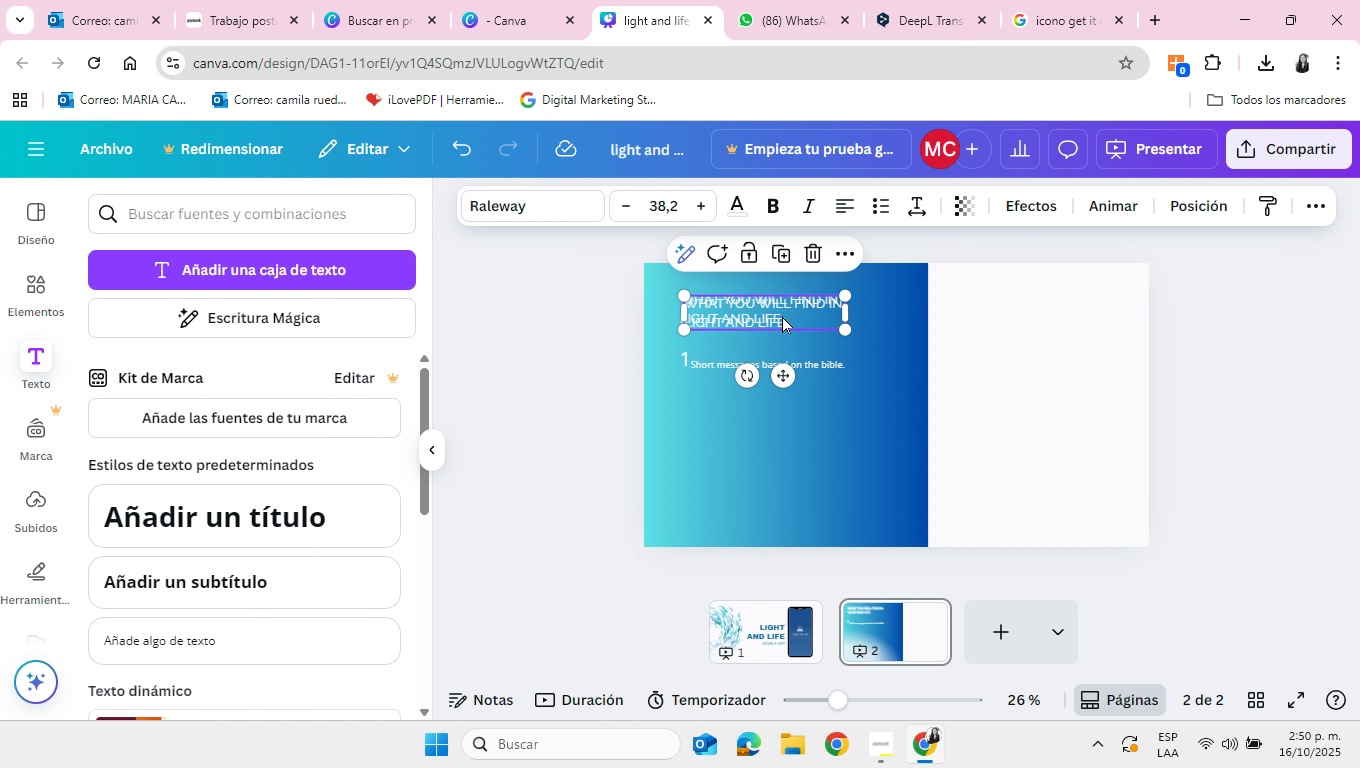 
left_click_drag(start_coordinate=[775, 305], to_coordinate=[789, 335])
 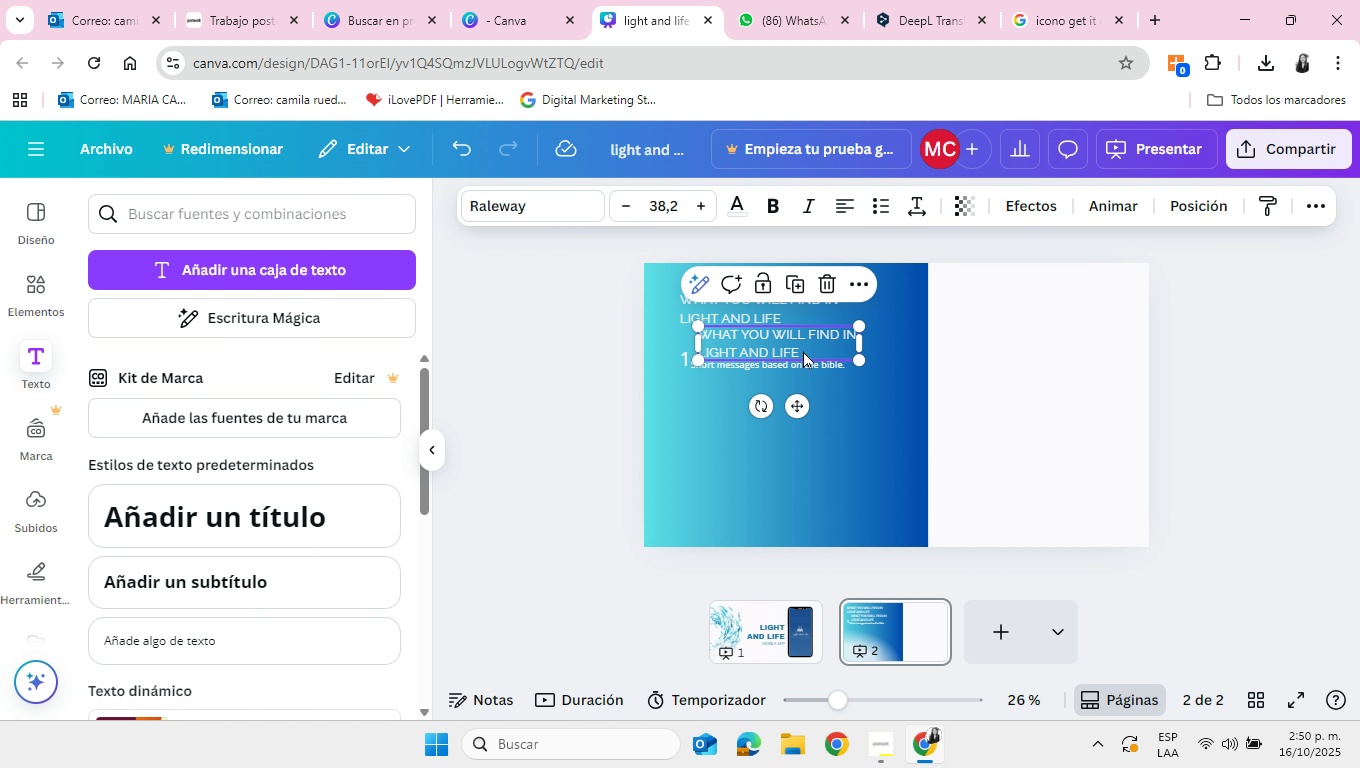 
left_click_drag(start_coordinate=[803, 341], to_coordinate=[815, 410])
 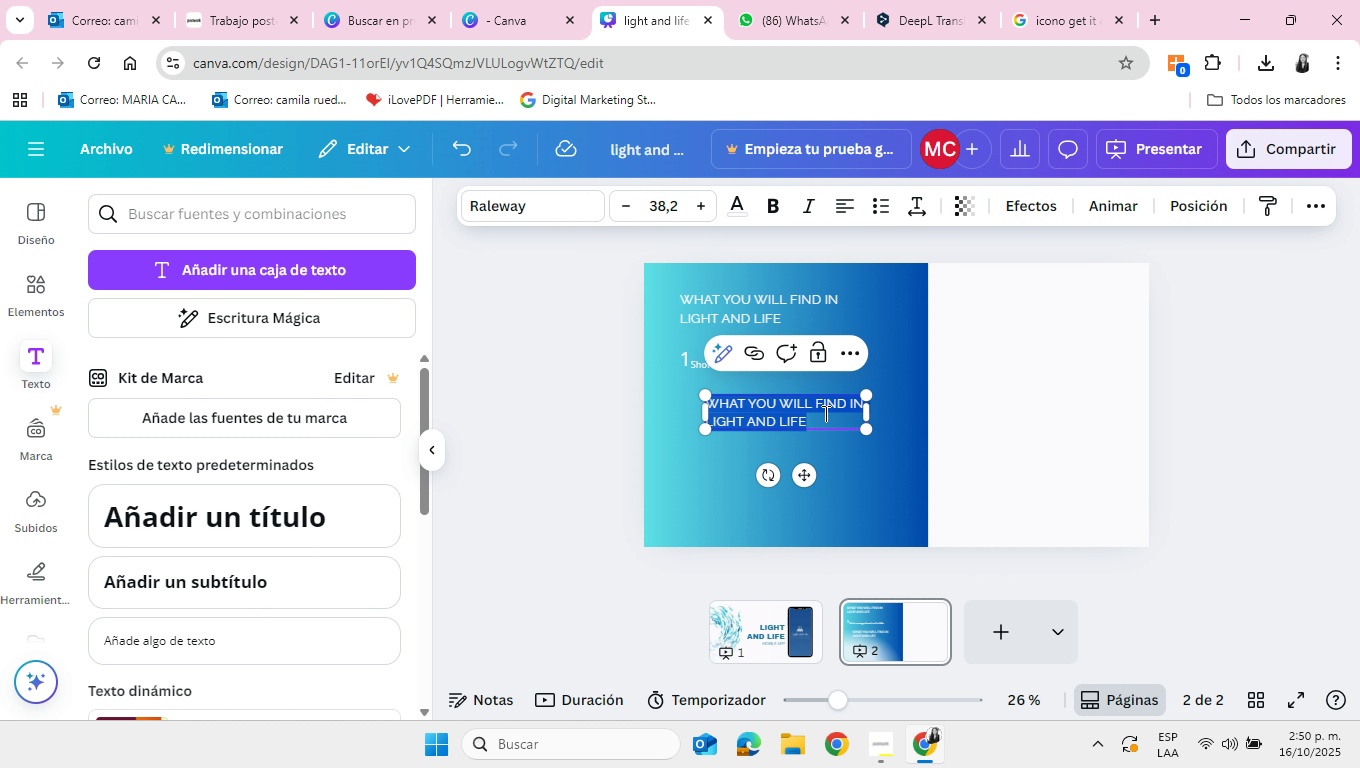 
left_click([824, 413])
 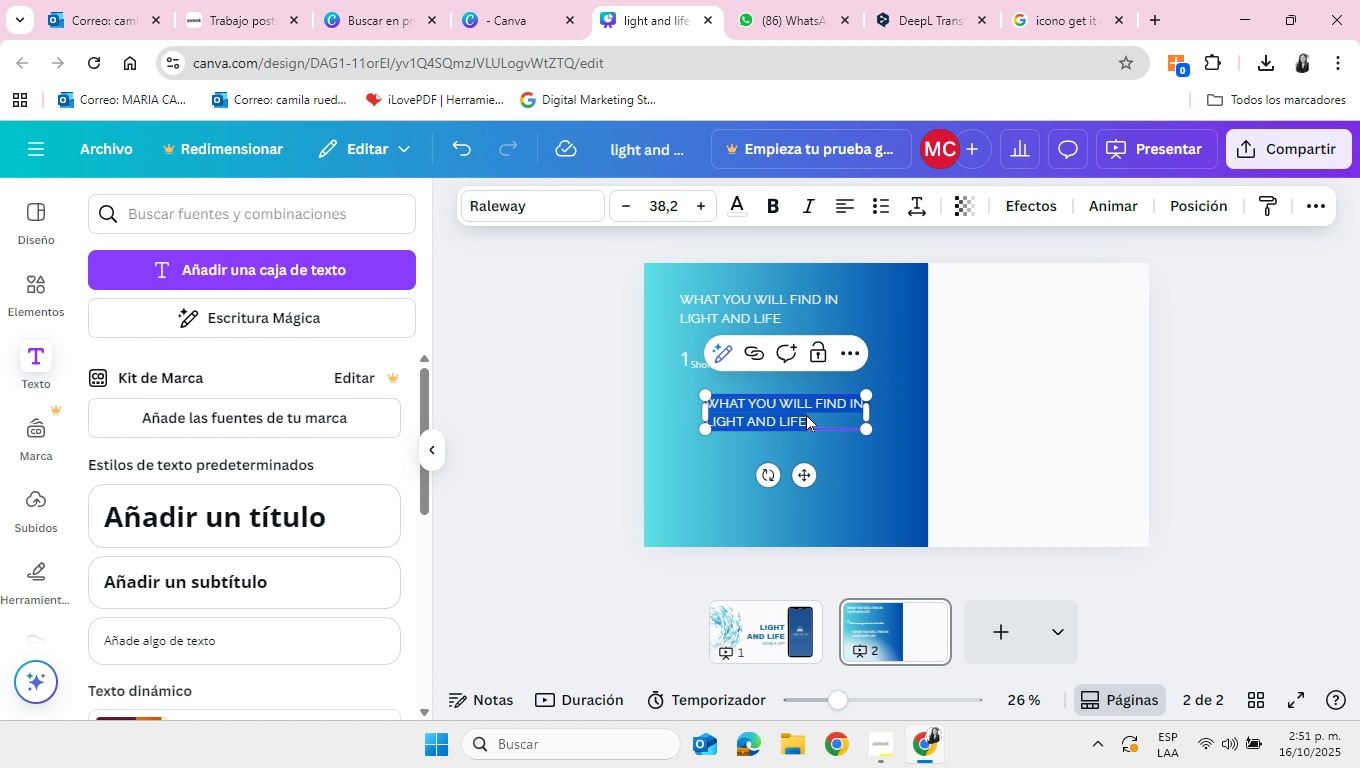 
key(Backspace)
type(i)
key(Backspace)
type(INSPIRATIONAL CAPSULES)
 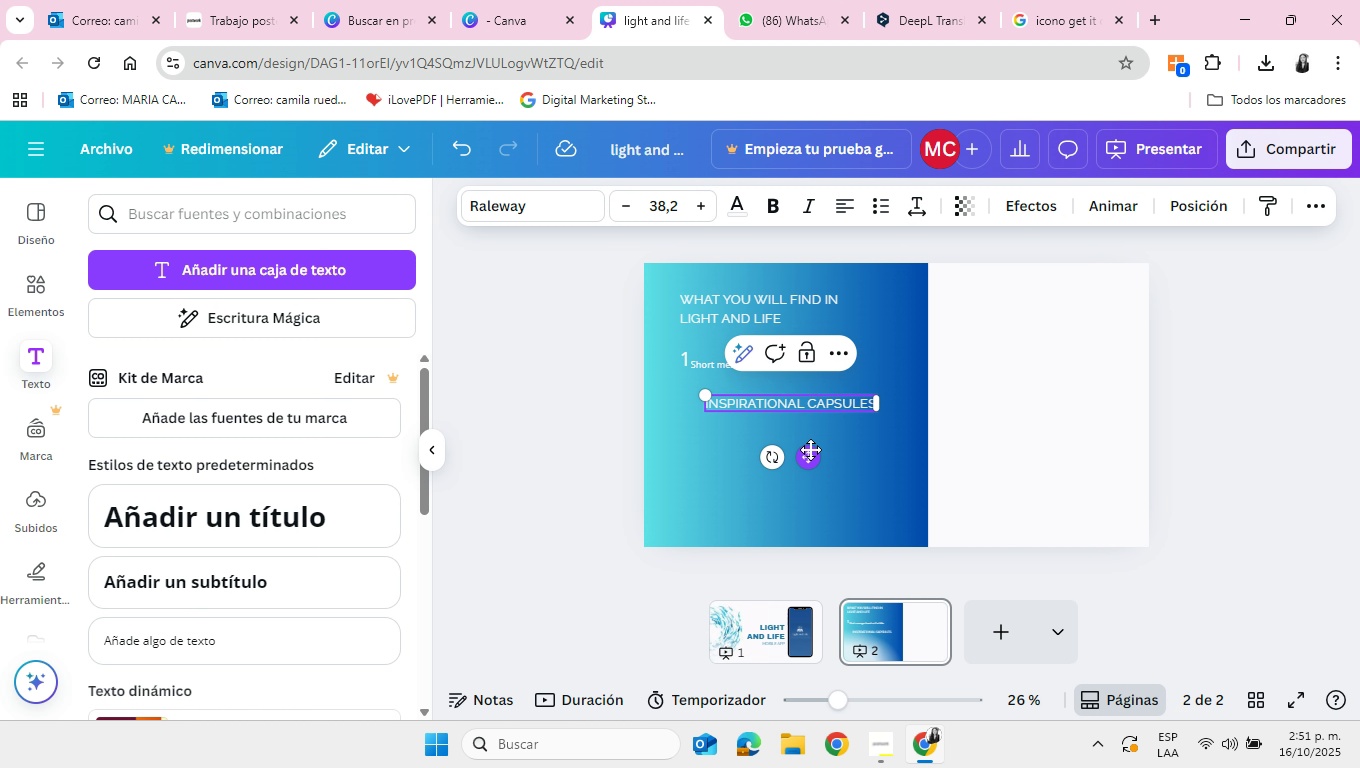 
left_click_drag(start_coordinate=[811, 452], to_coordinate=[801, 400])
 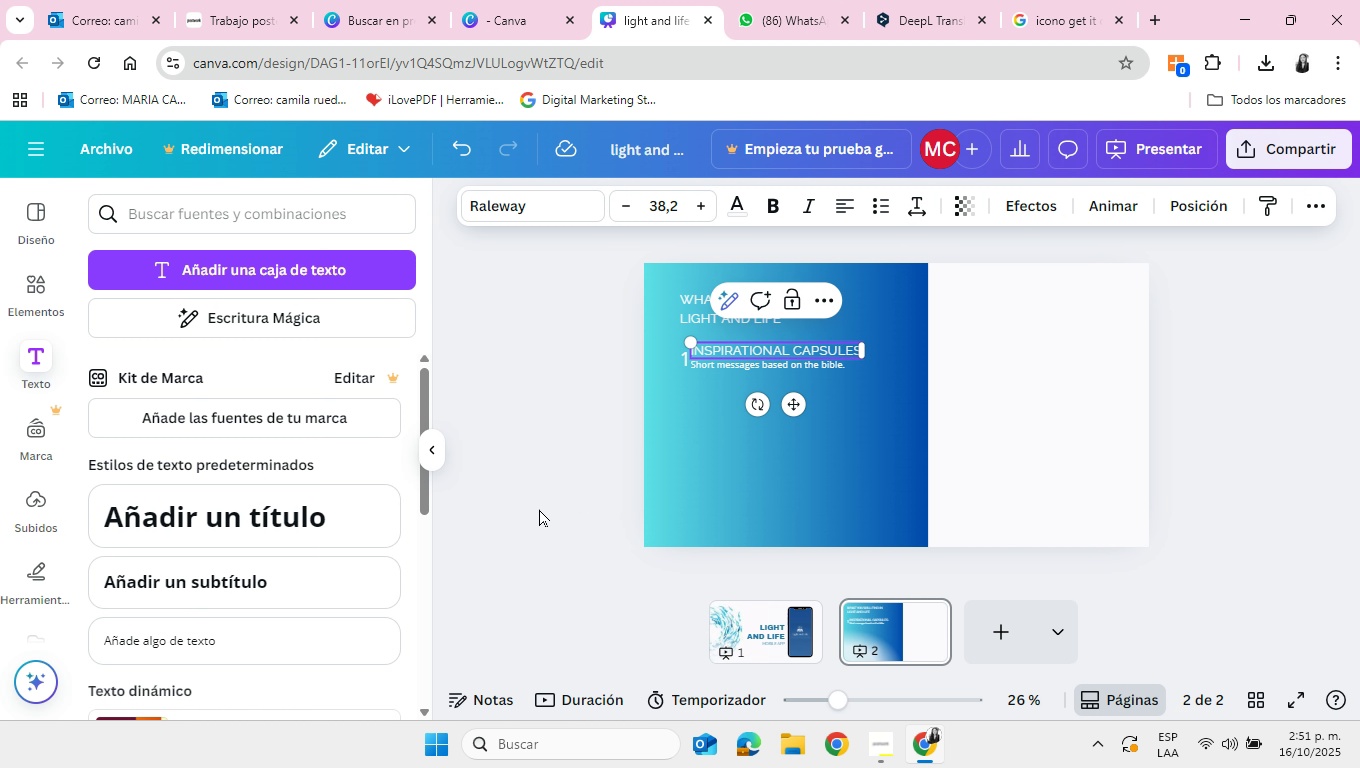 
left_click([539, 508])
 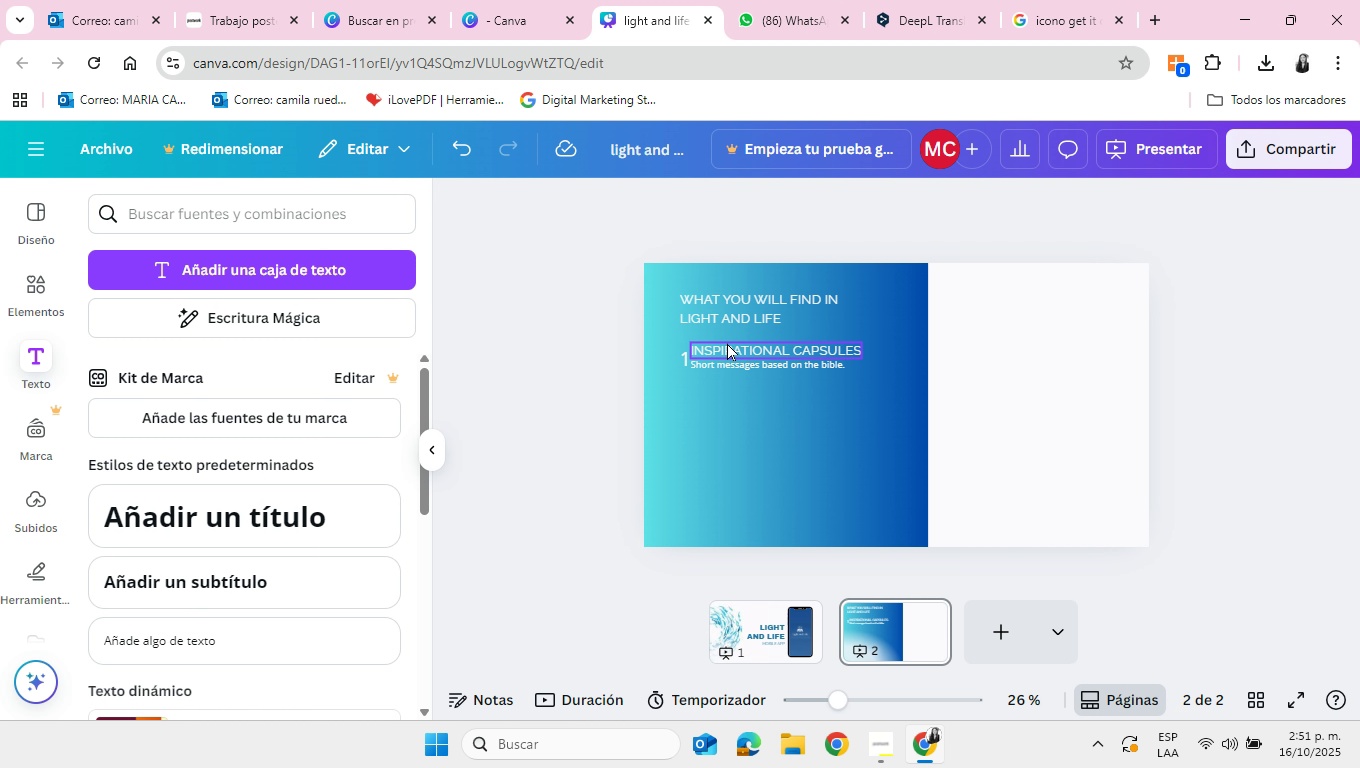 
left_click([729, 343])
 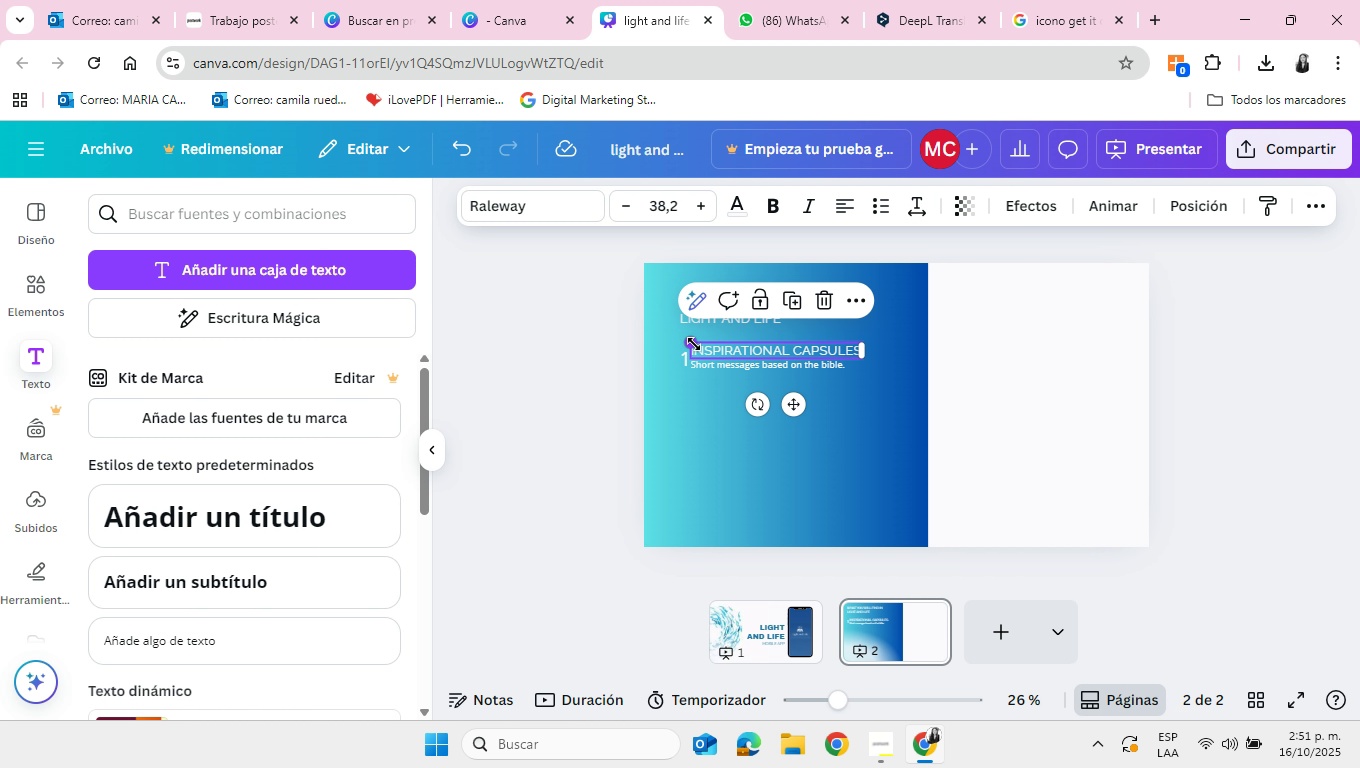 
left_click_drag(start_coordinate=[694, 345], to_coordinate=[705, 348])
 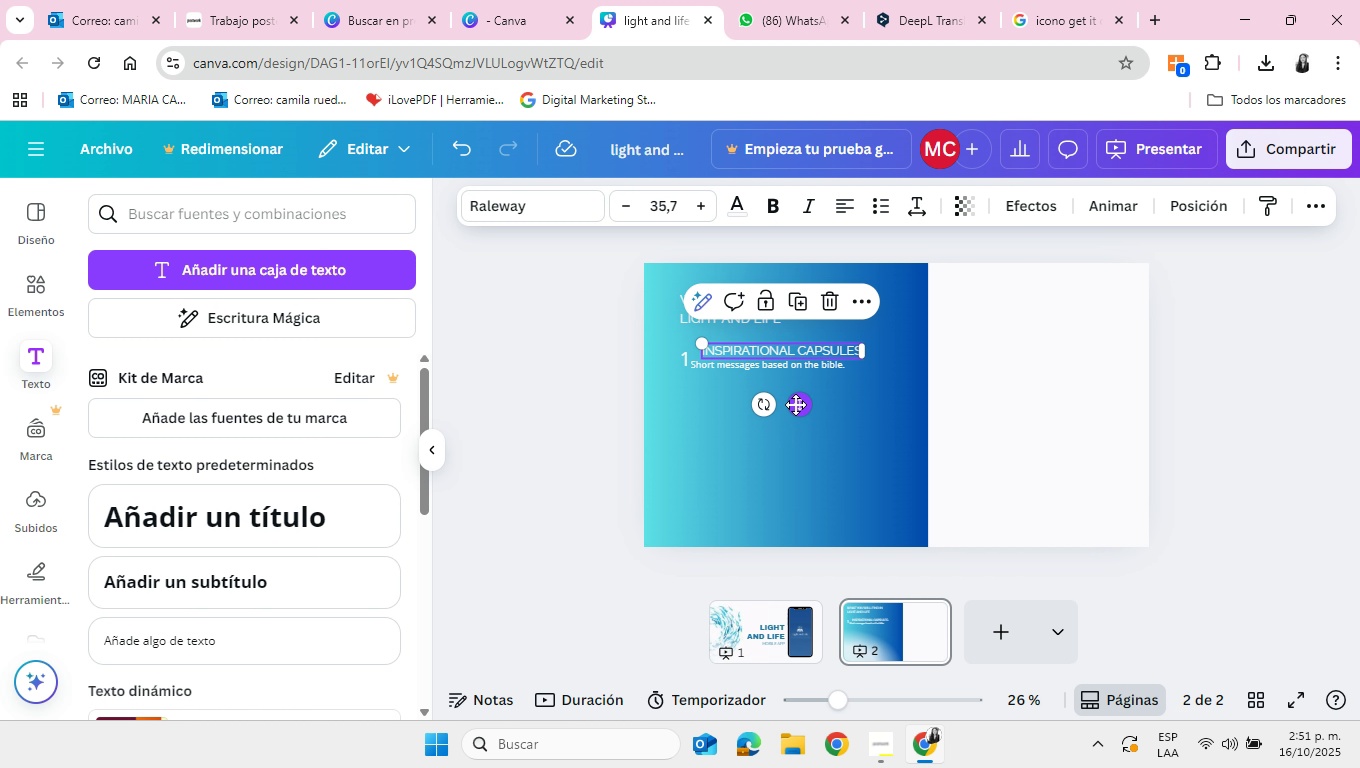 
left_click_drag(start_coordinate=[795, 405], to_coordinate=[786, 405])
 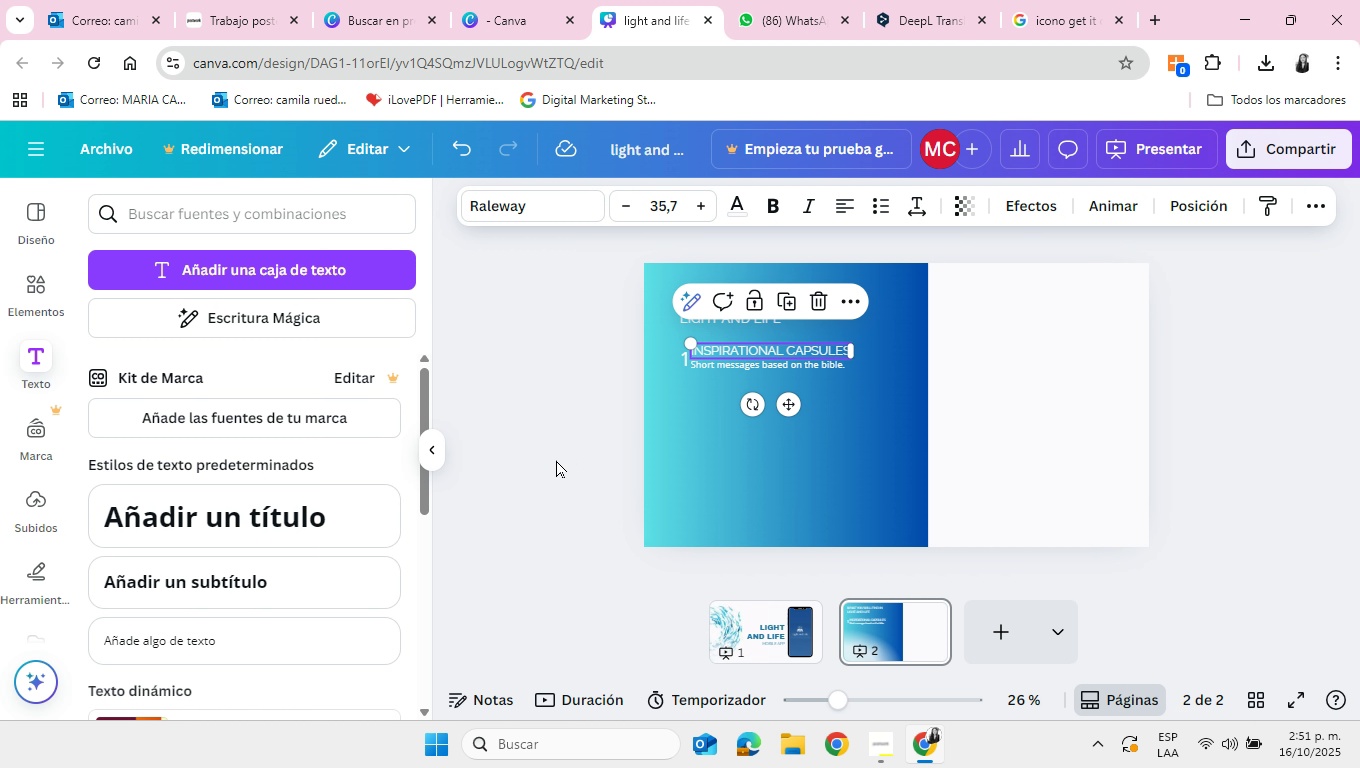 
left_click([556, 460])
 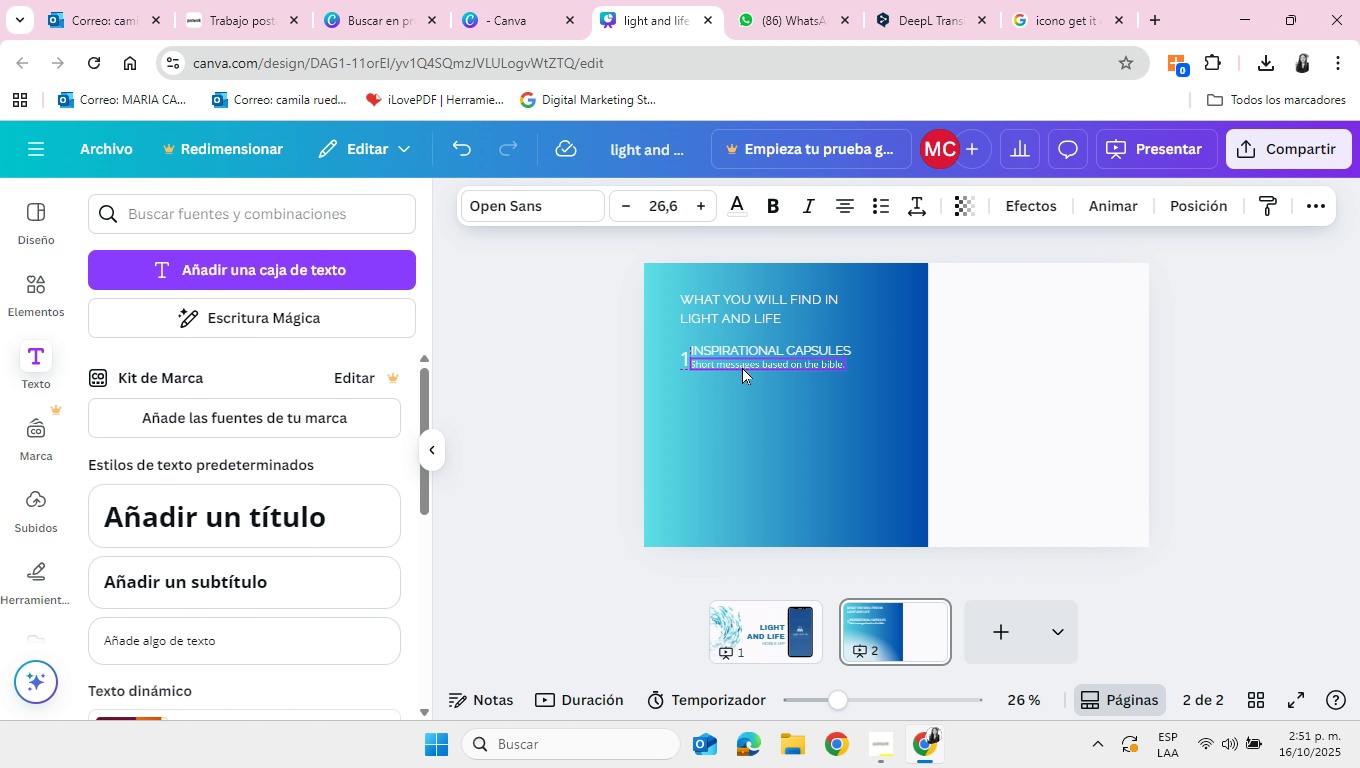 
wait(7.97)
 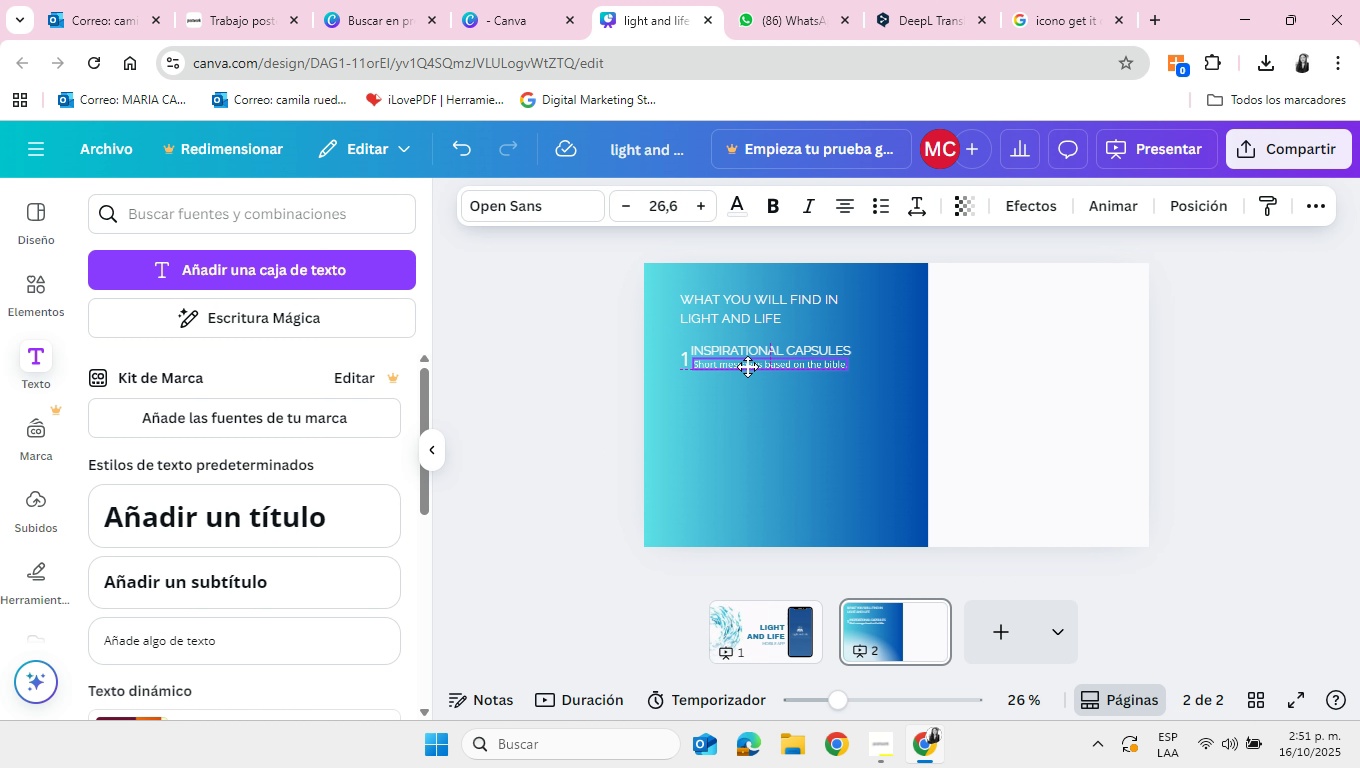 
left_click([683, 363])
 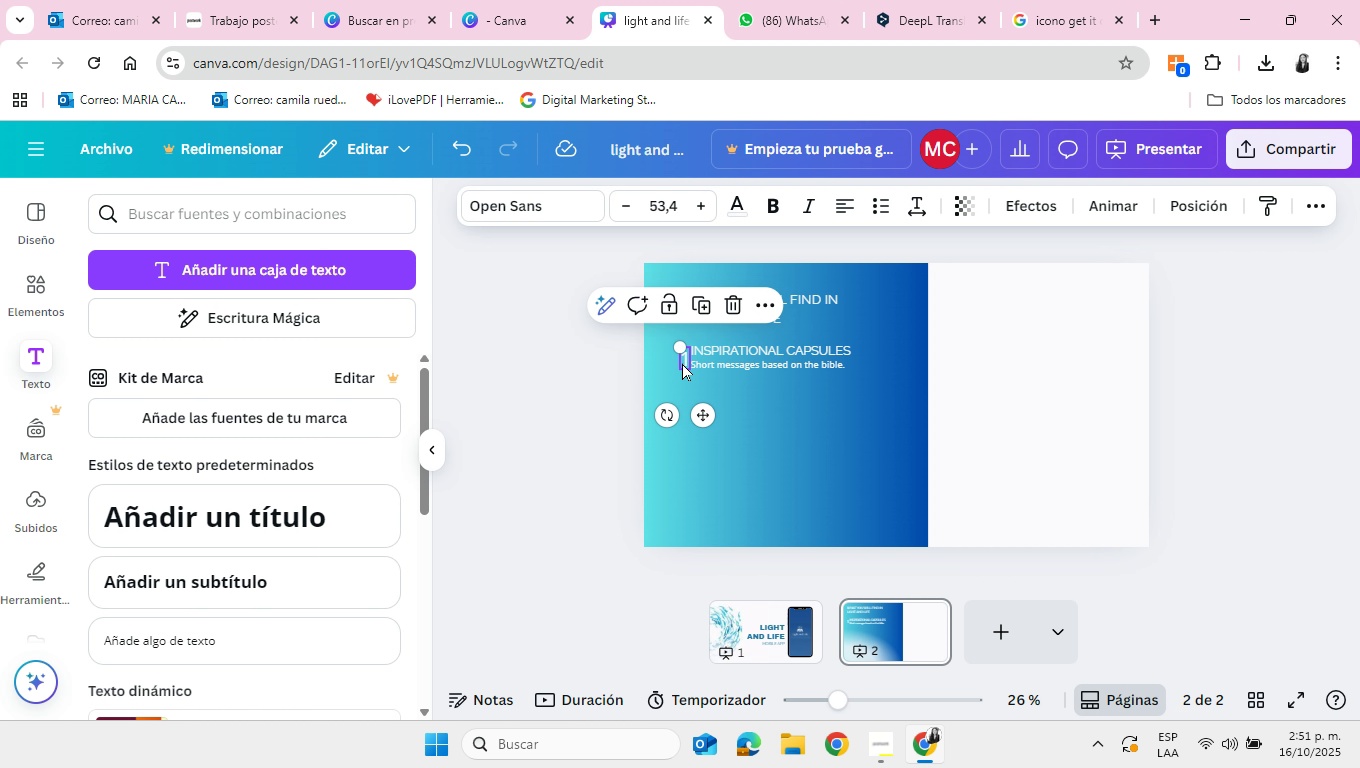 
left_click_drag(start_coordinate=[683, 363], to_coordinate=[677, 363])
 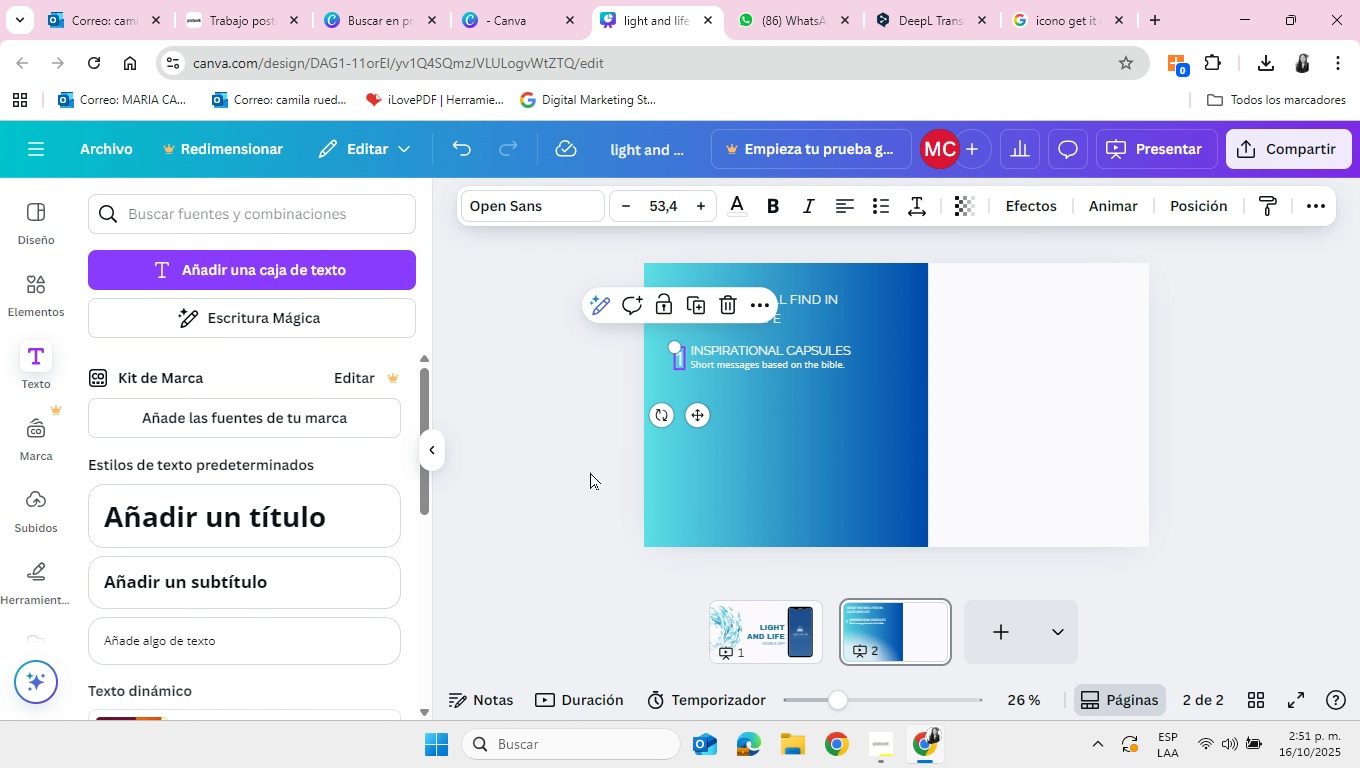 
left_click([590, 472])
 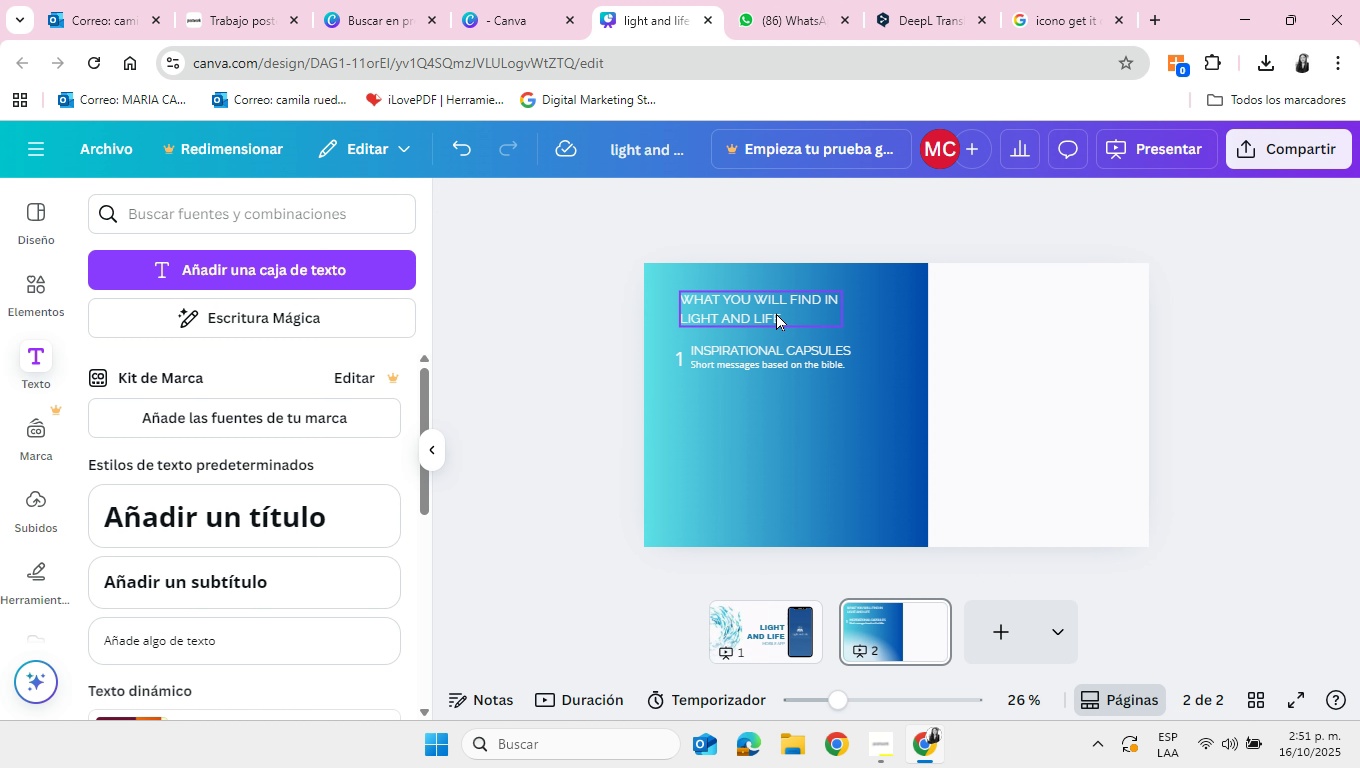 
left_click([776, 313])
 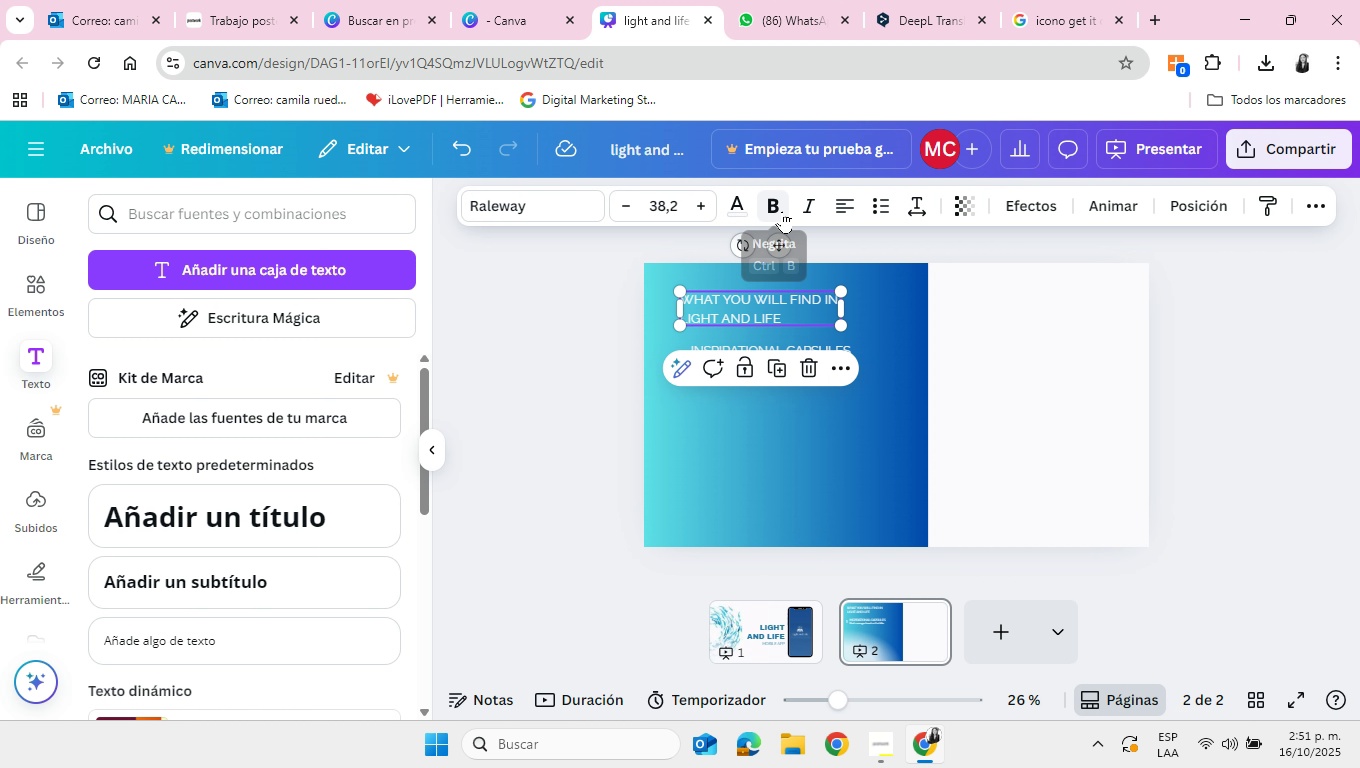 
left_click([782, 211])
 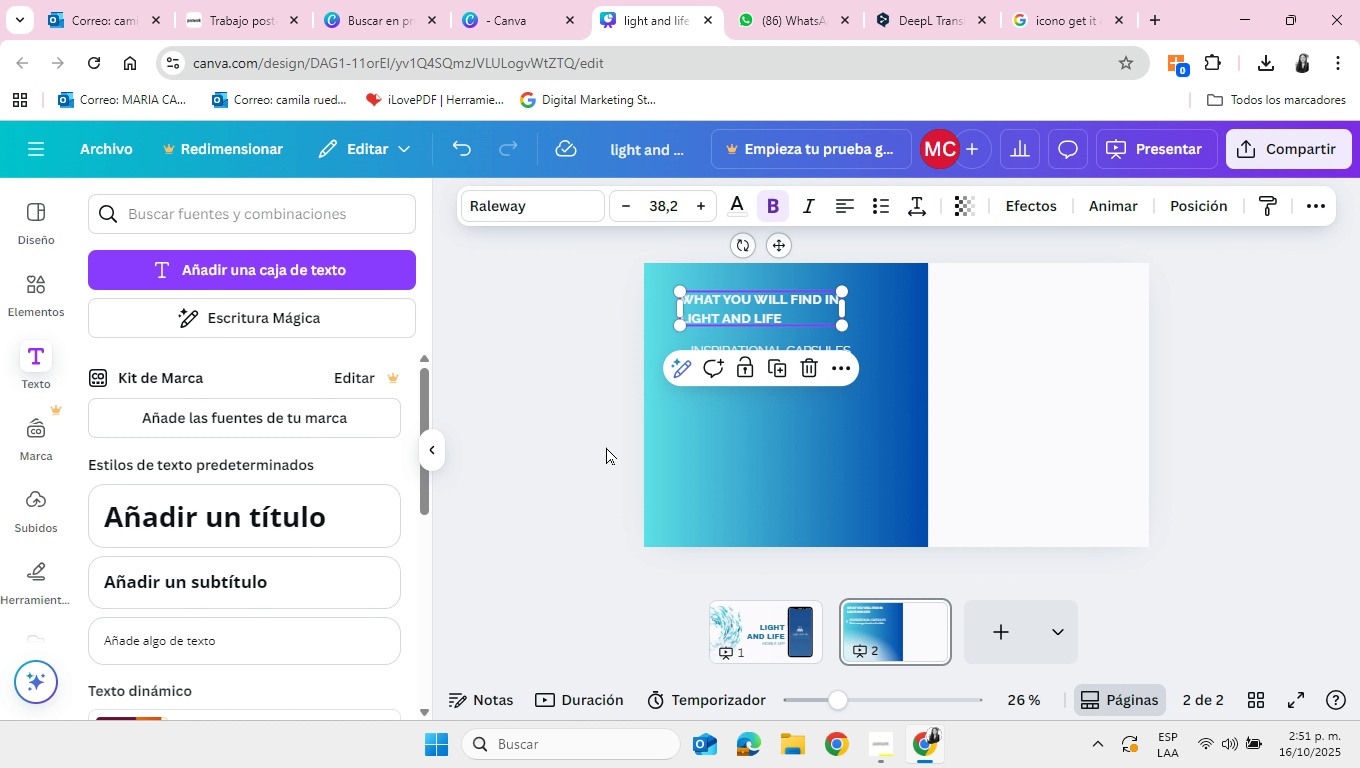 
left_click([606, 447])
 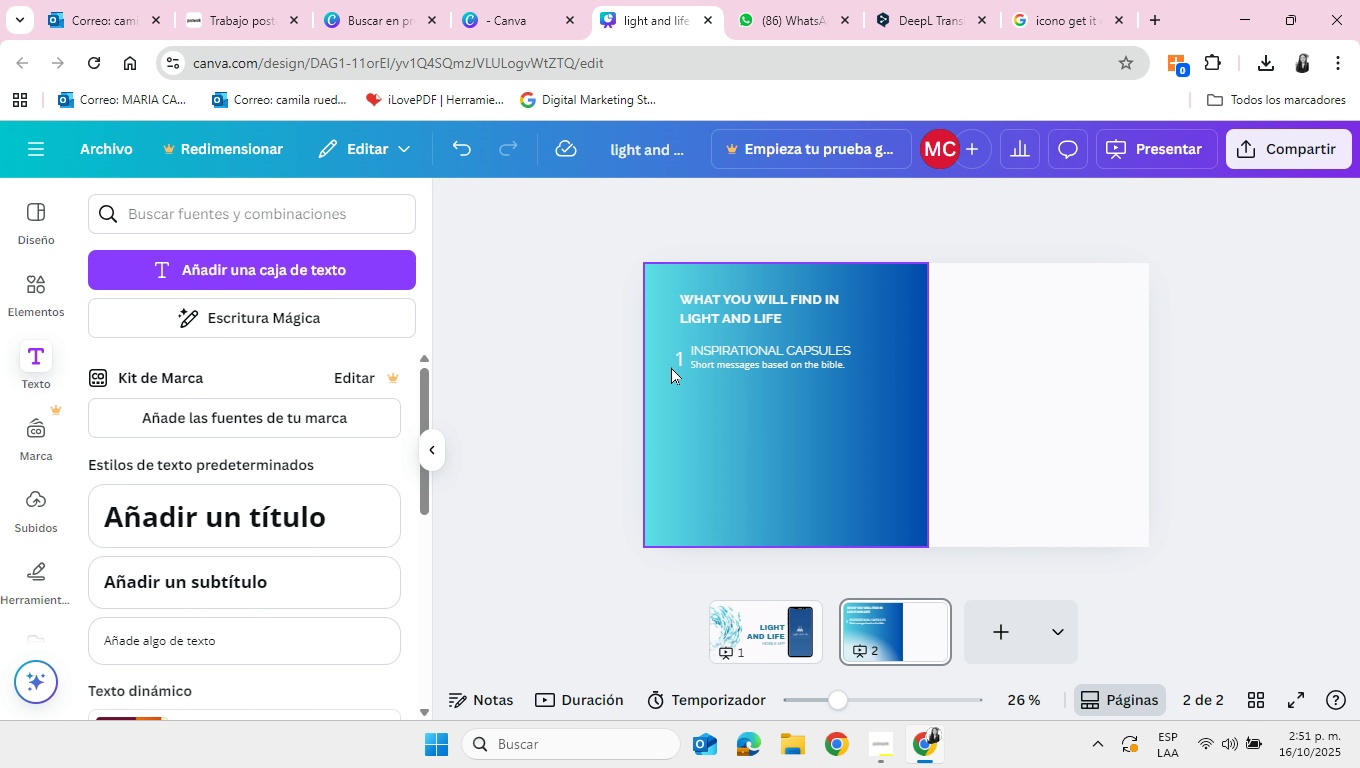 
left_click([682, 362])
 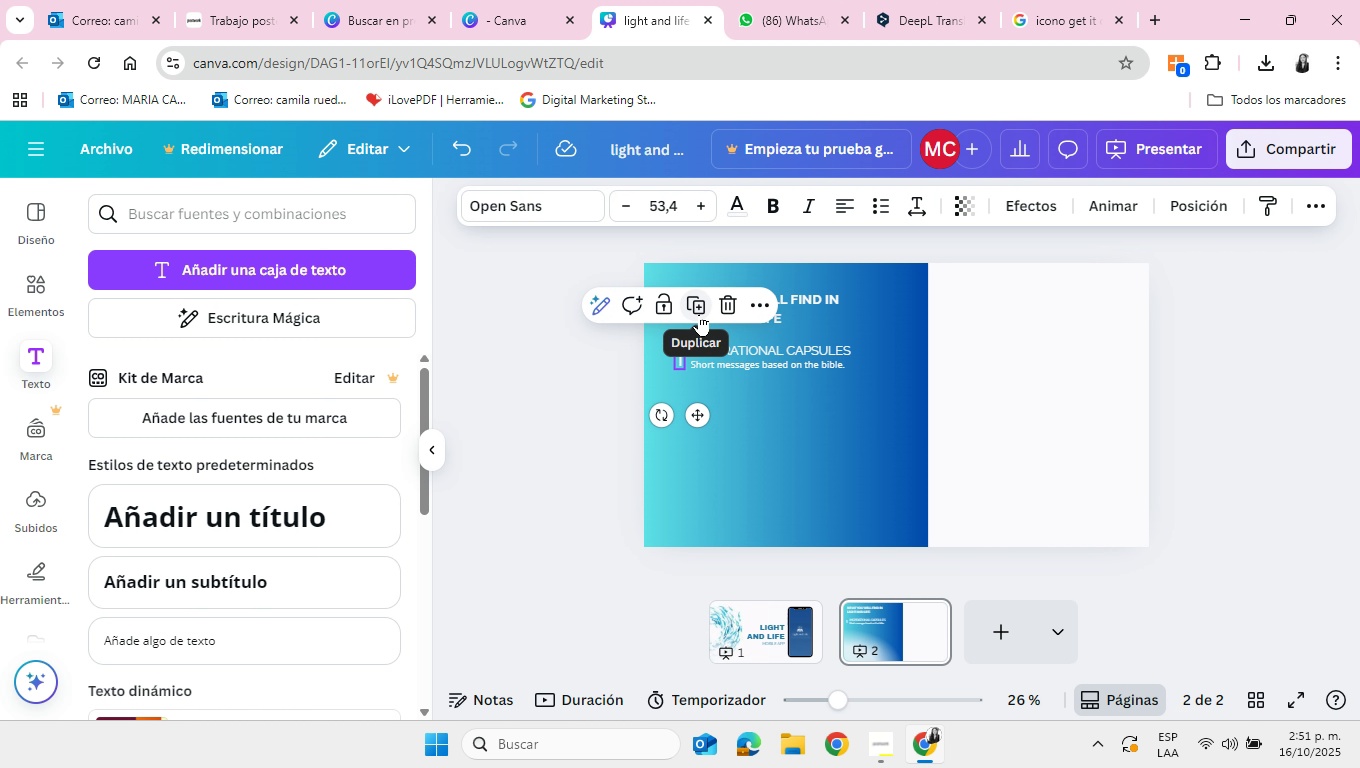 
left_click([699, 314])
 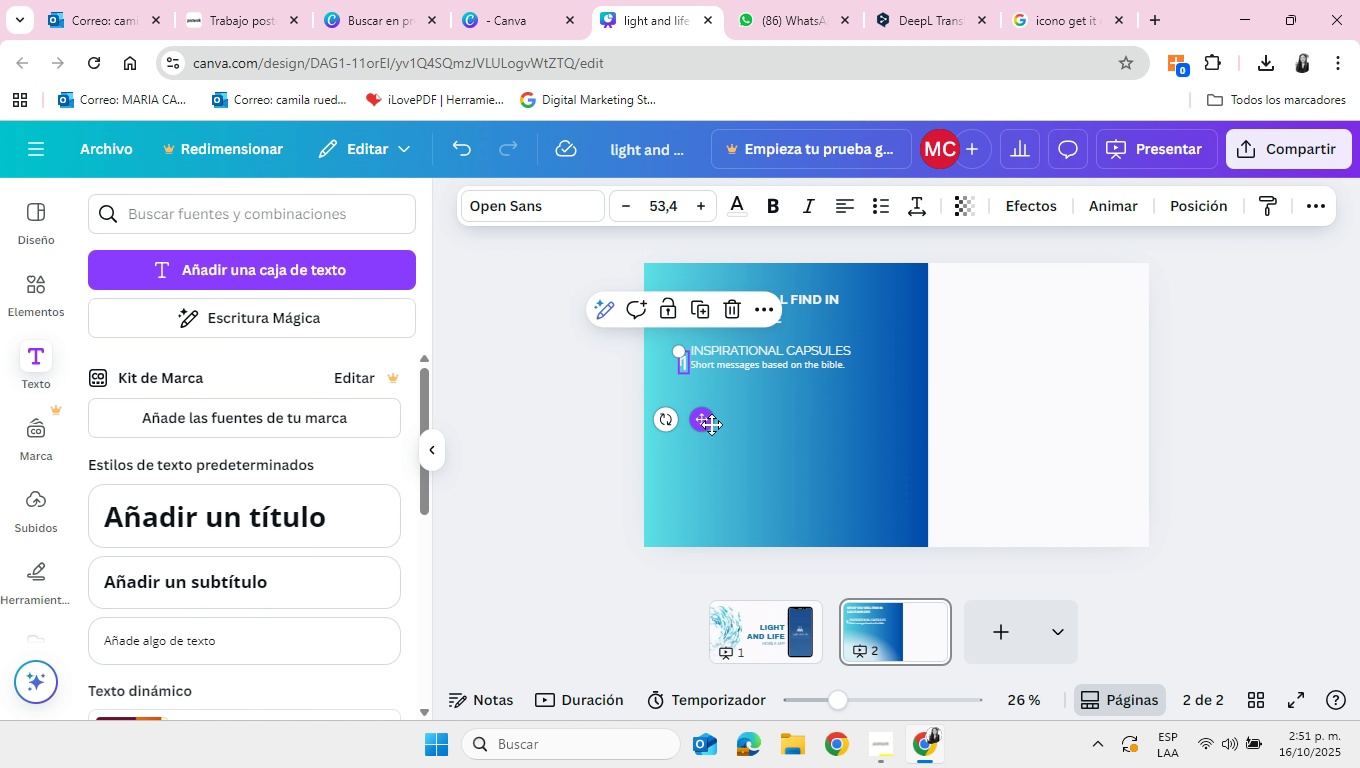 
left_click_drag(start_coordinate=[711, 421], to_coordinate=[709, 452])
 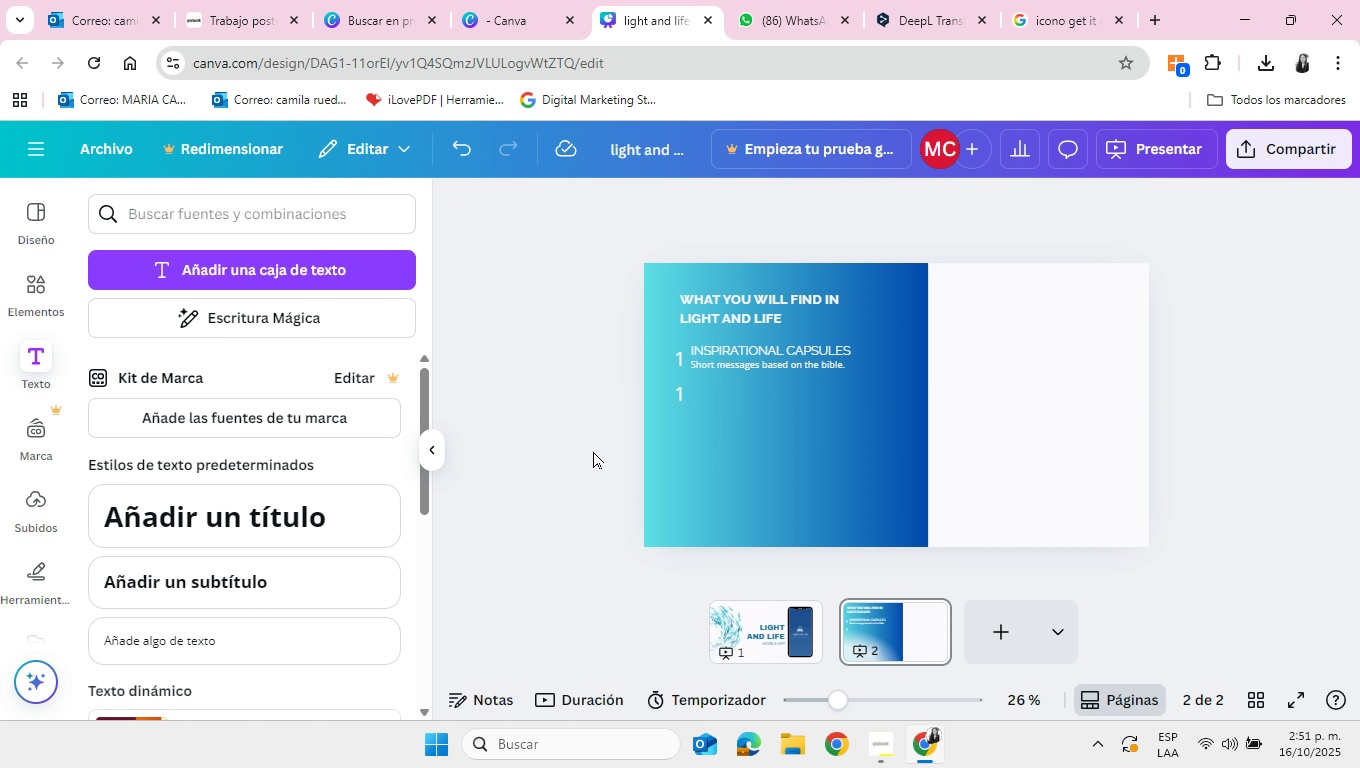 
left_click([574, 452])
 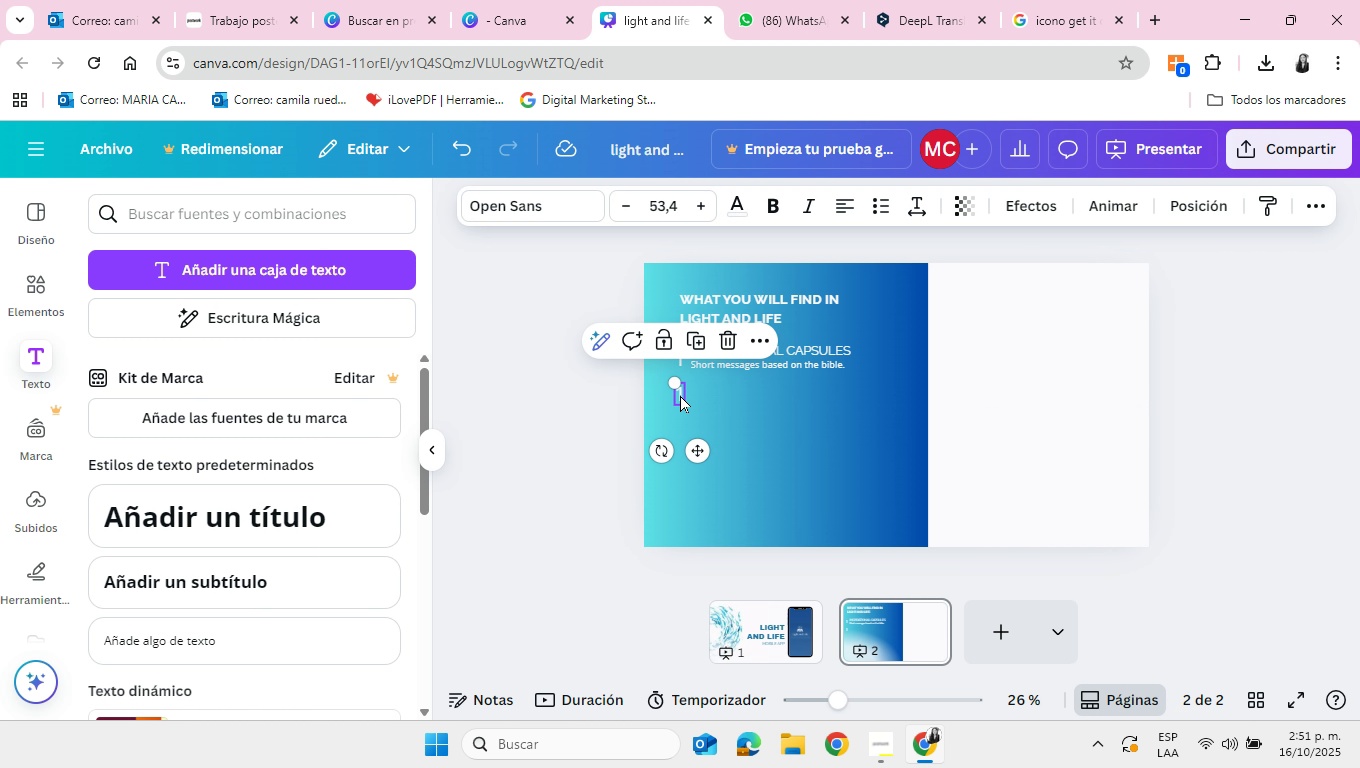 
left_click([680, 395])
 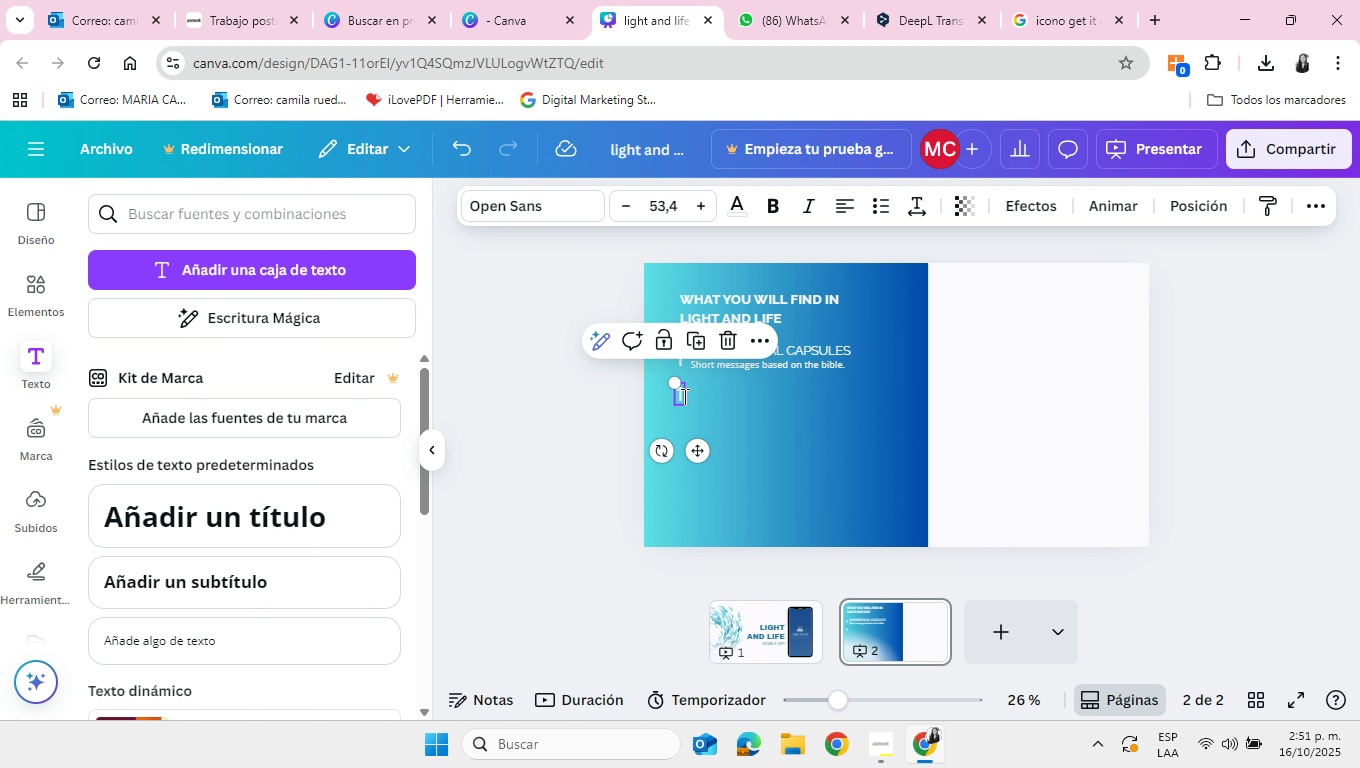 
left_click([683, 396])
 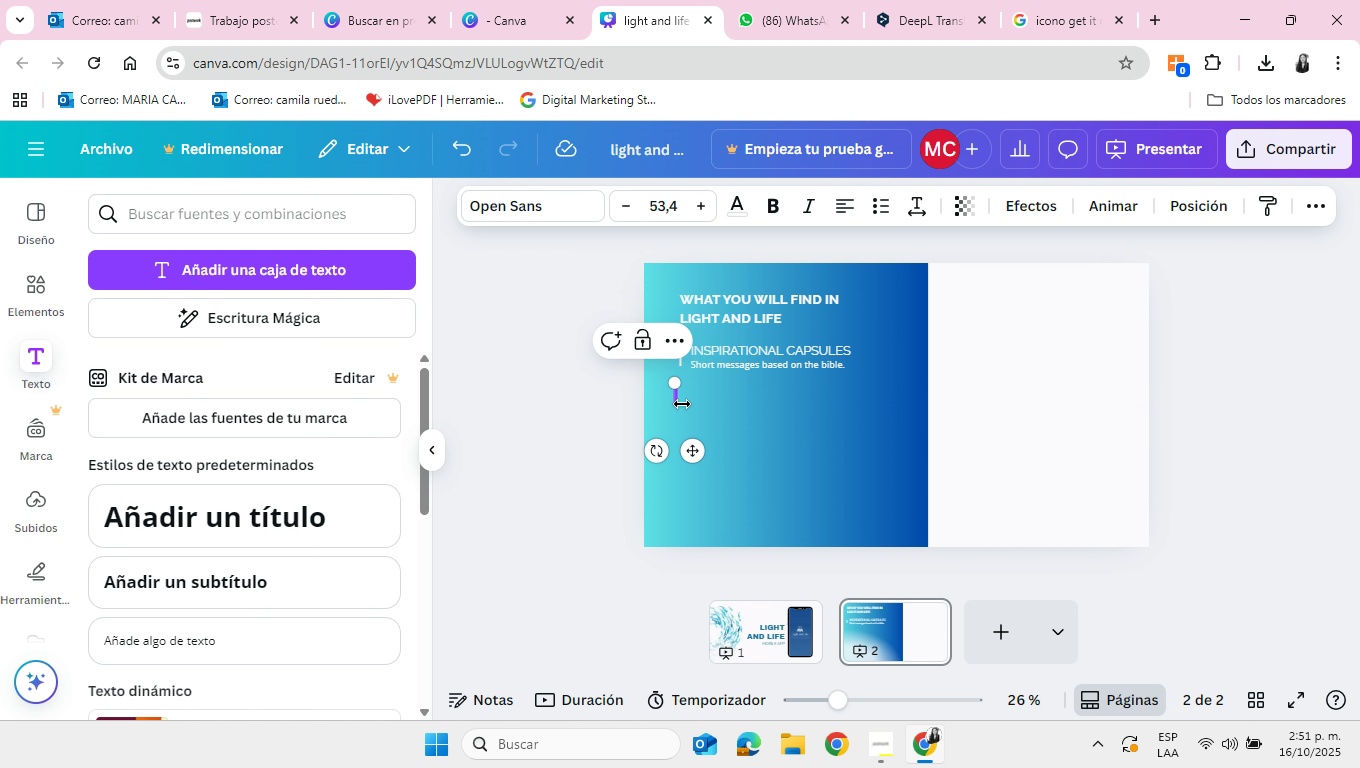 
key(Backspace)
 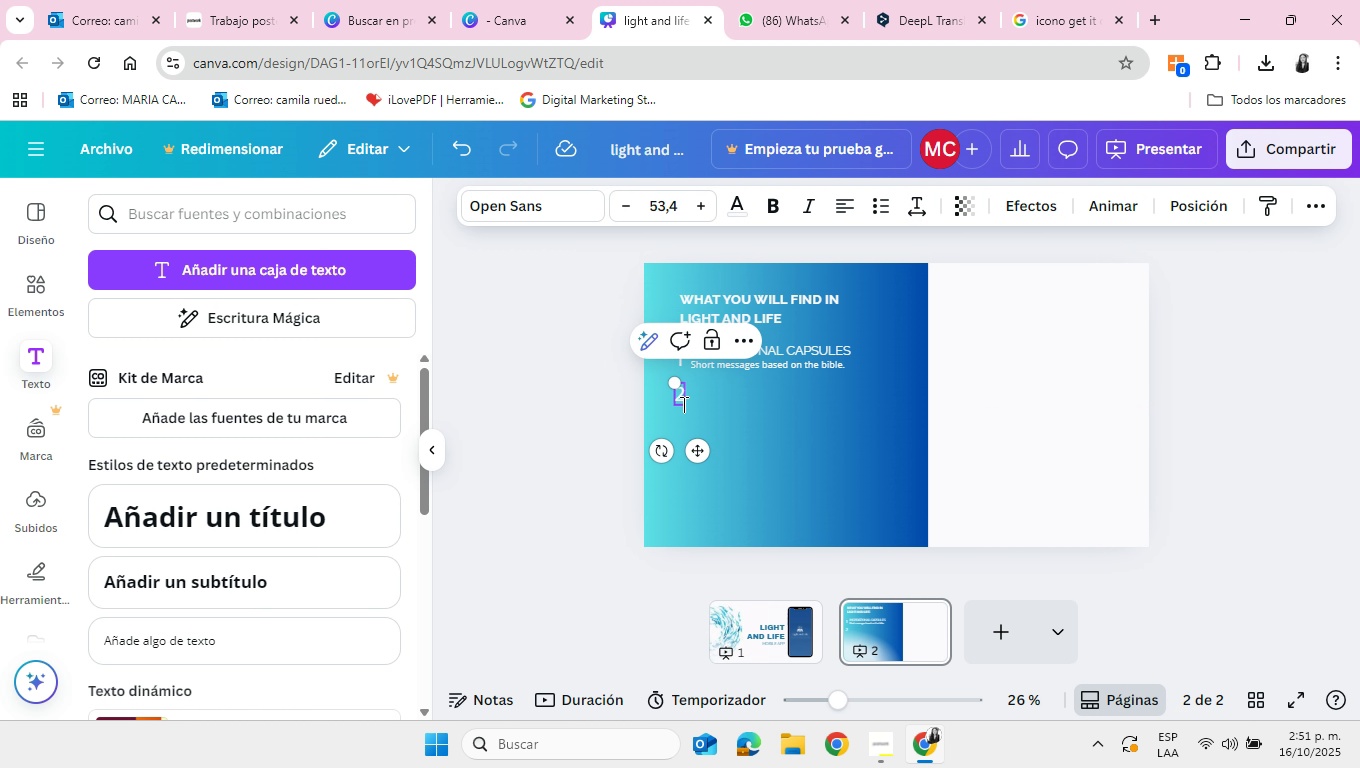 
key(2)
 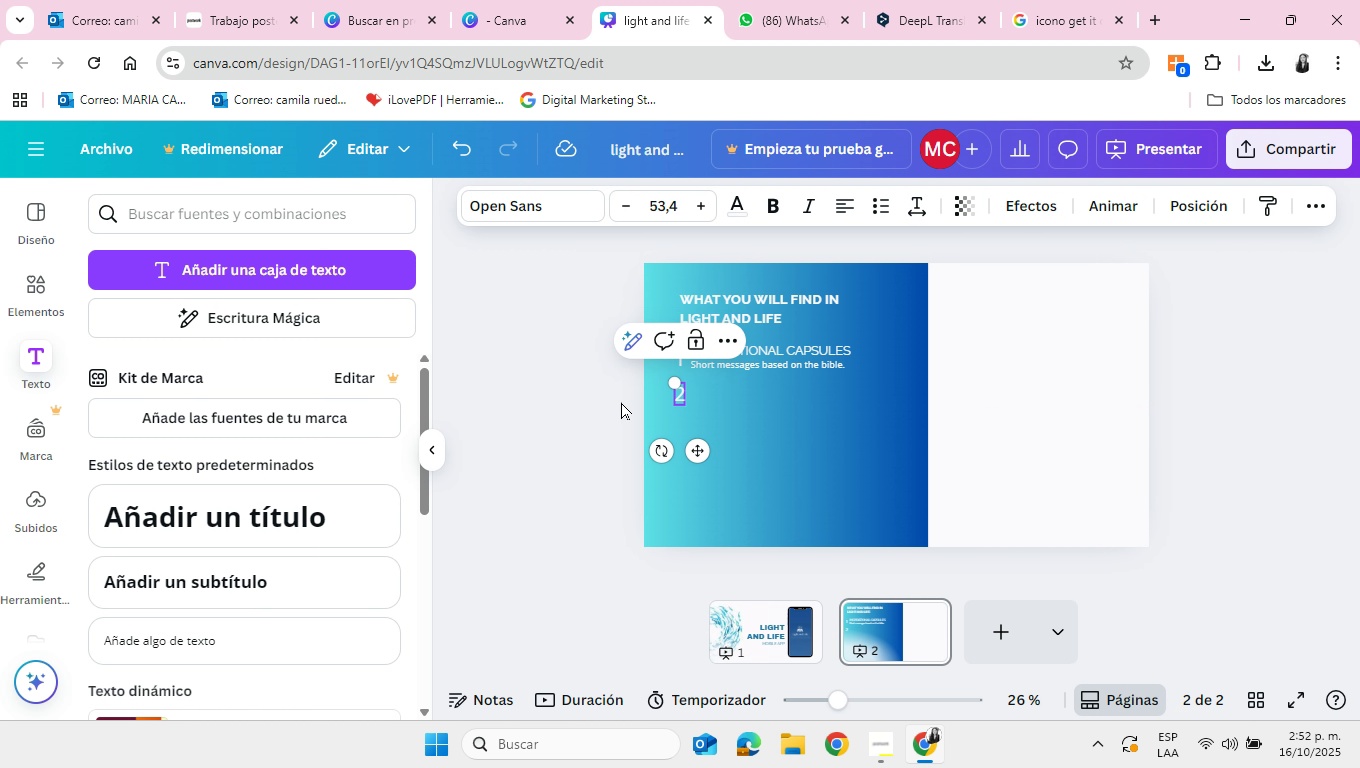 
left_click([620, 402])
 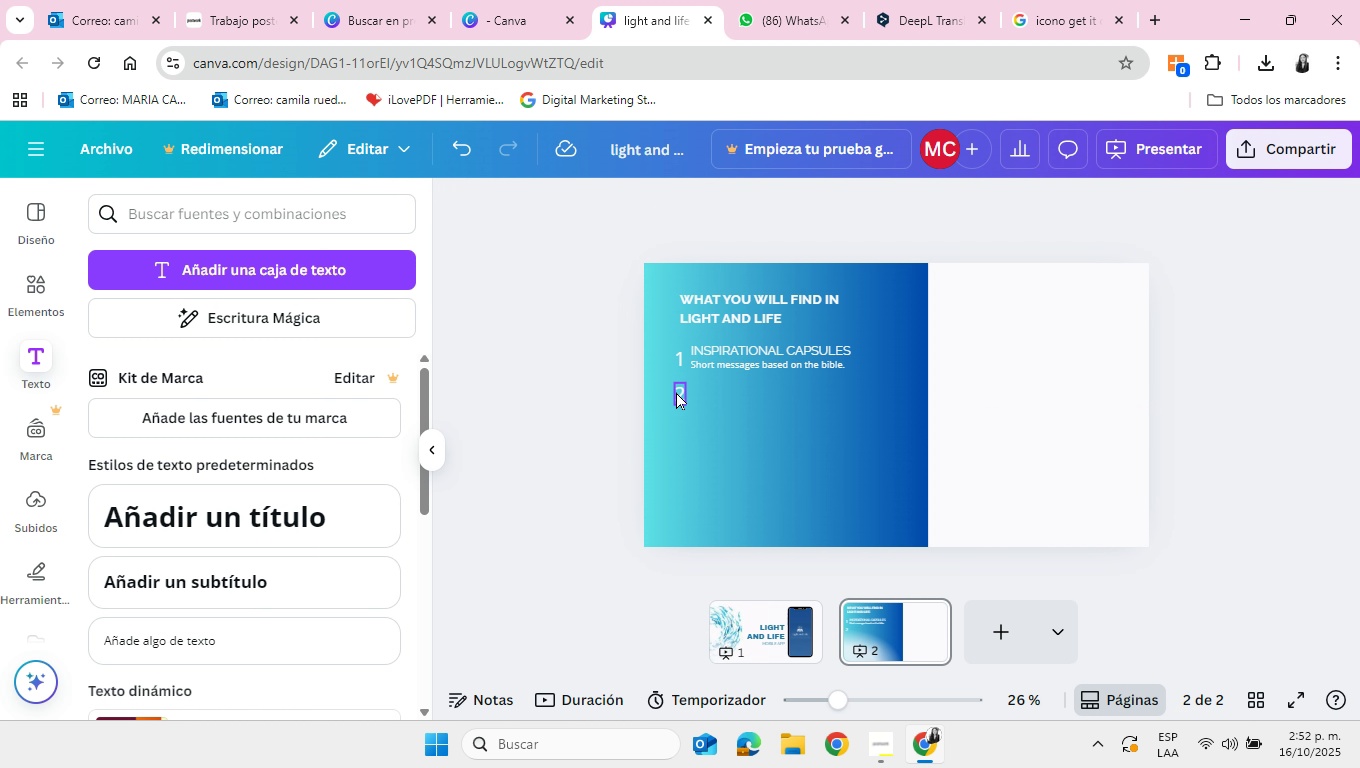 
left_click_drag(start_coordinate=[676, 392], to_coordinate=[679, 398])
 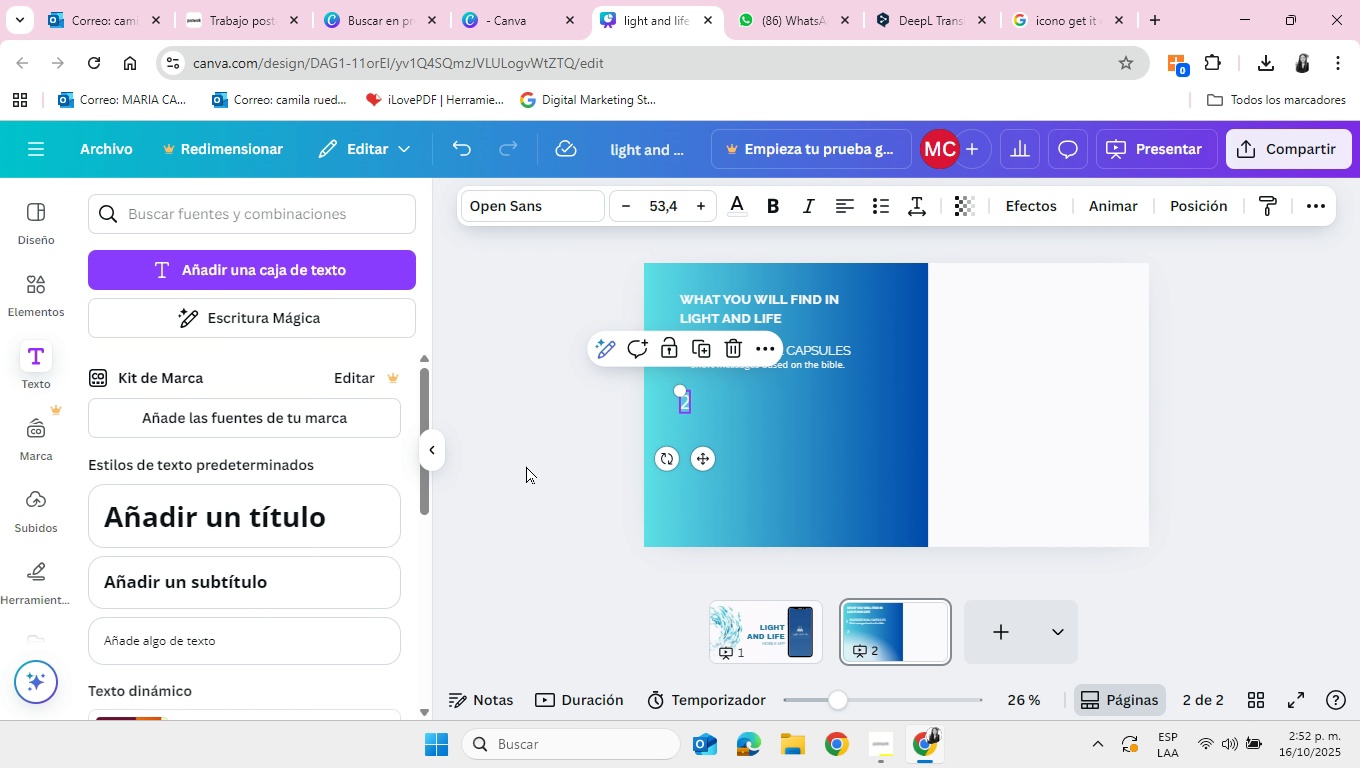 
left_click([525, 467])
 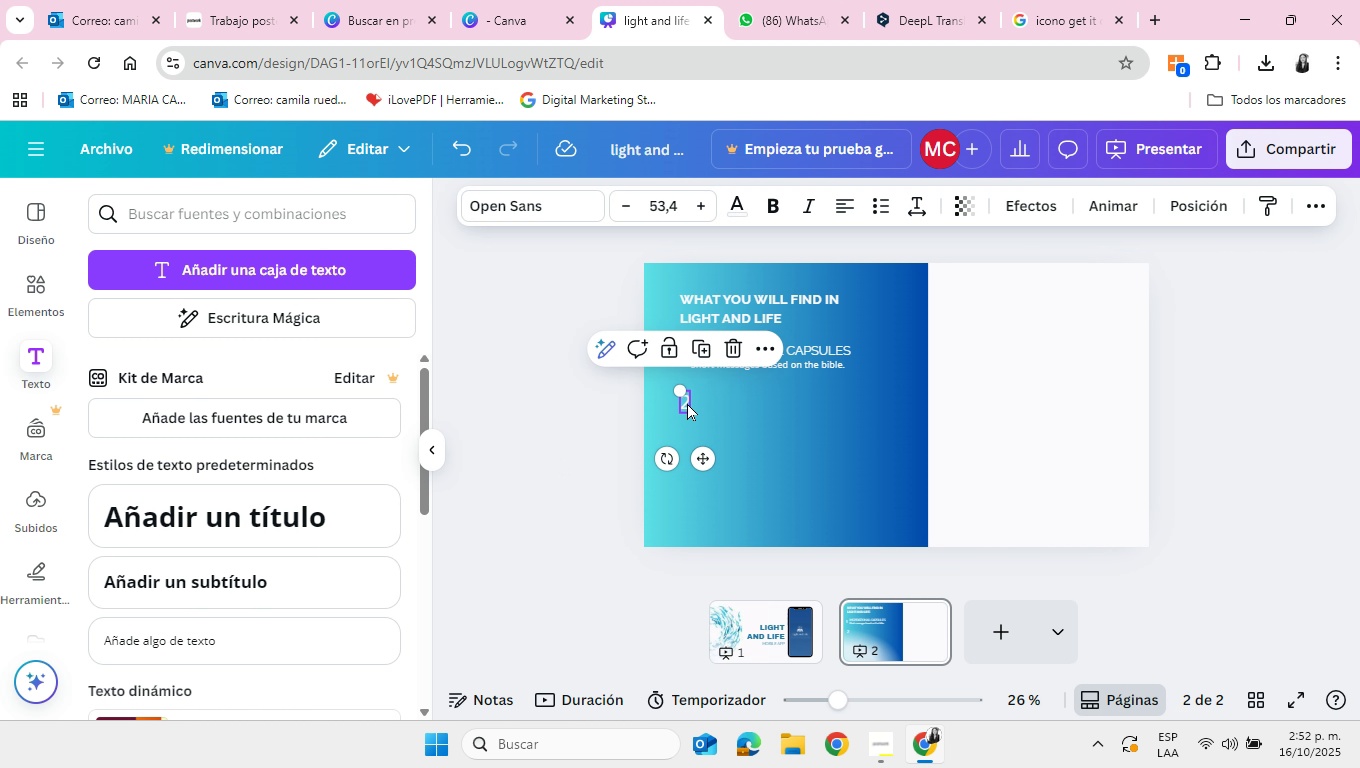 
left_click_drag(start_coordinate=[689, 402], to_coordinate=[682, 404])
 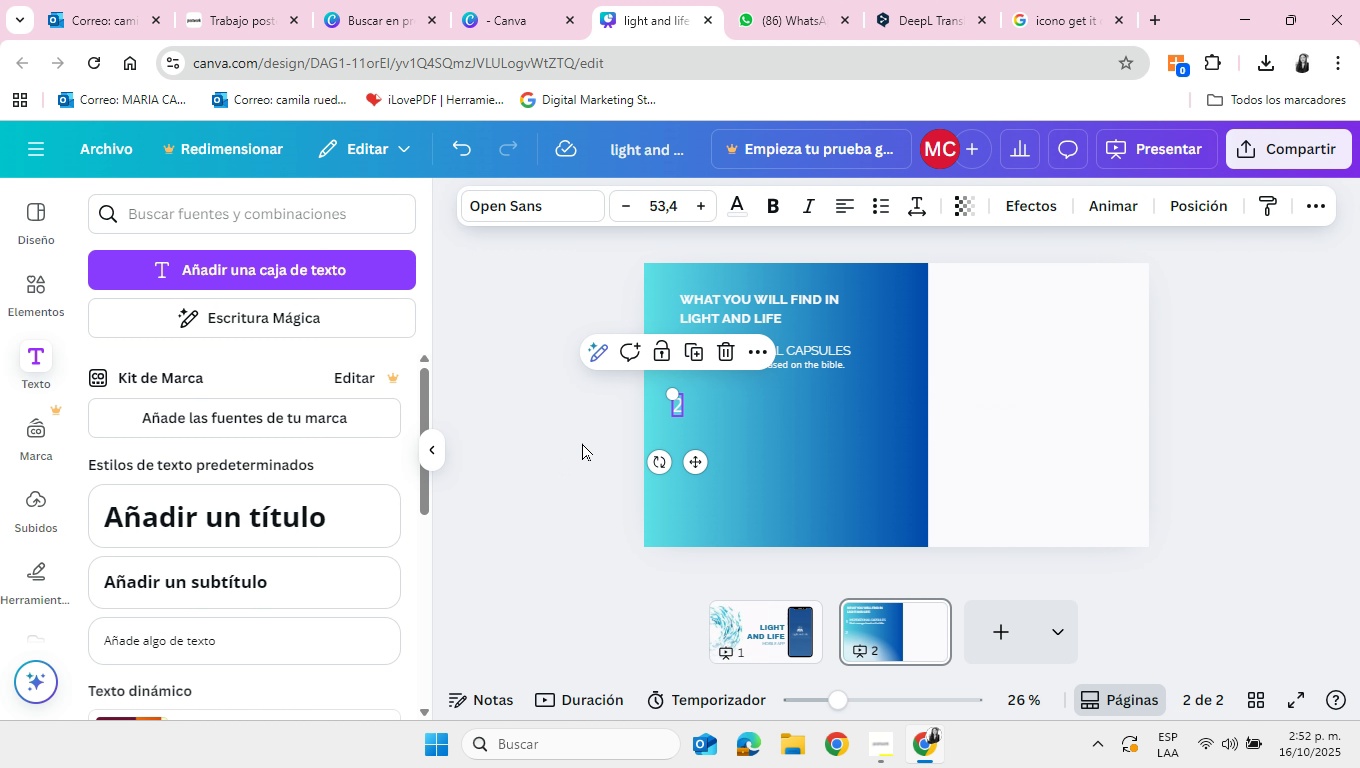 
left_click([582, 443])
 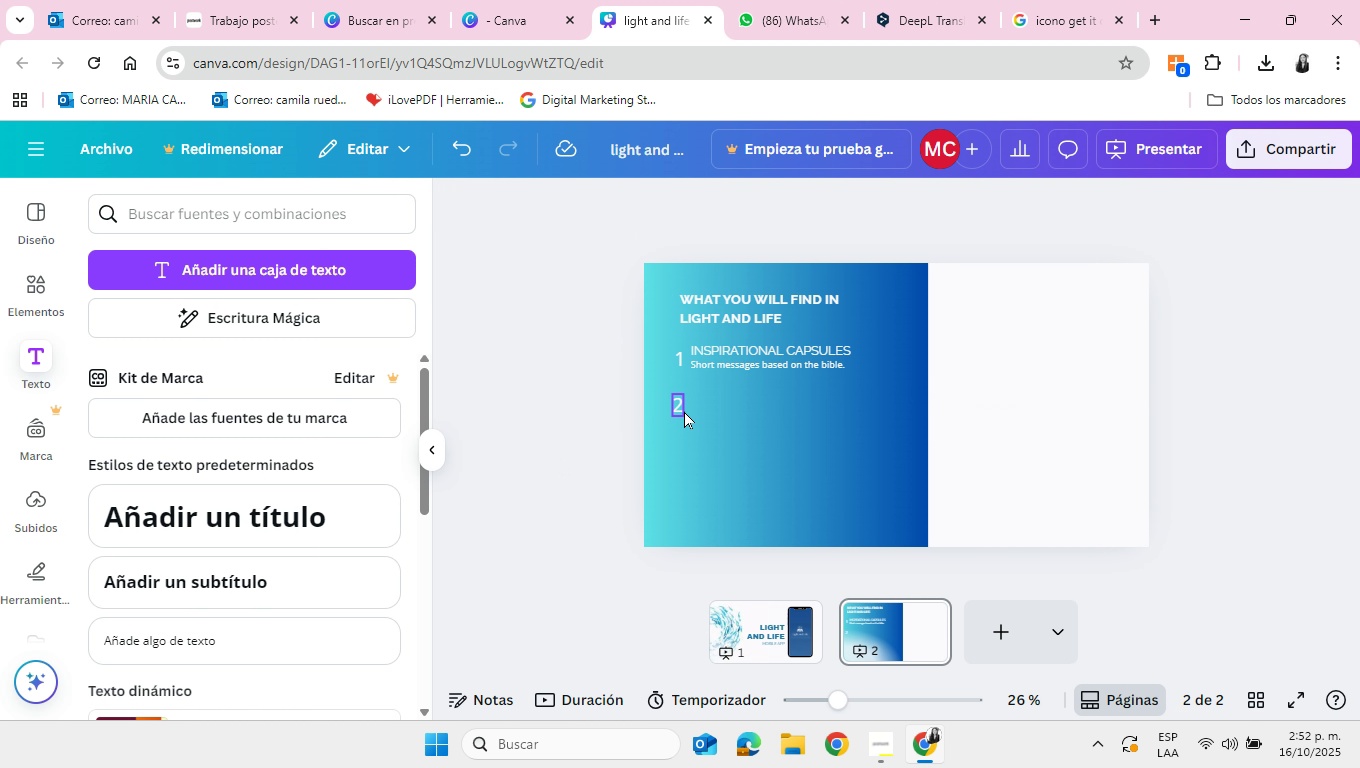 
mouse_move([679, 393])
 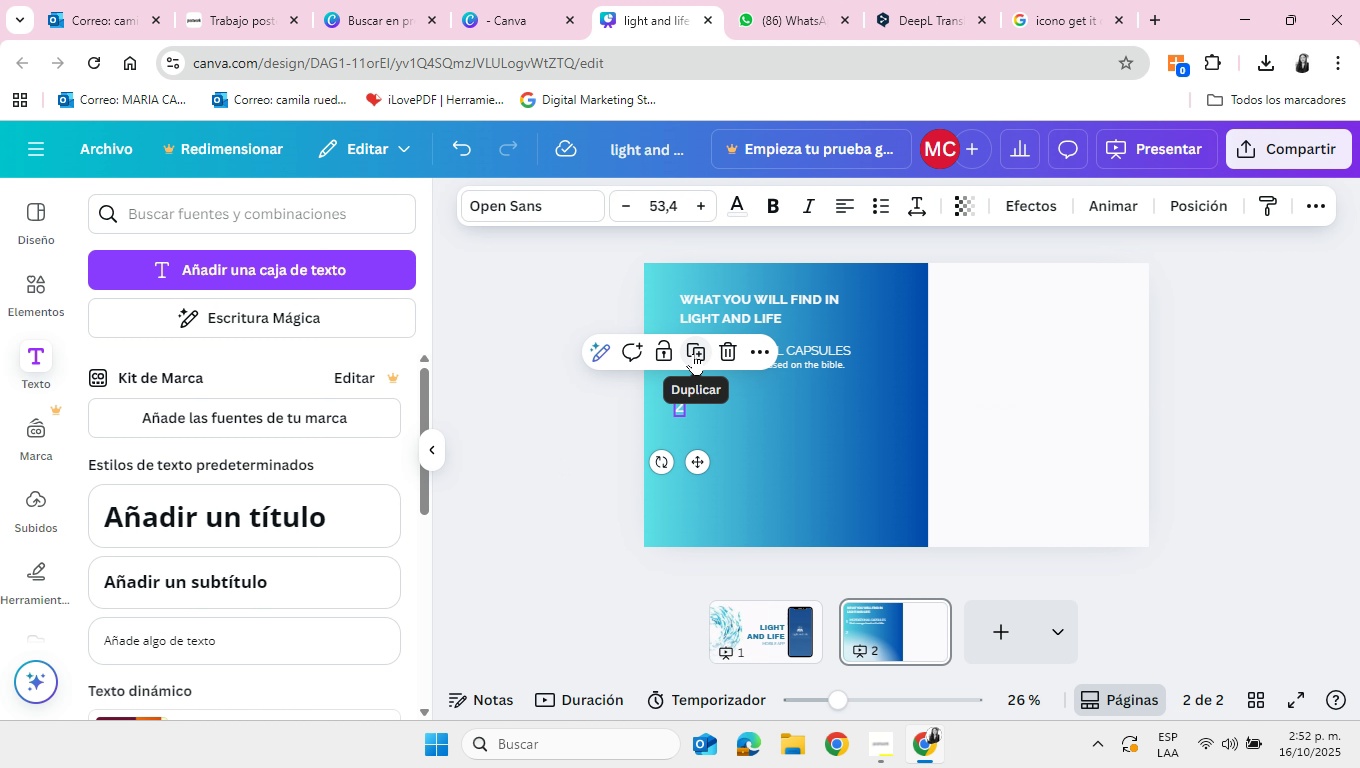 
left_click([693, 353])
 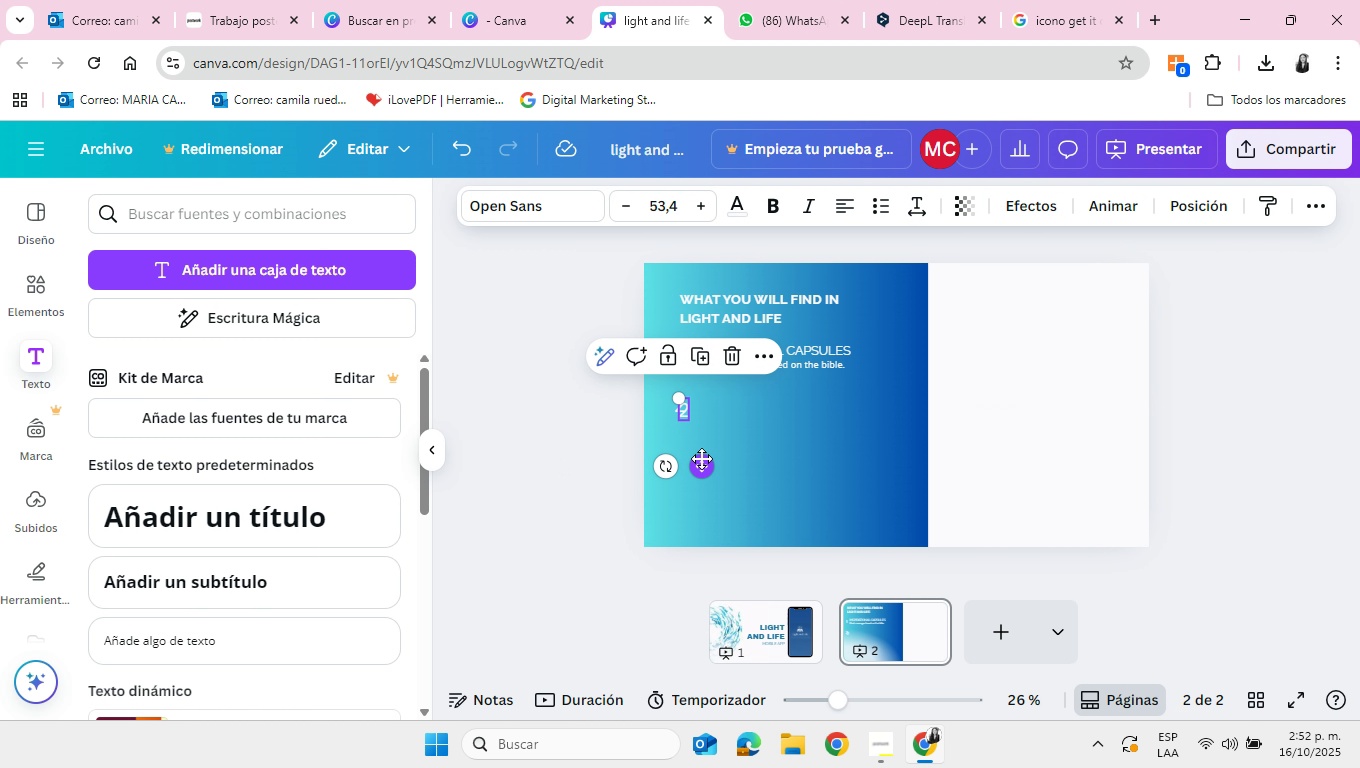 
left_click_drag(start_coordinate=[702, 458], to_coordinate=[699, 500])
 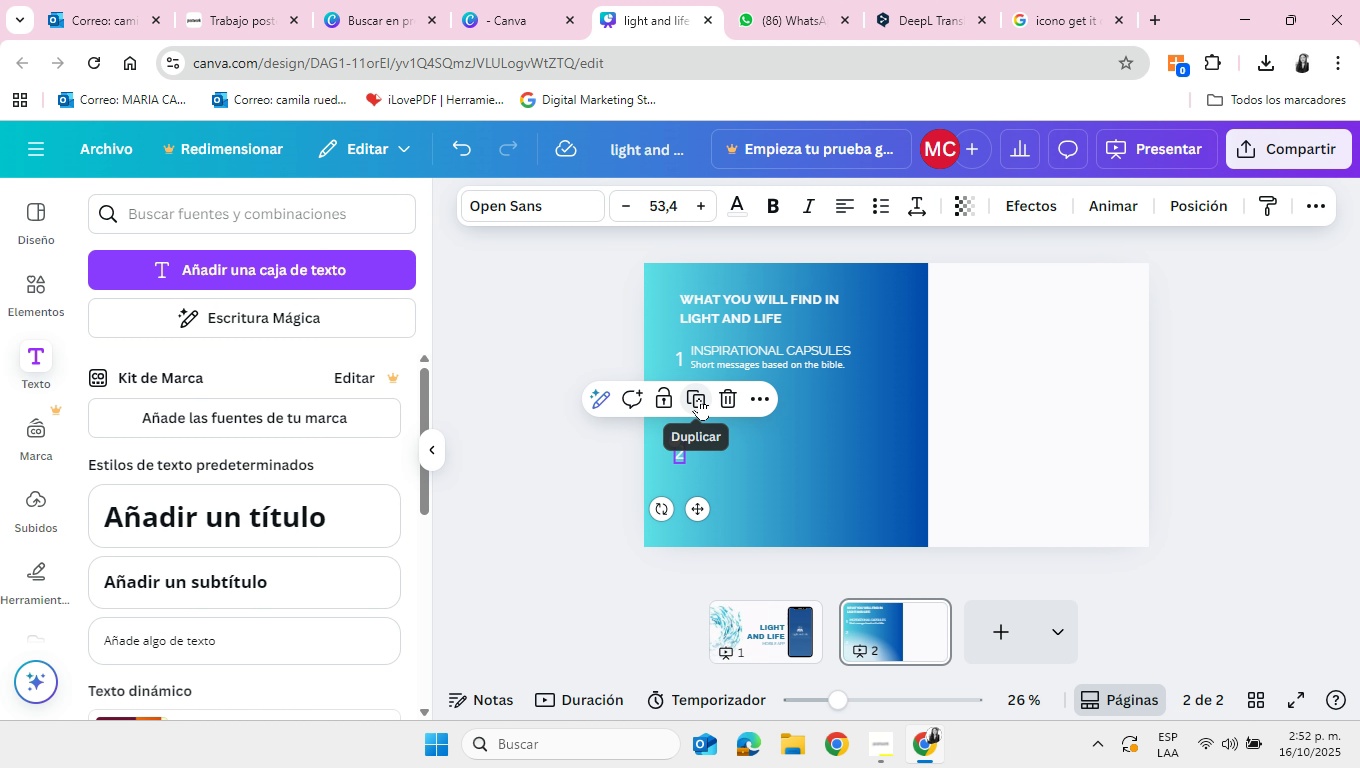 
left_click([699, 398])
 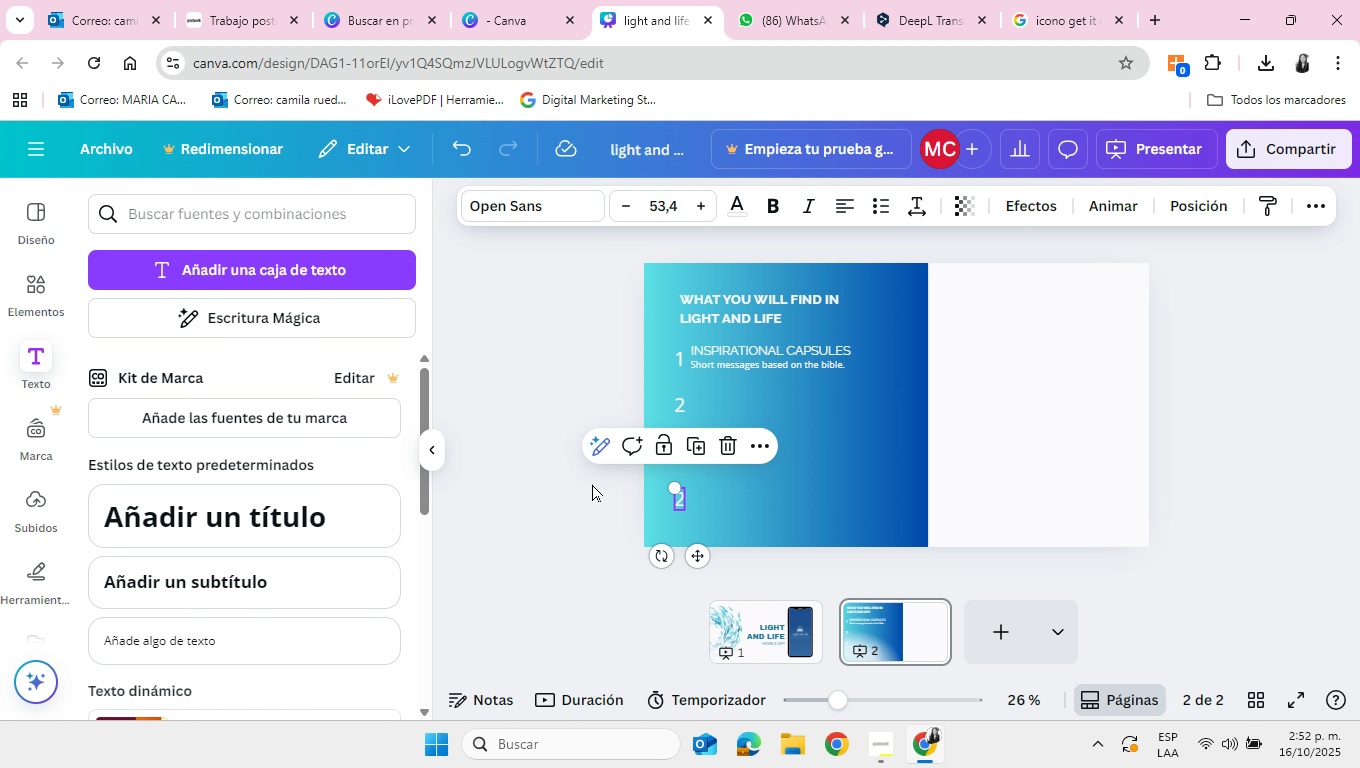 
left_click([579, 485])
 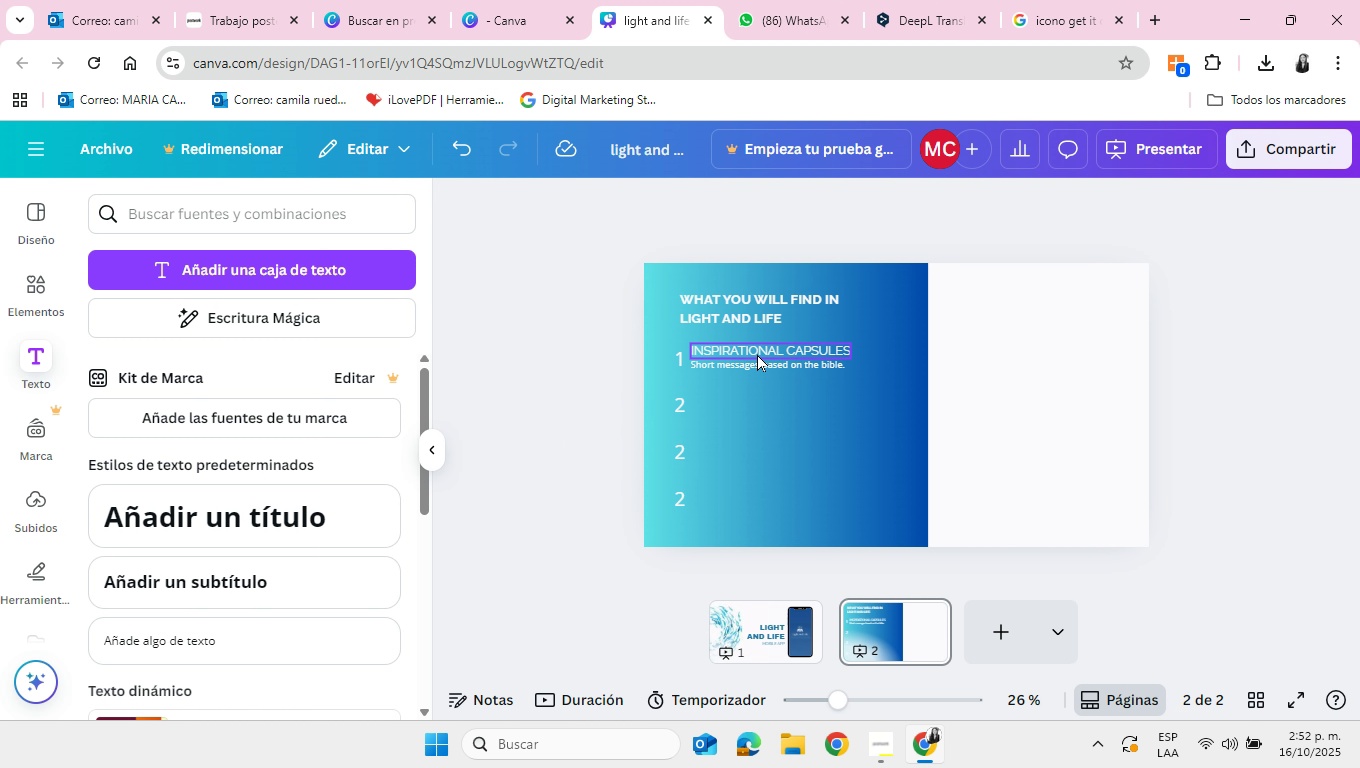 
left_click([758, 353])
 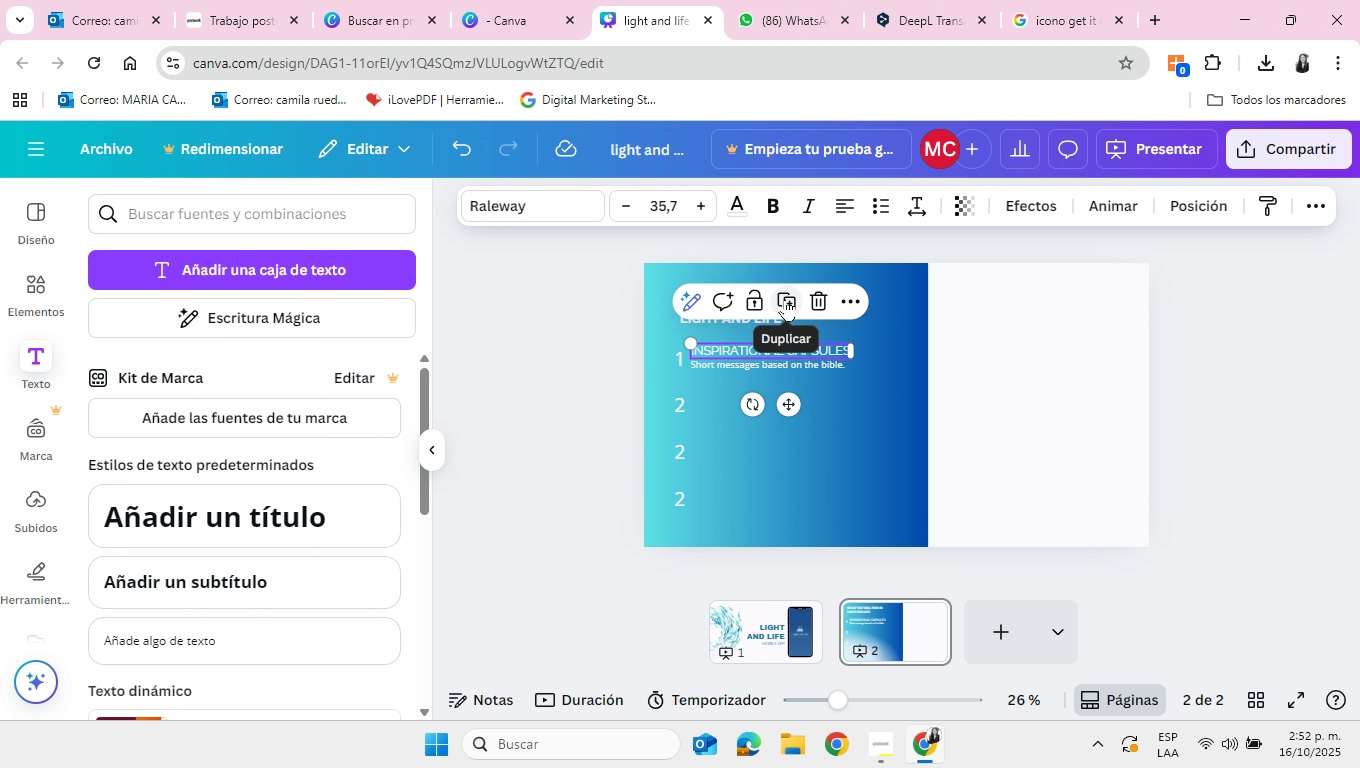 
left_click([785, 299])
 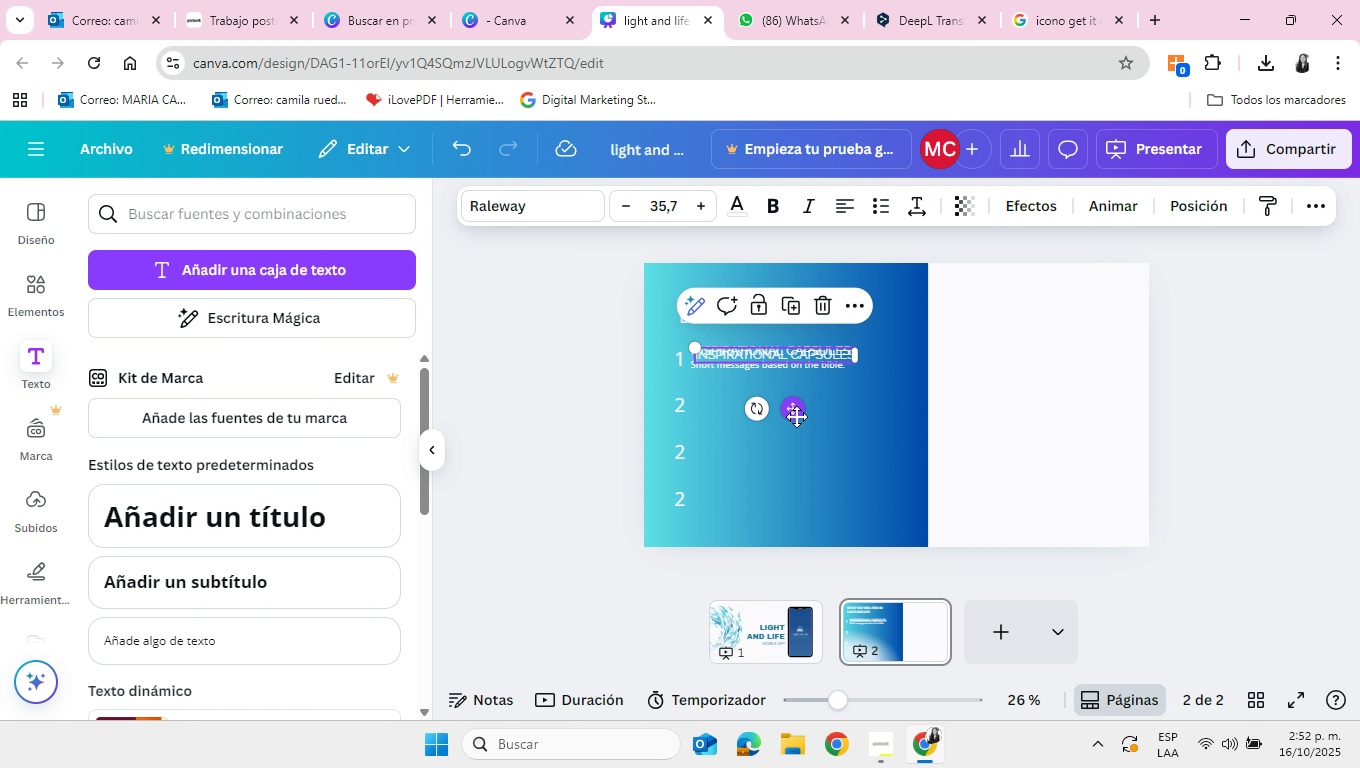 
left_click_drag(start_coordinate=[796, 414], to_coordinate=[792, 454])
 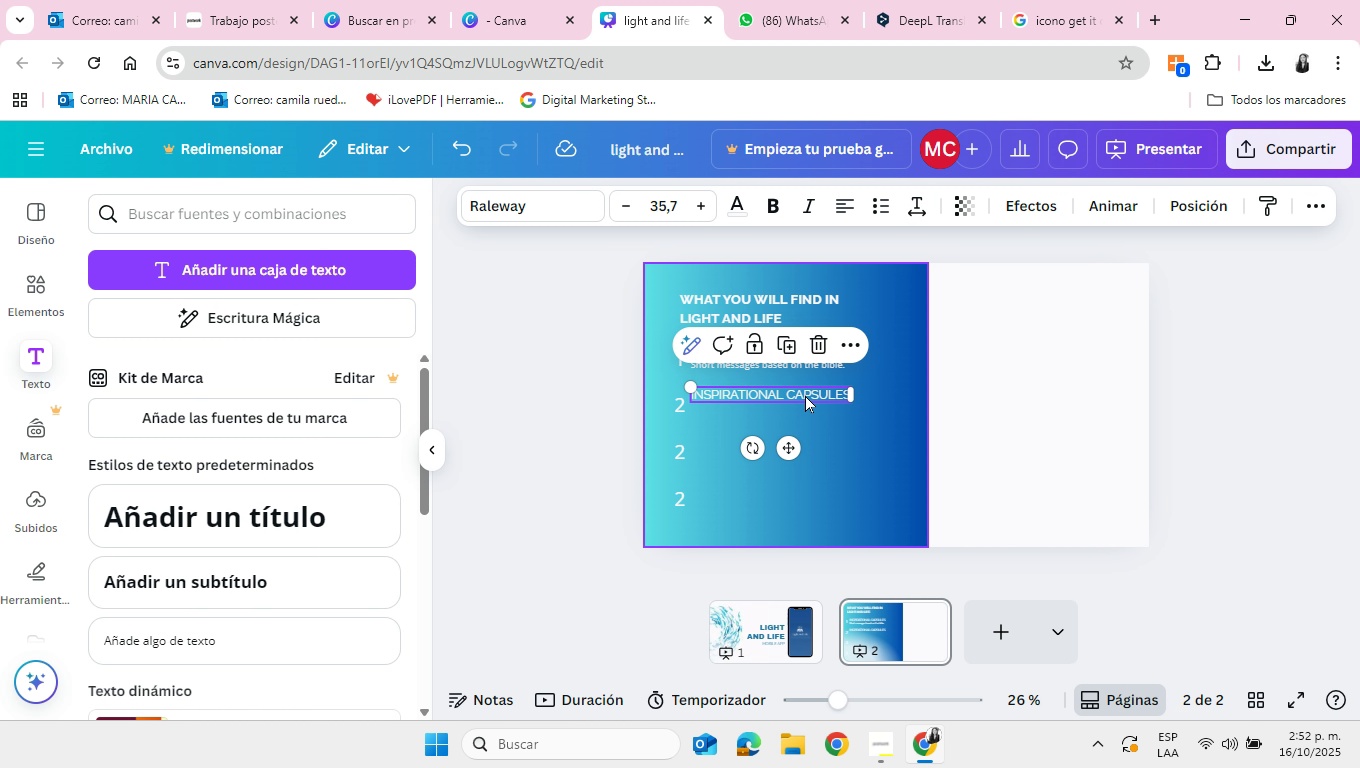 
double_click([805, 394])
 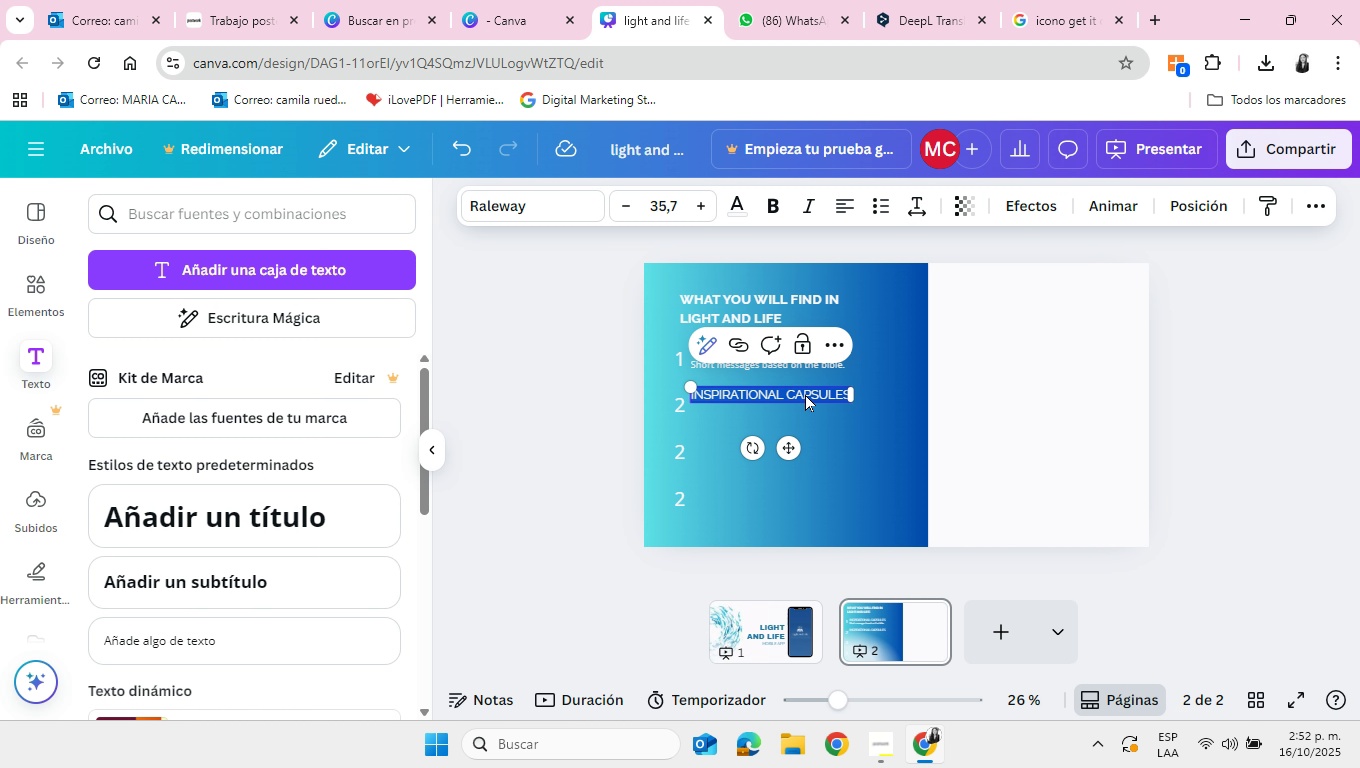 
key(Backspace)
type(WEEKLY DEVOTIONALS)
 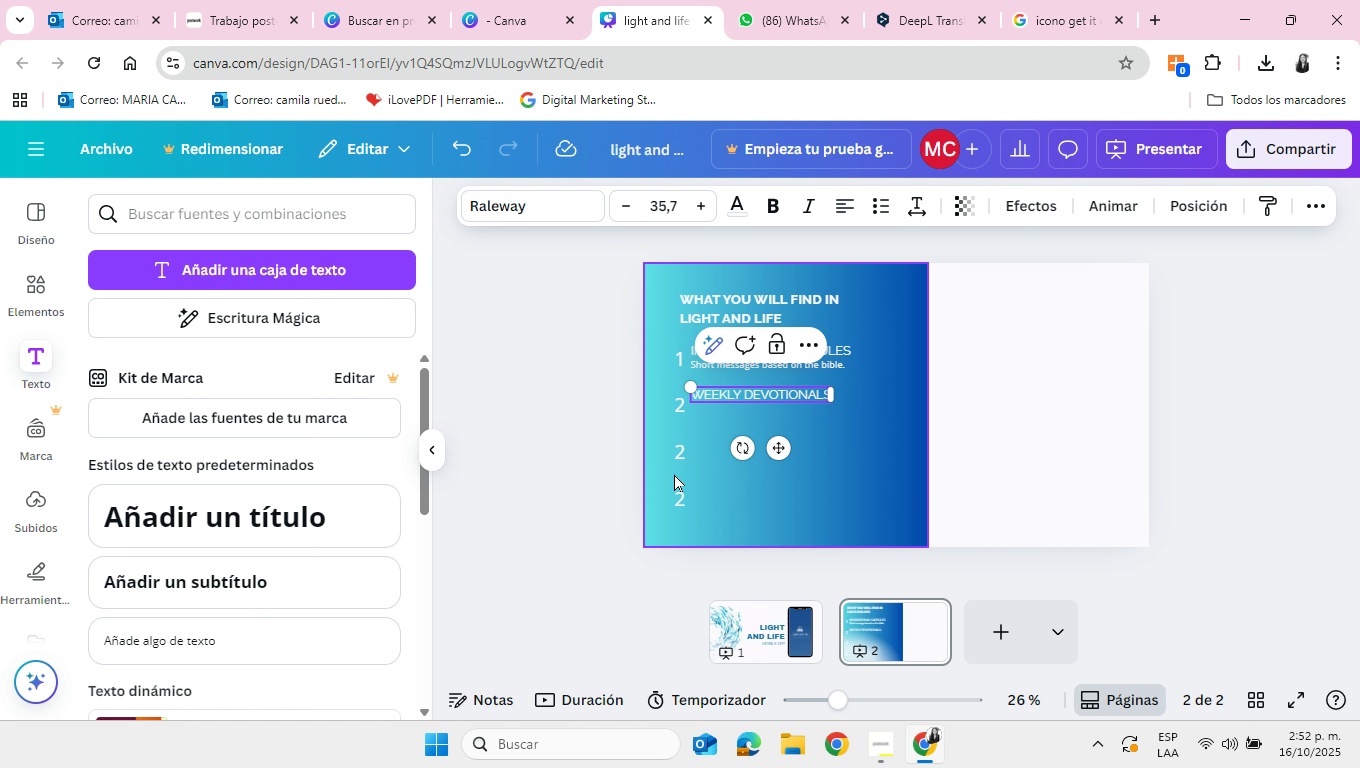 
left_click([599, 474])
 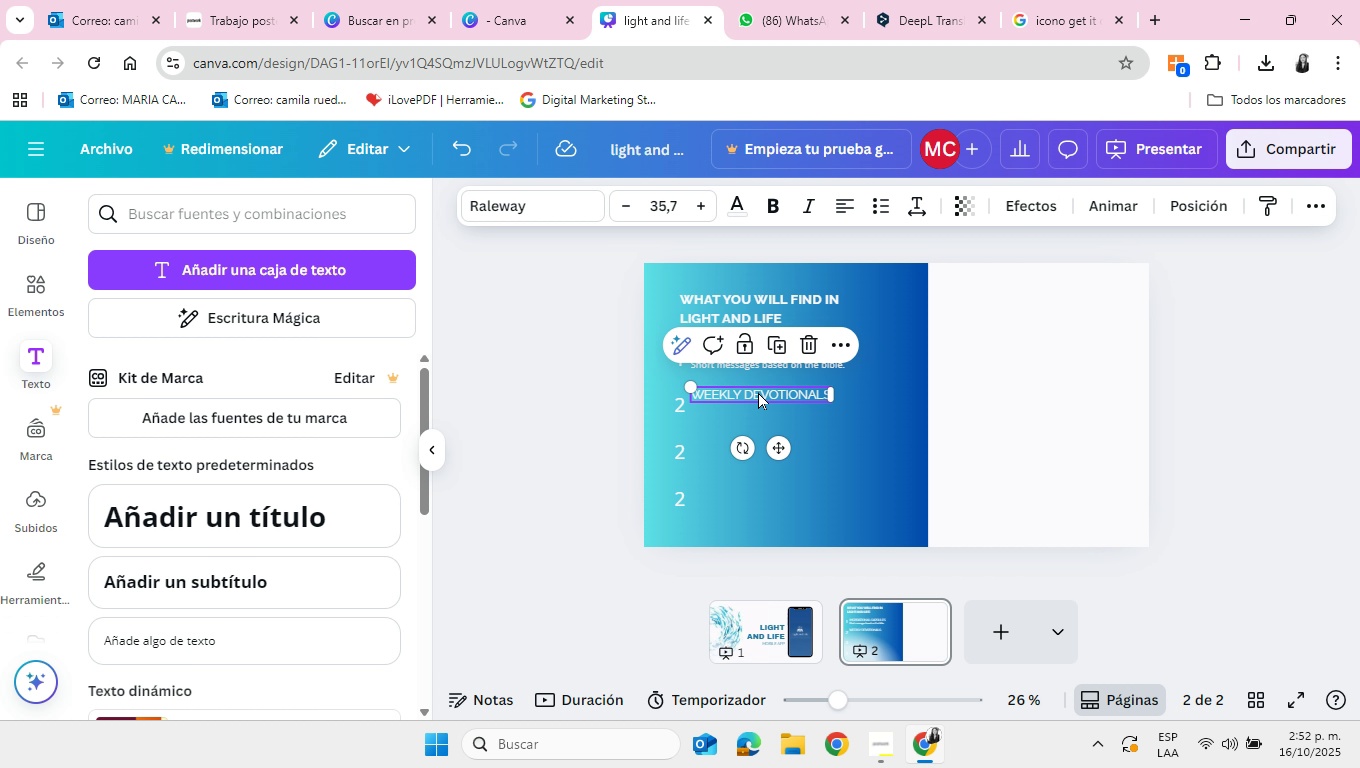 
left_click([758, 392])
 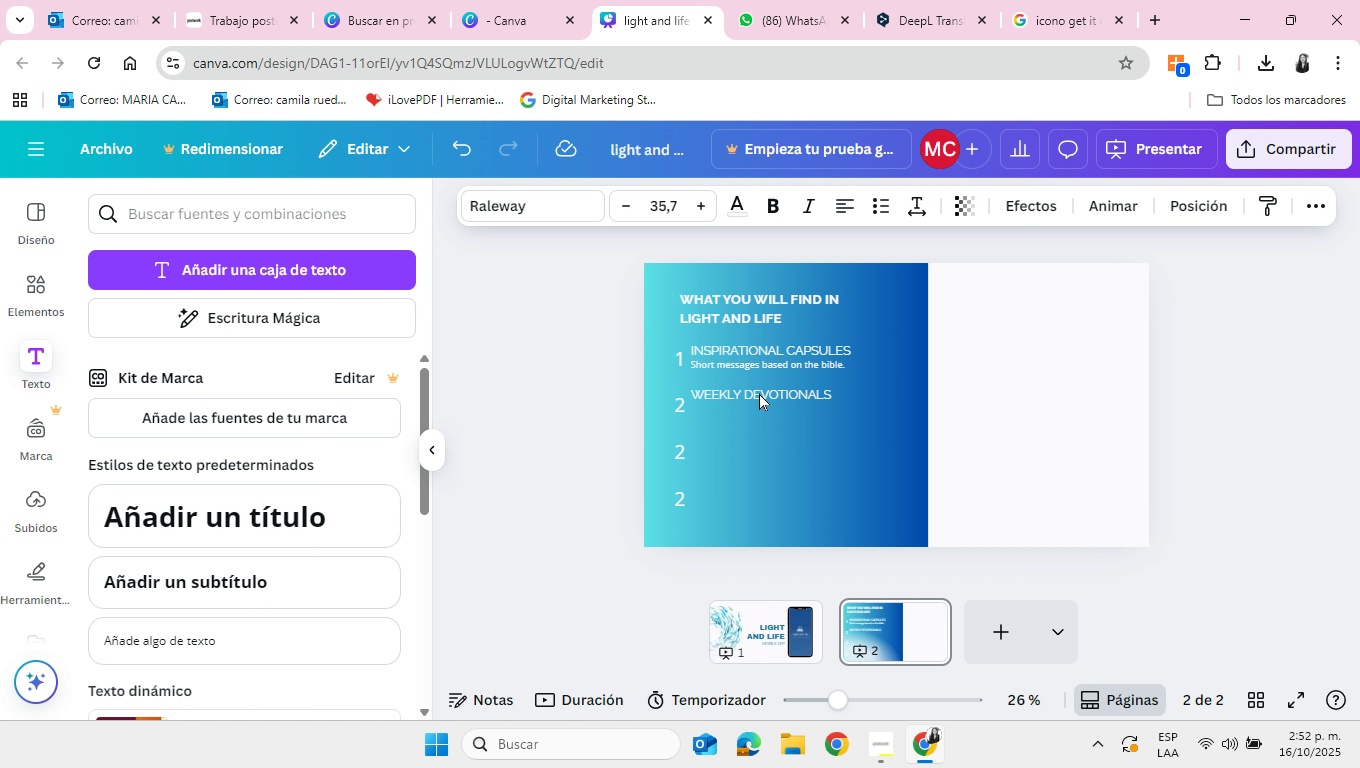 
key(ArrowDown)
 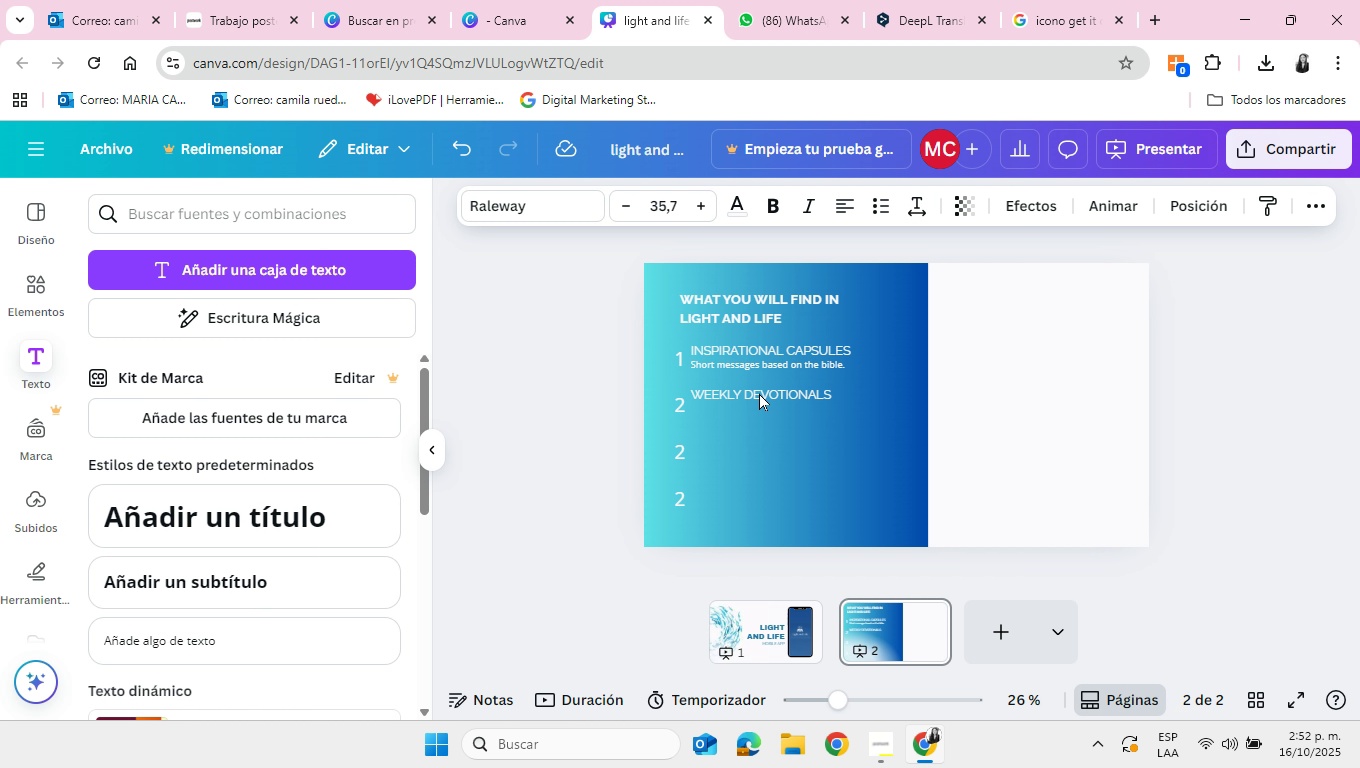 
key(ArrowDown)
 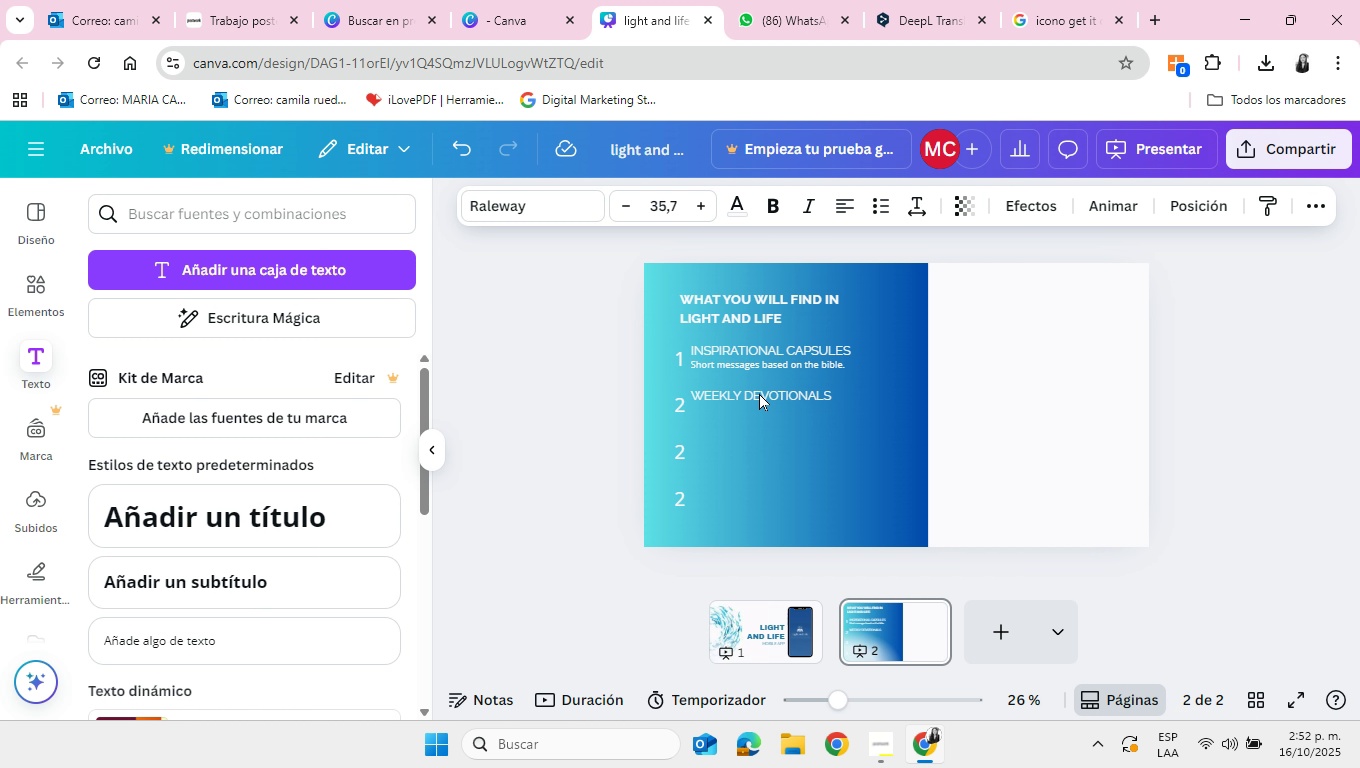 
key(ArrowDown)
 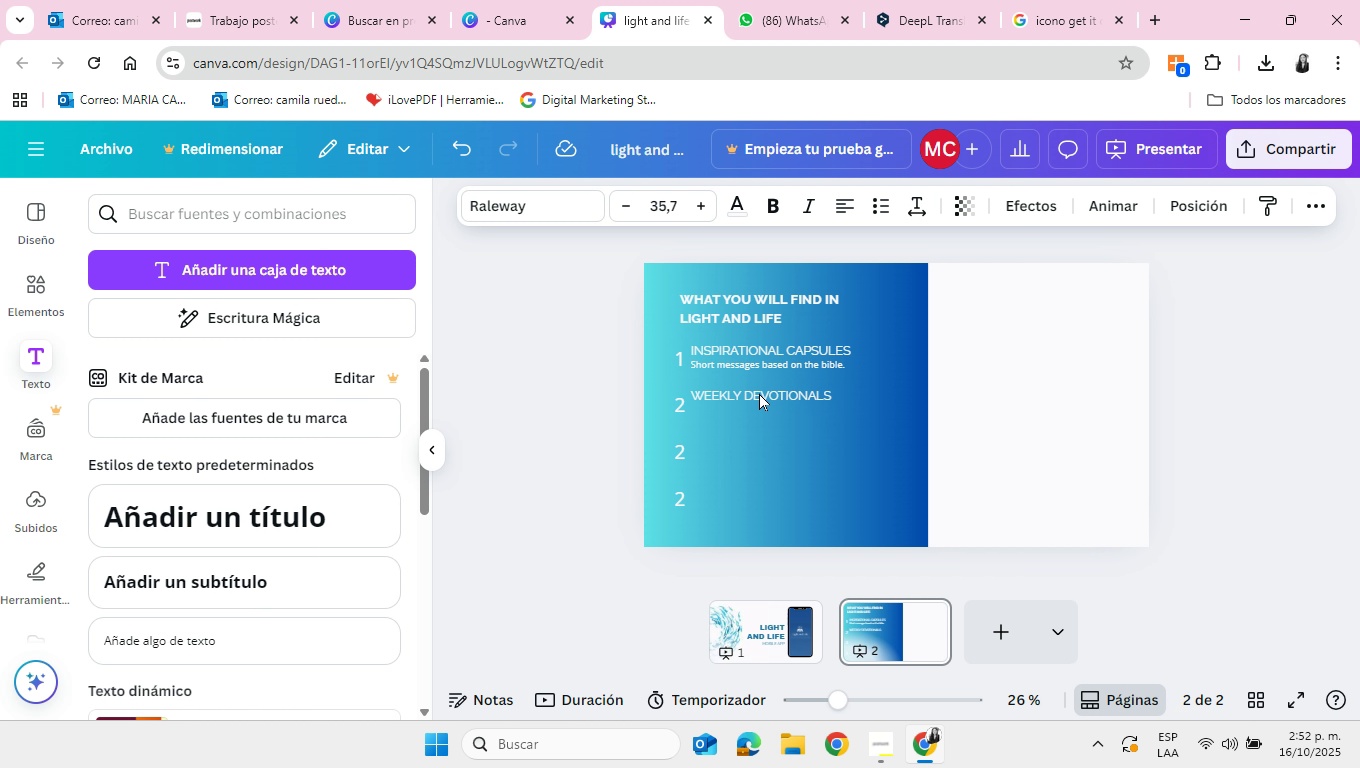 
key(ArrowDown)
 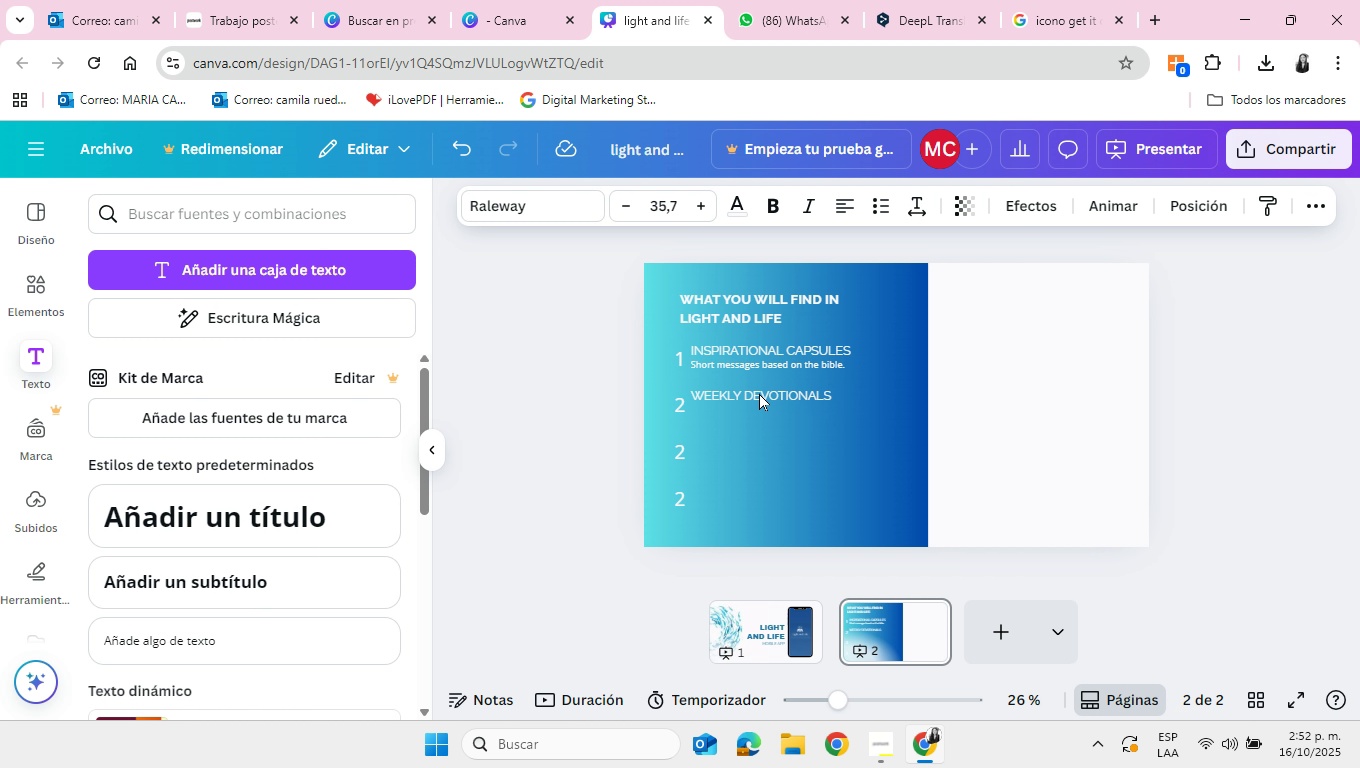 
key(ArrowDown)
 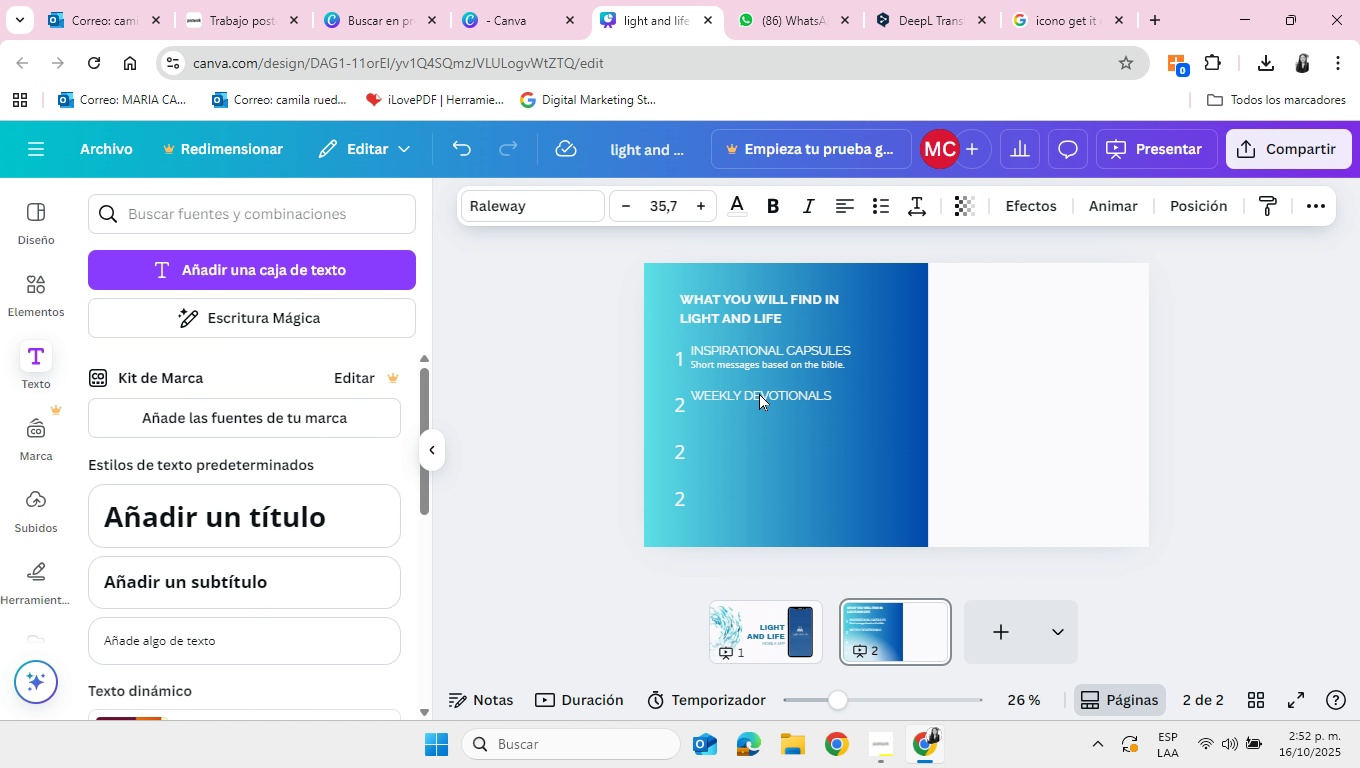 
key(ArrowDown)
 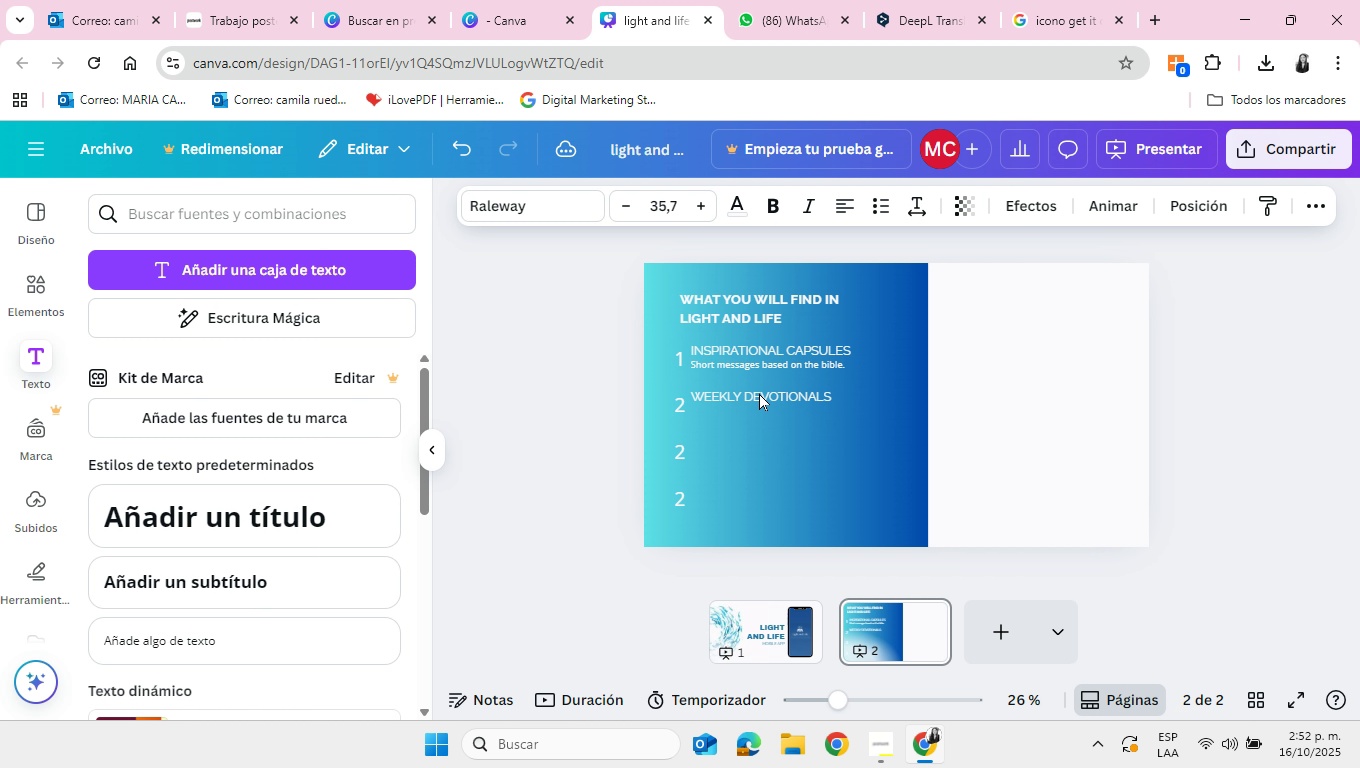 
key(ArrowDown)
 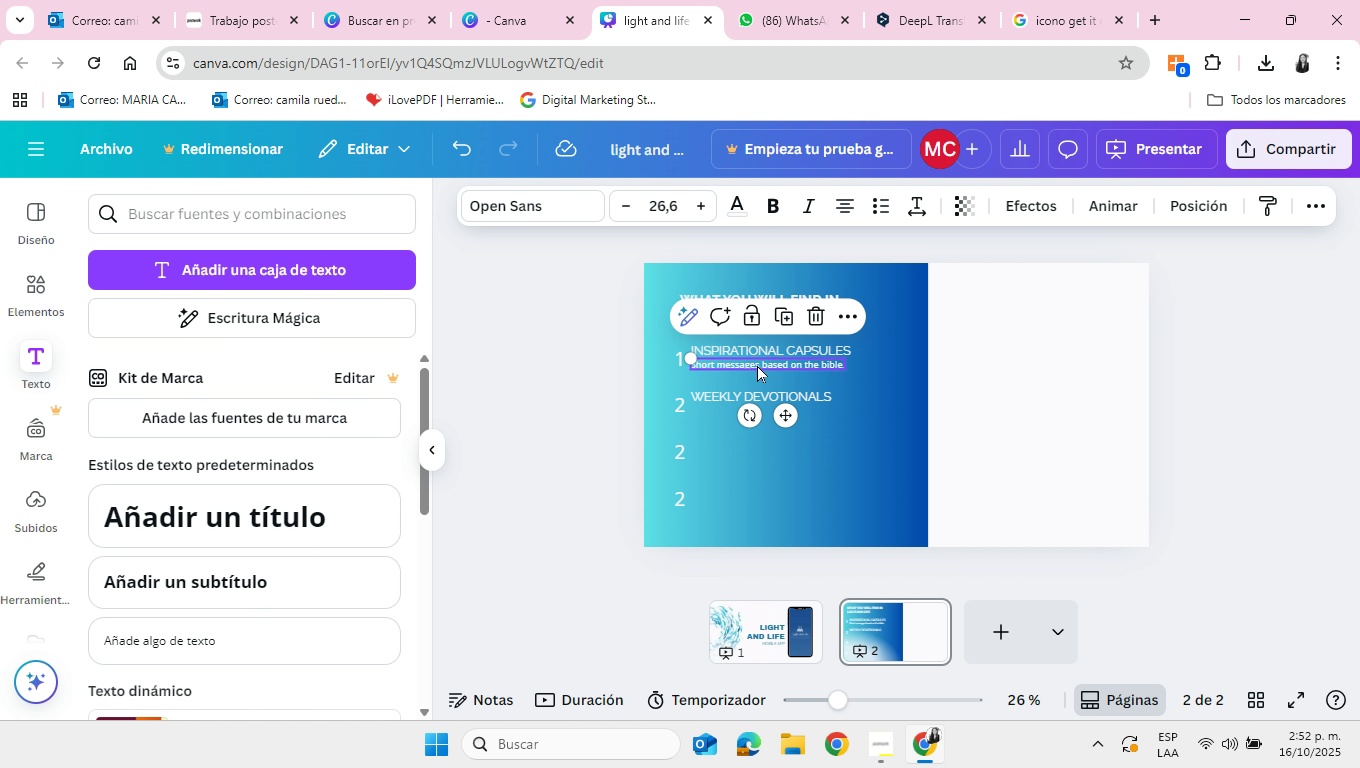 
left_click([757, 365])
 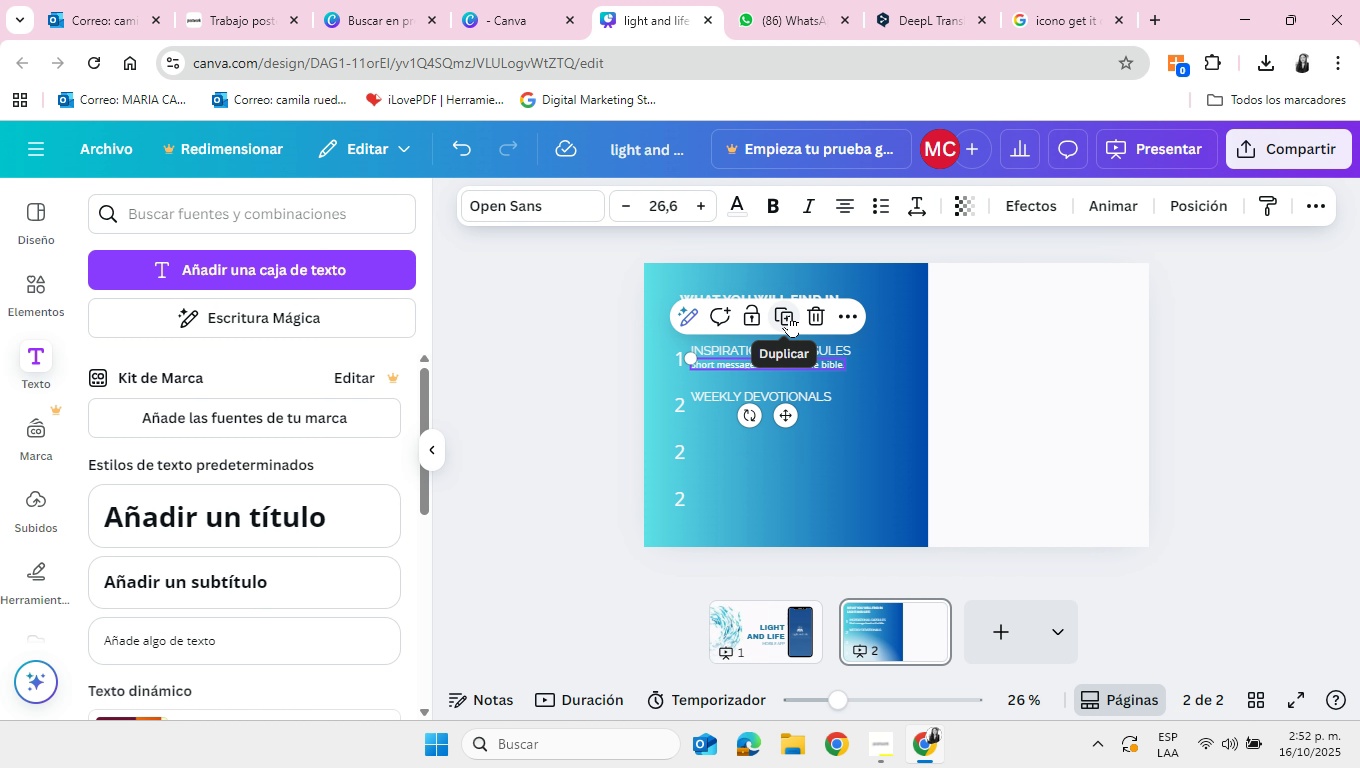 
left_click([789, 315])
 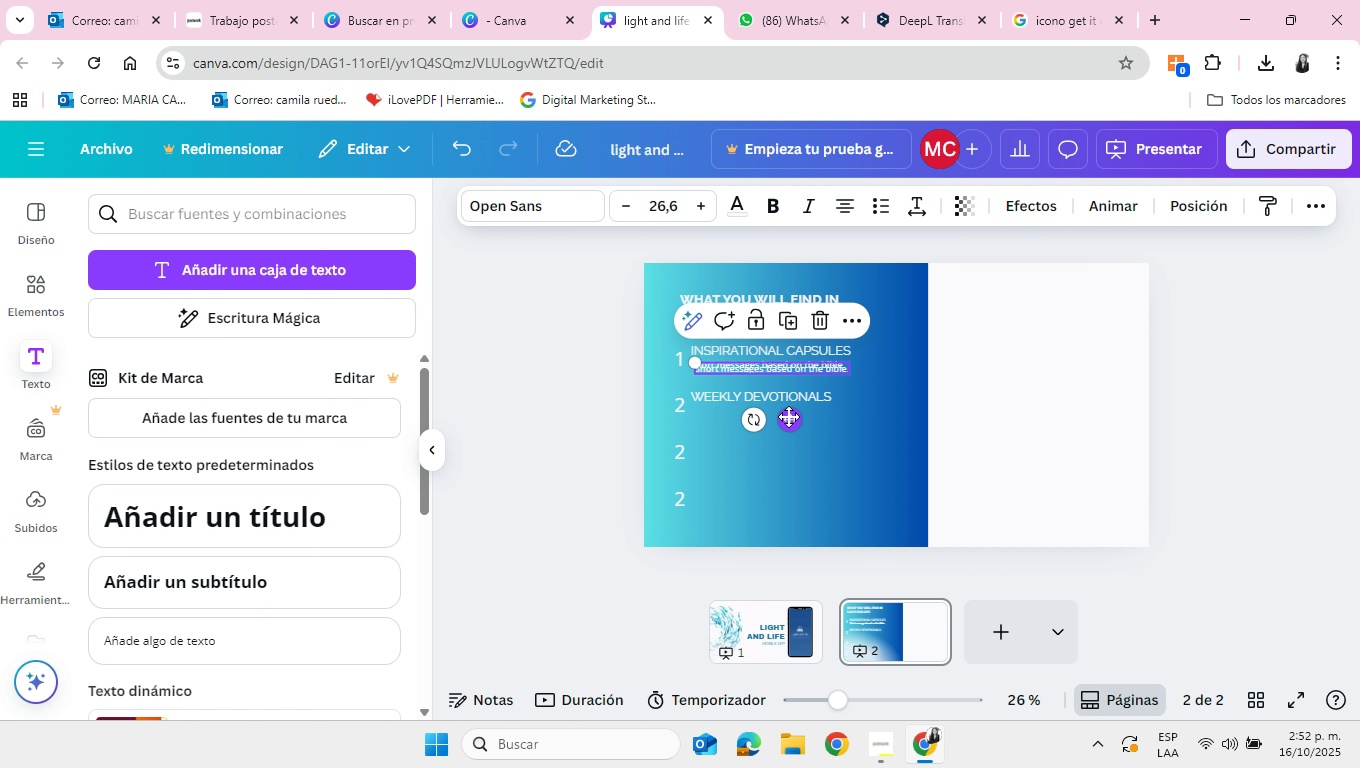 
left_click_drag(start_coordinate=[788, 413], to_coordinate=[785, 456])
 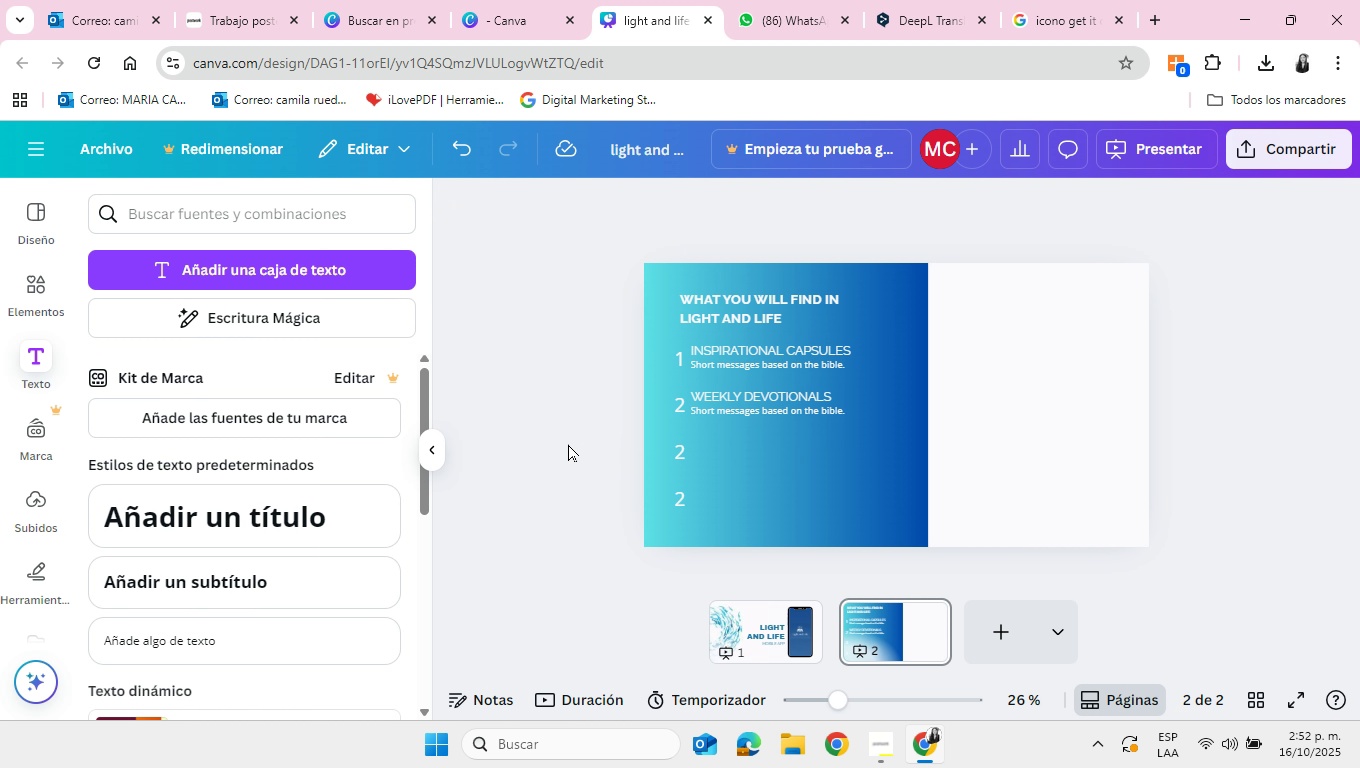 
left_click([568, 444])
 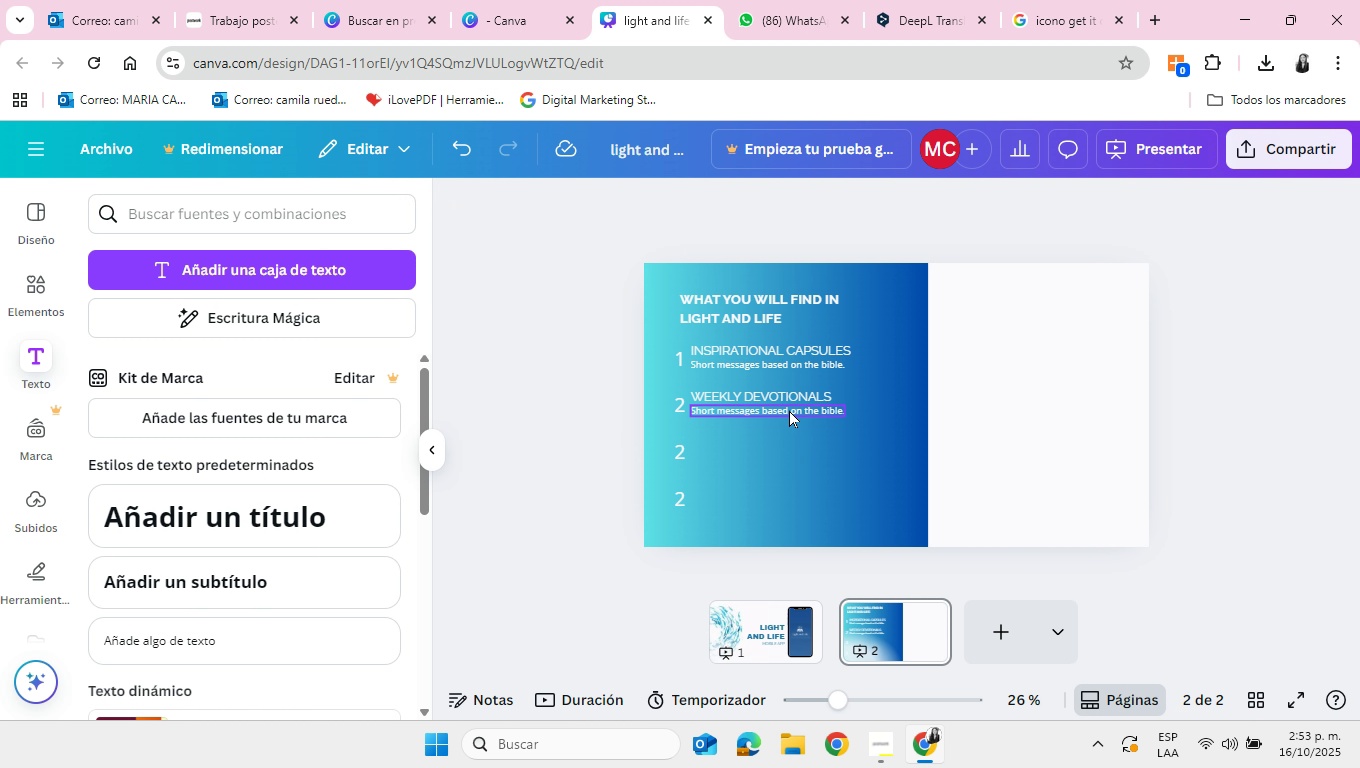 
double_click([789, 410])
 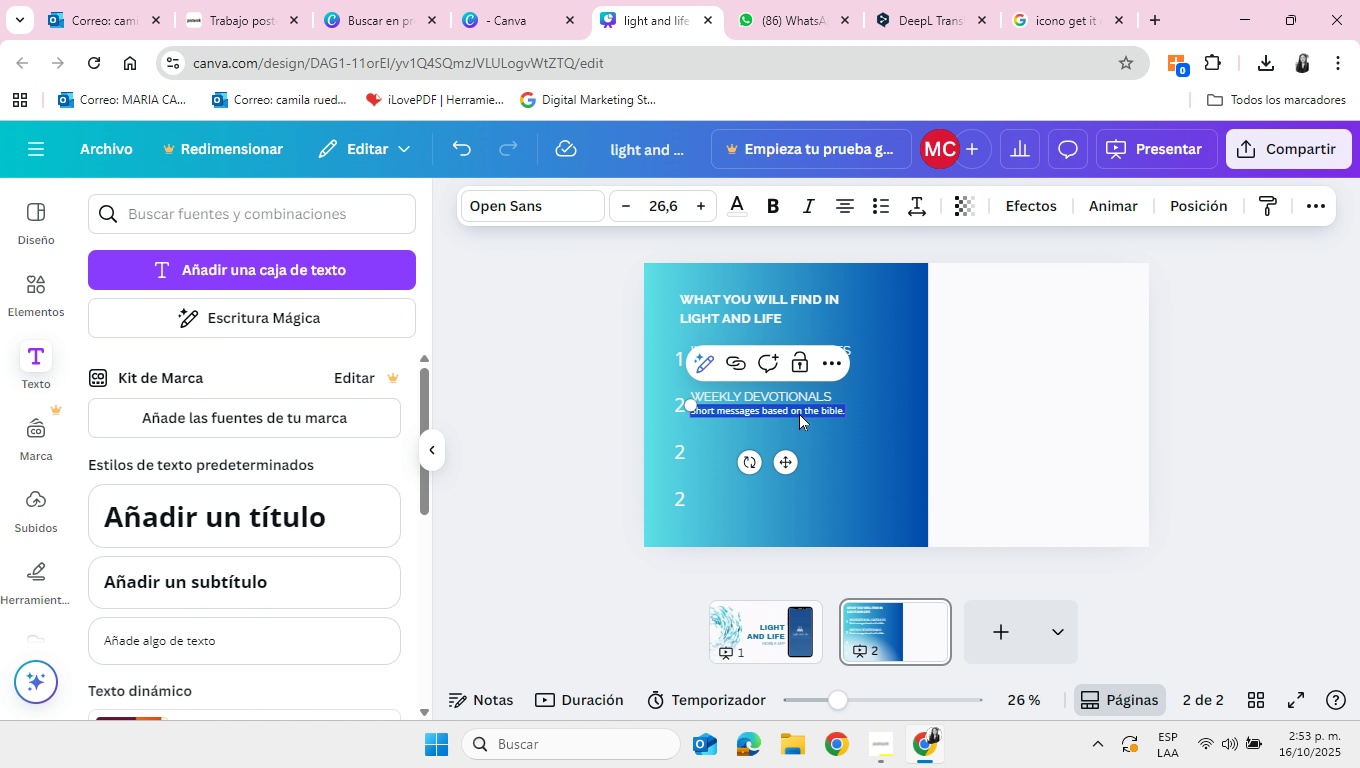 
key(Backspace)
type(g)
key(Backspace)
type(Guides for spiritual growth.)
 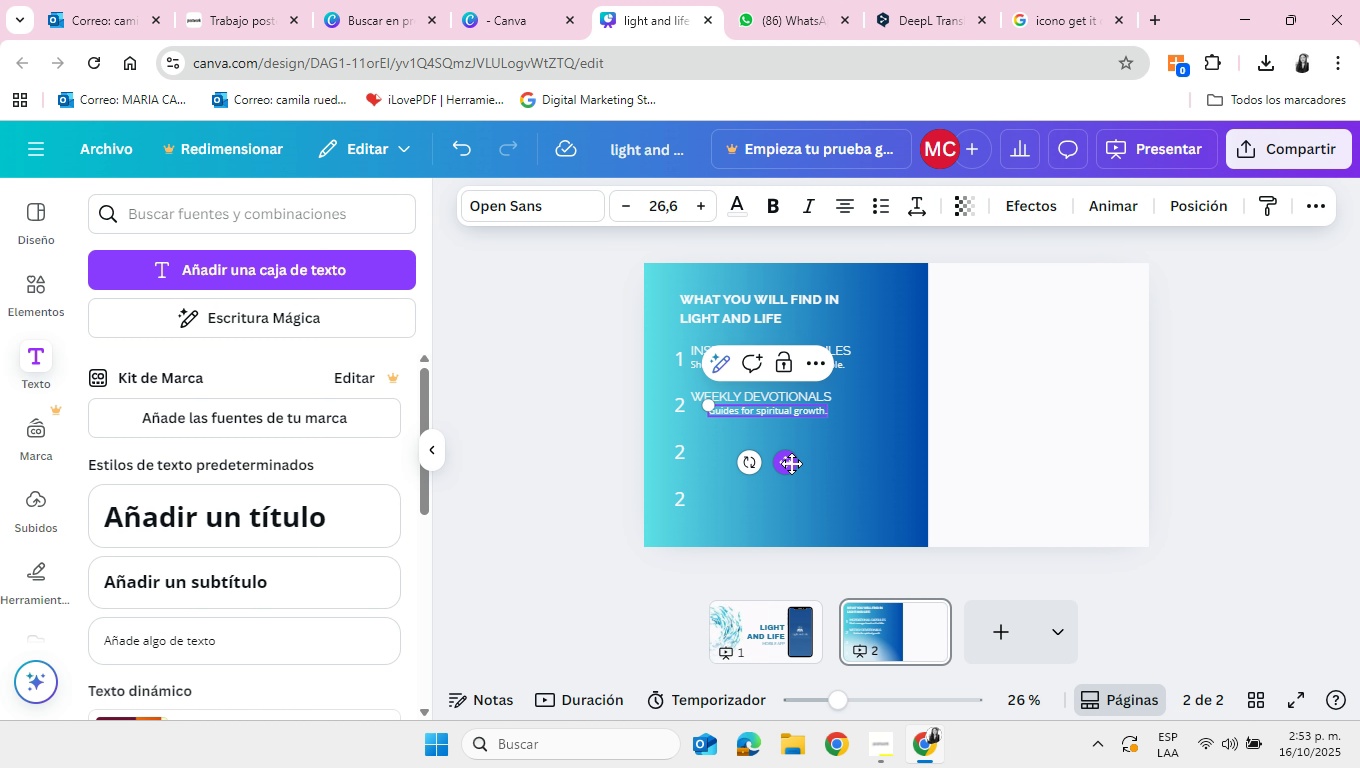 
left_click_drag(start_coordinate=[791, 463], to_coordinate=[775, 465])
 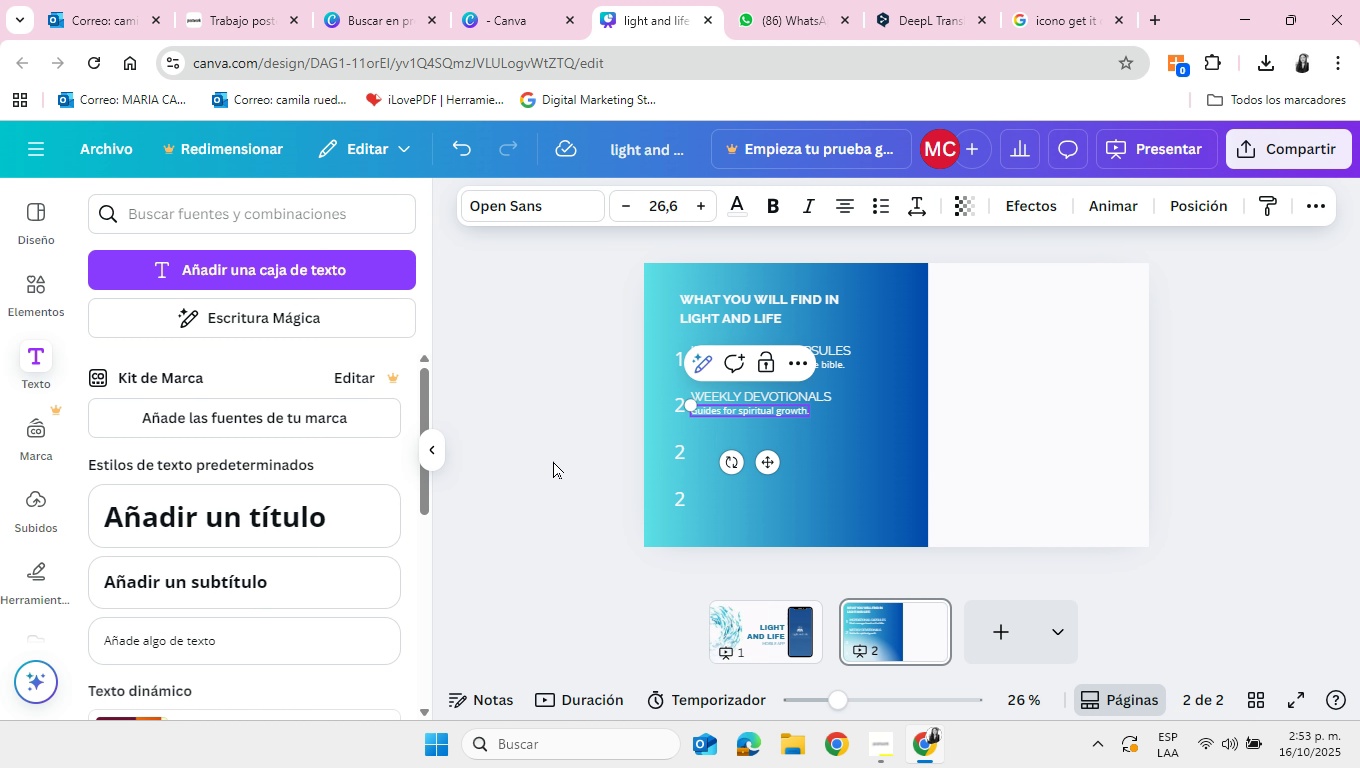 
left_click([553, 461])
 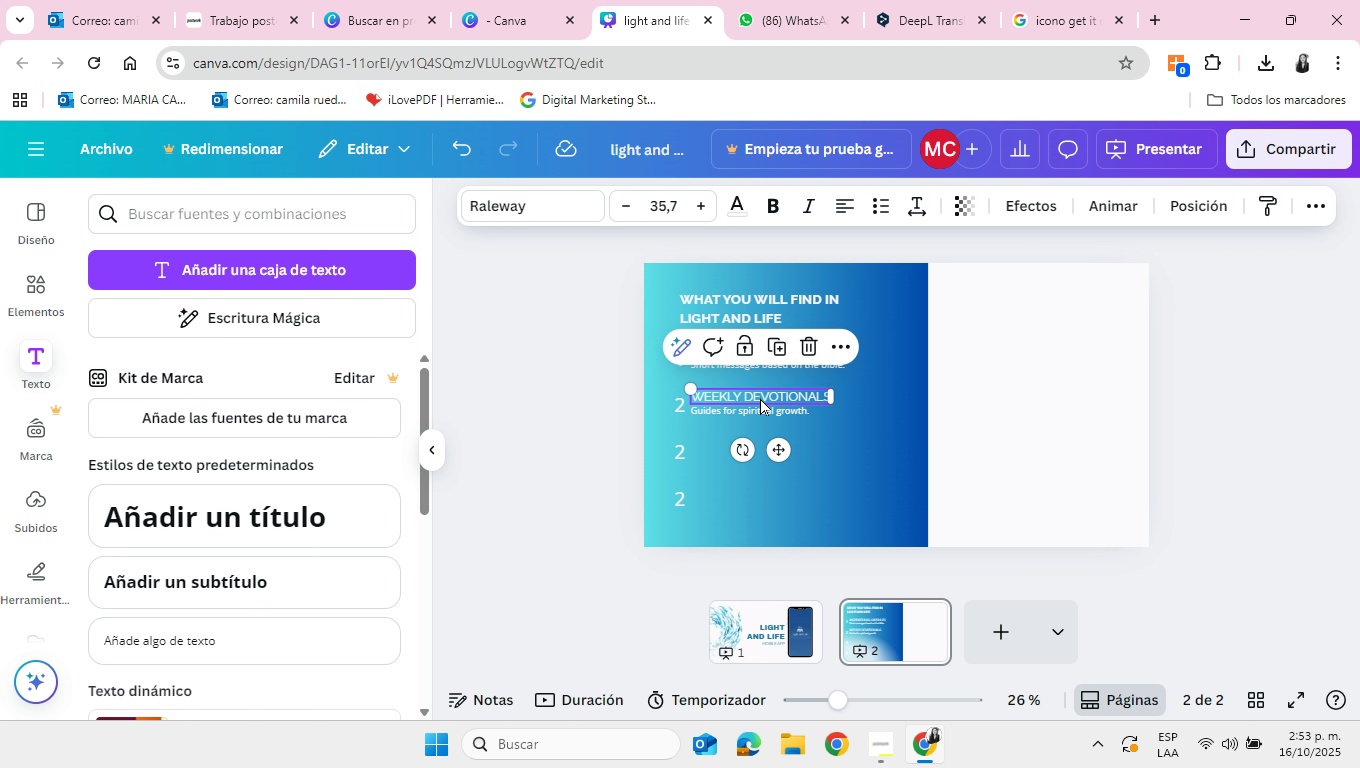 
left_click([760, 398])
 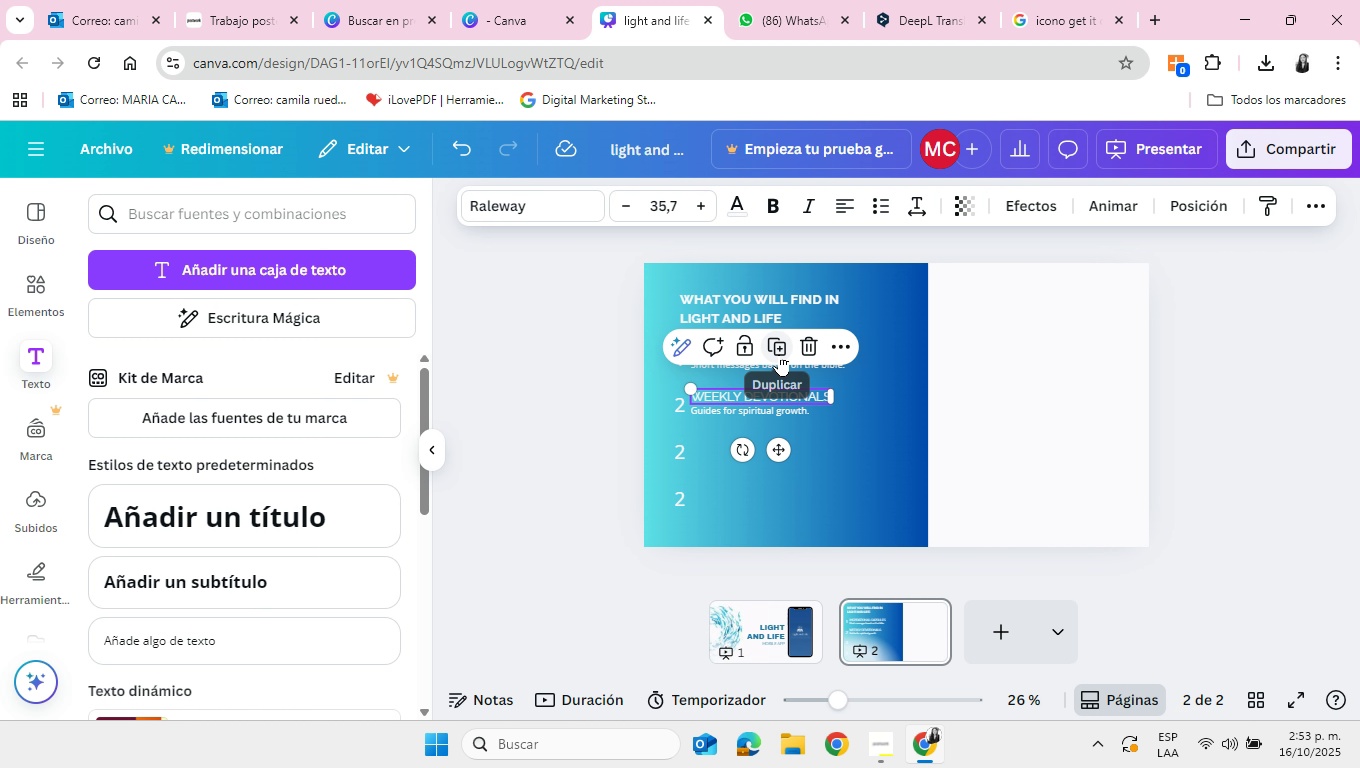 
left_click([779, 354])
 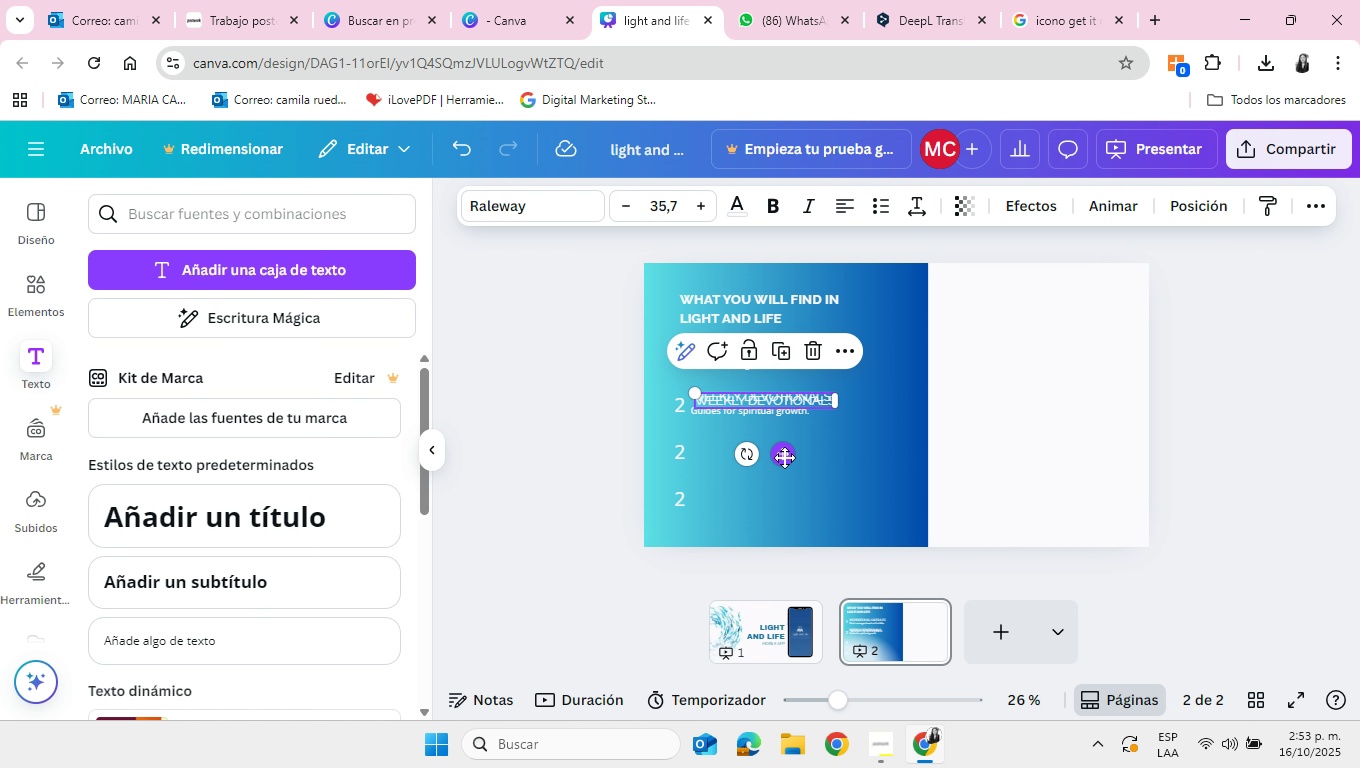 
left_click_drag(start_coordinate=[786, 454], to_coordinate=[780, 499])
 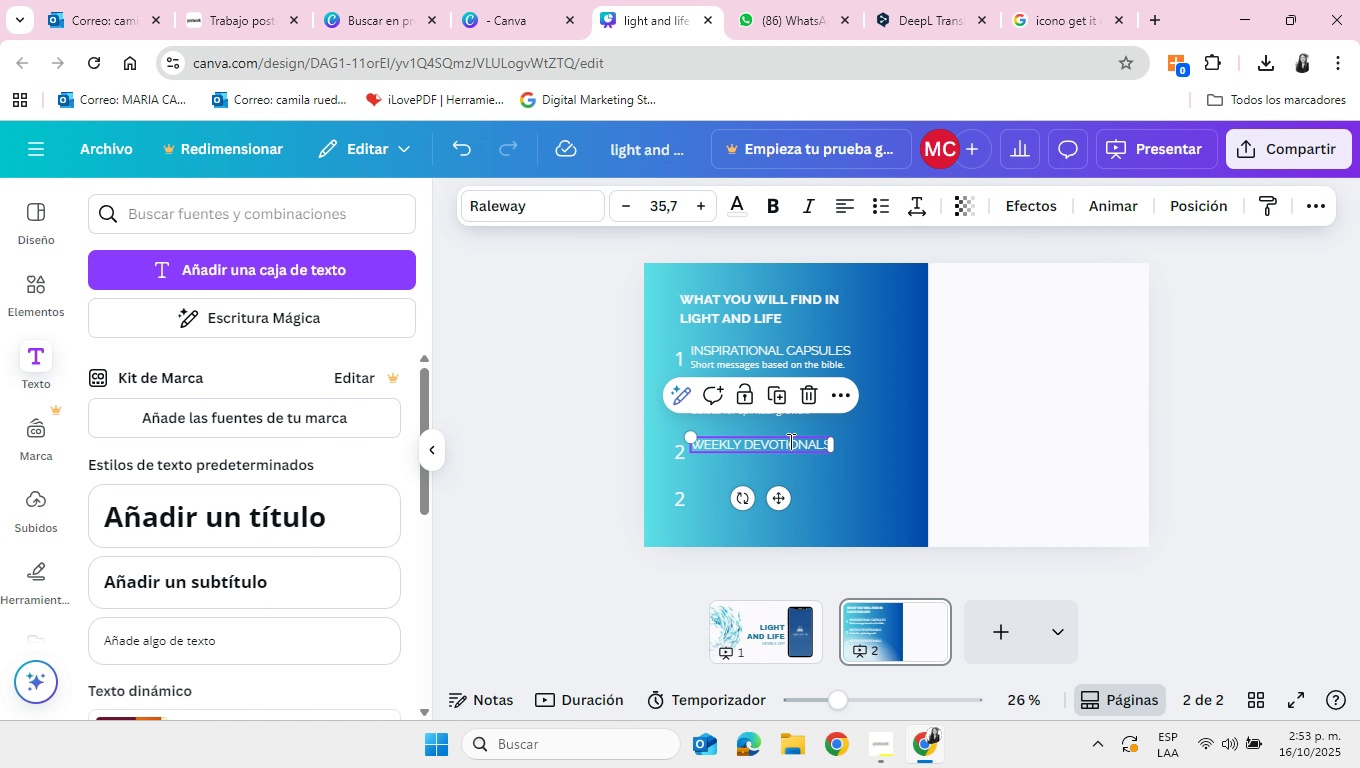 
double_click([789, 441])
 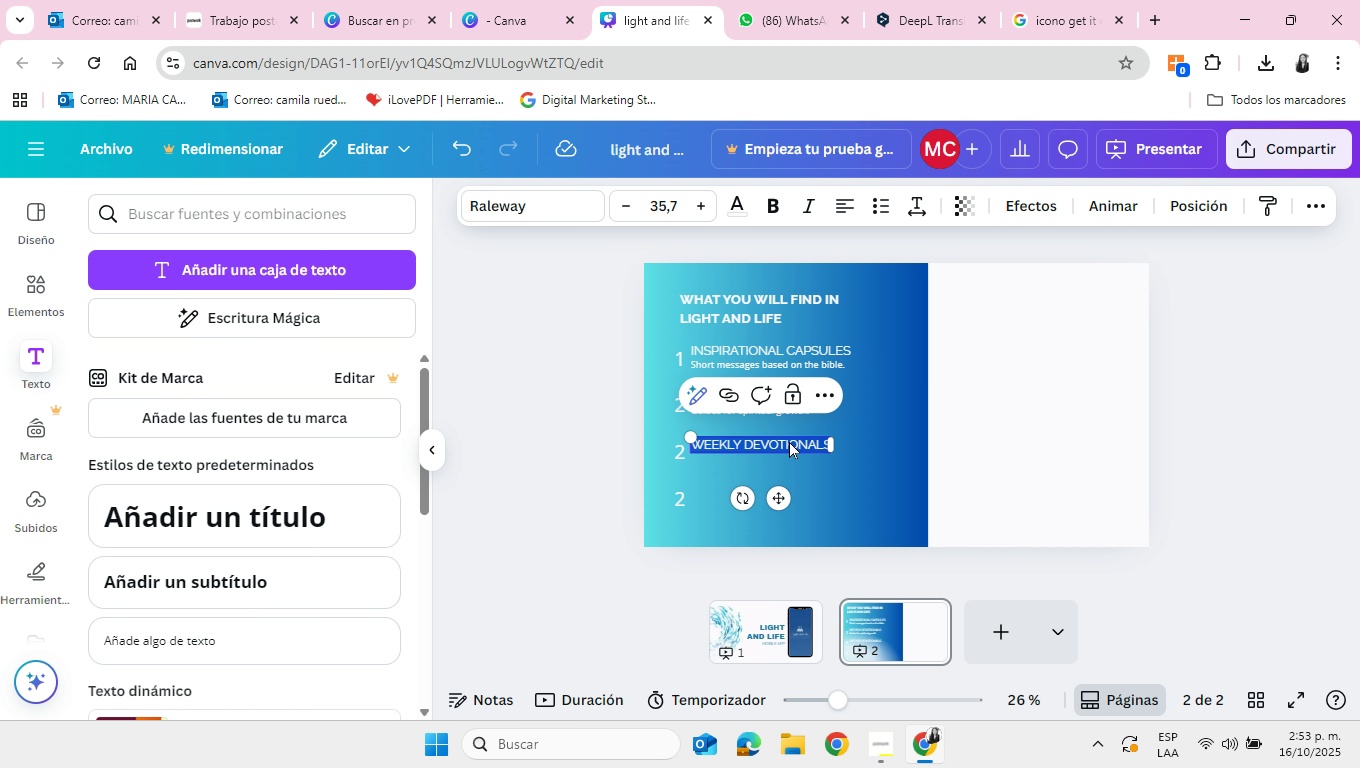 
key(Backspace)
type(REAL TESTIMONIES)
 